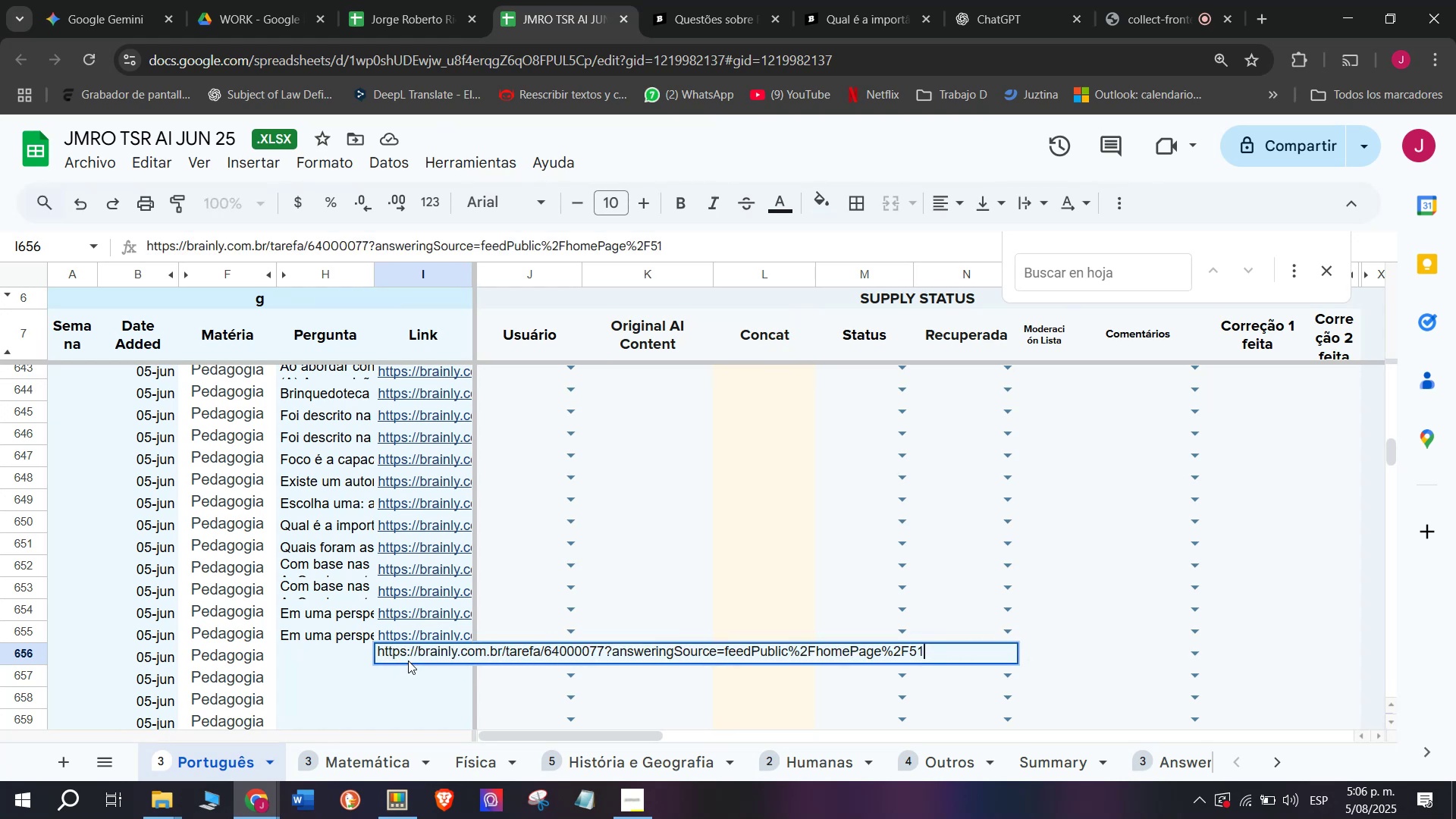 
key(Enter)
 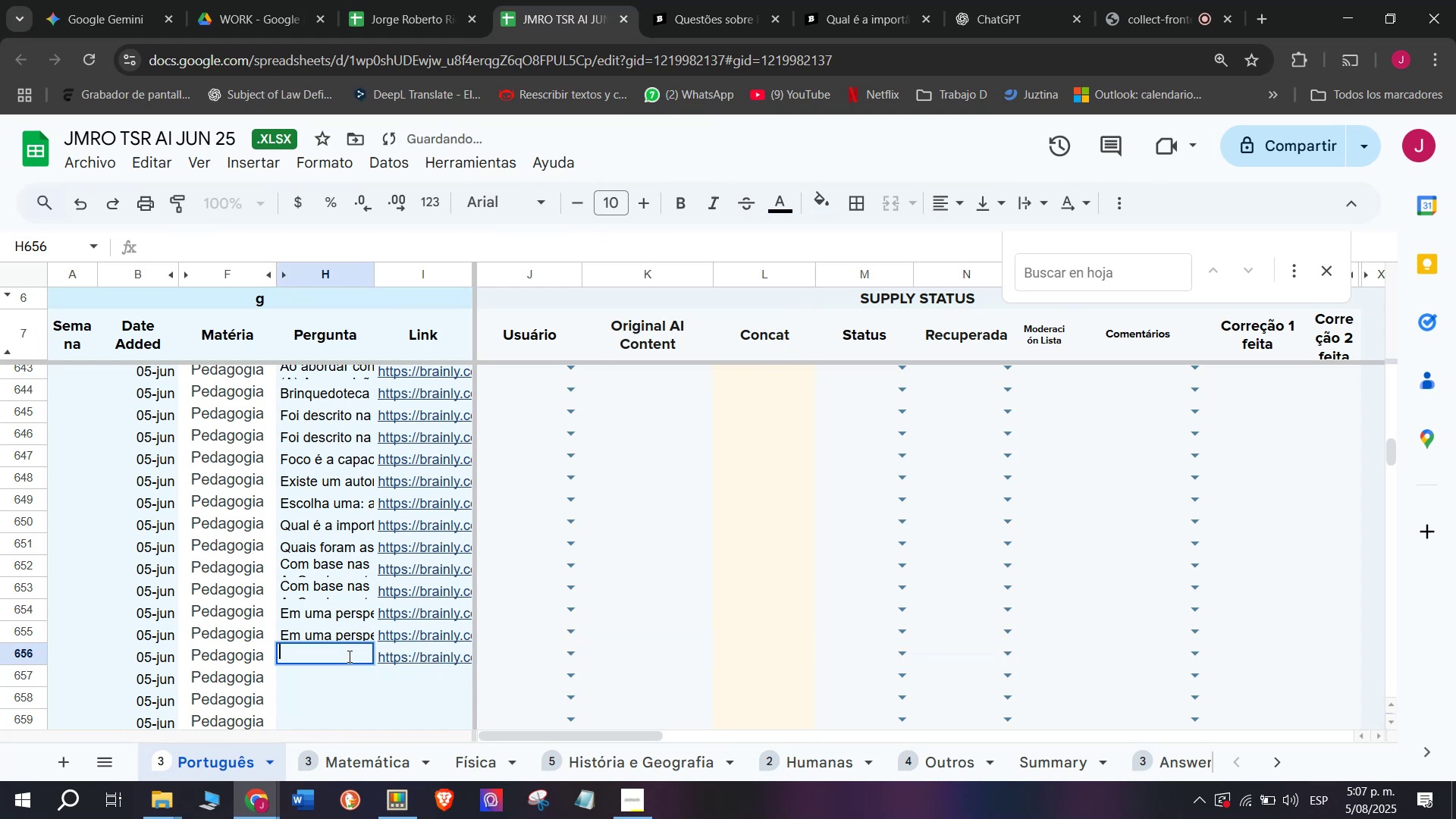 
key(C)
 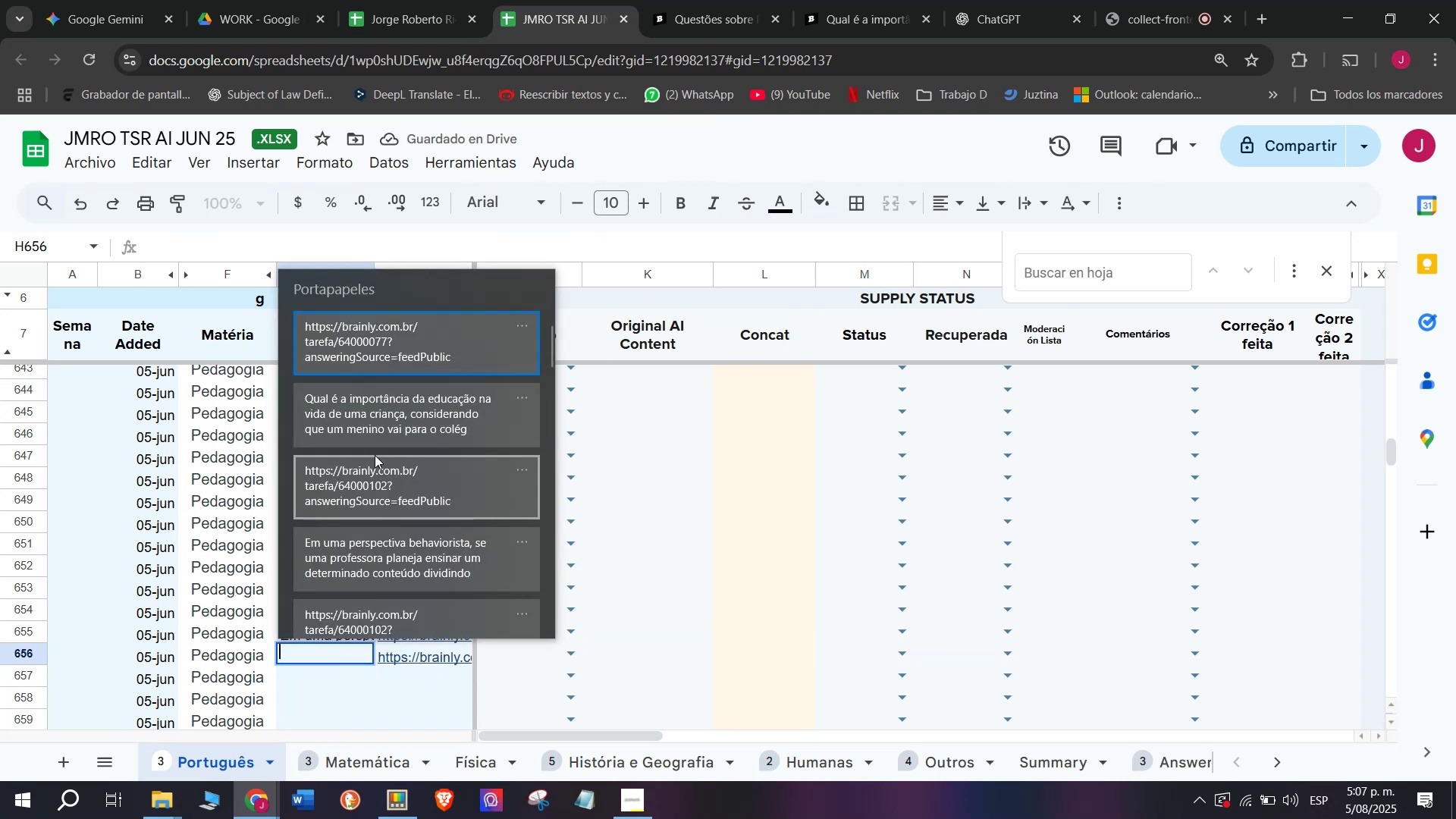 
key(Meta+MetaLeft)
 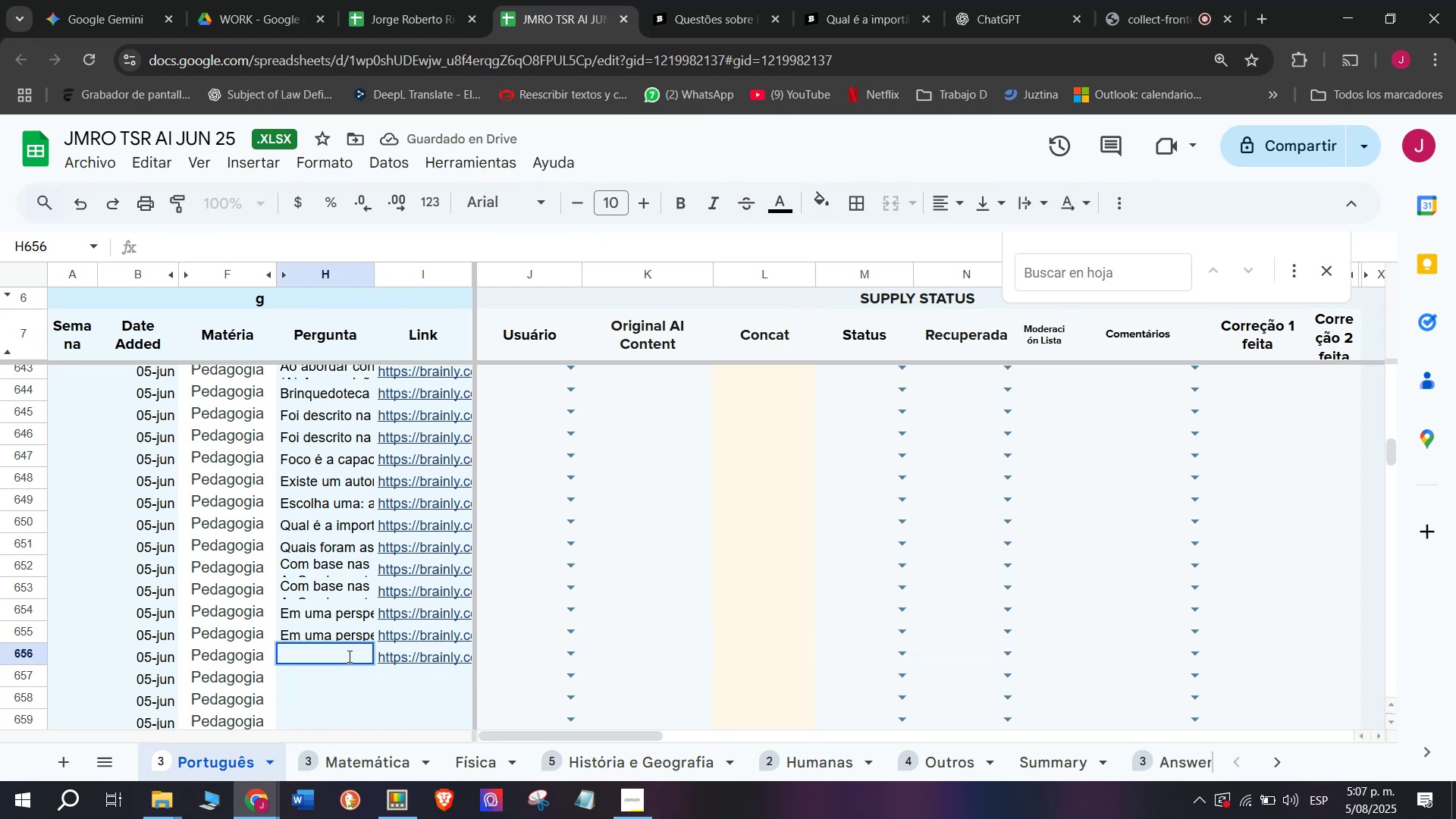 
key(Meta+V)
 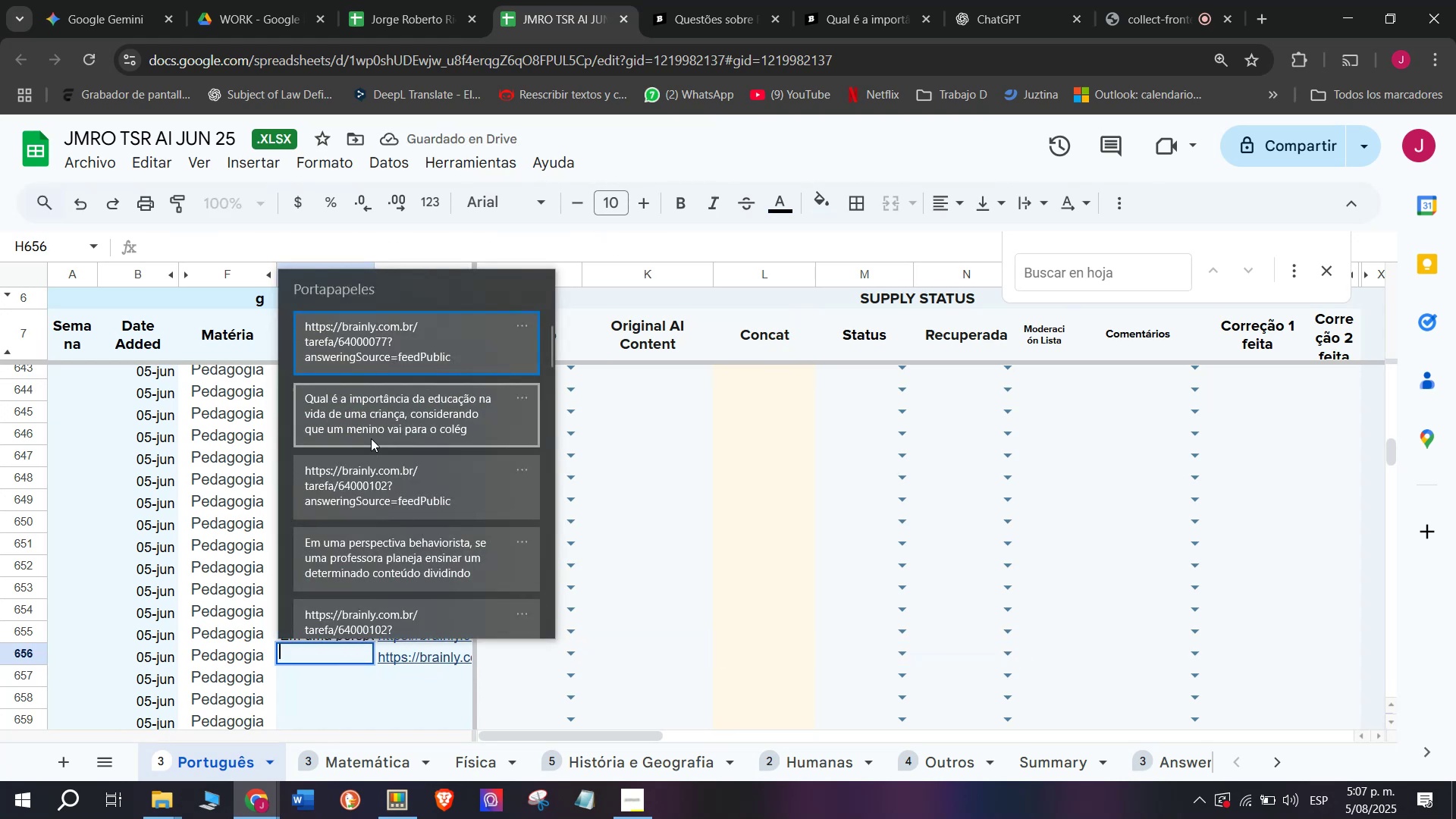 
key(Control+ControlLeft)
 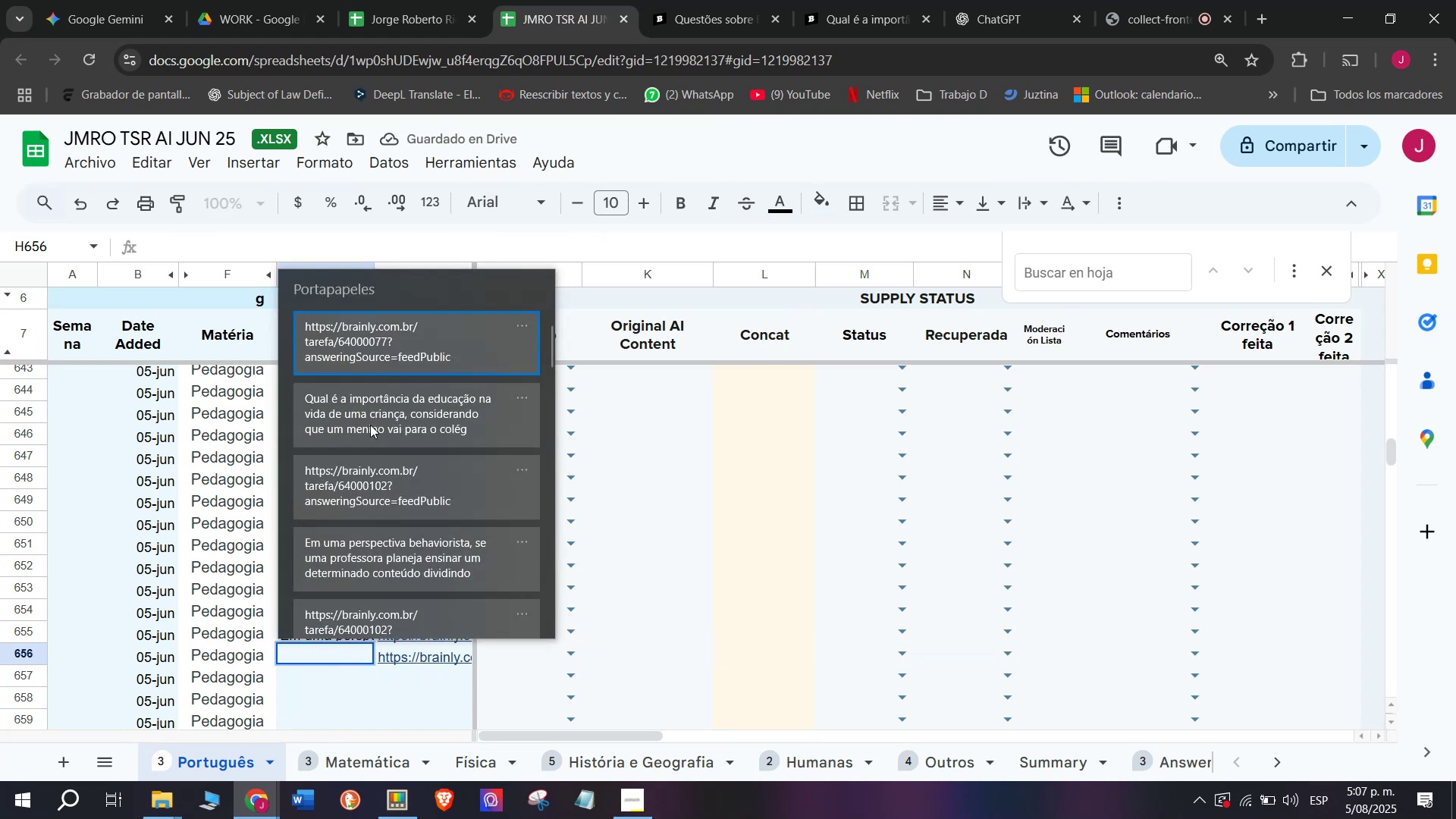 
key(Control+V)
 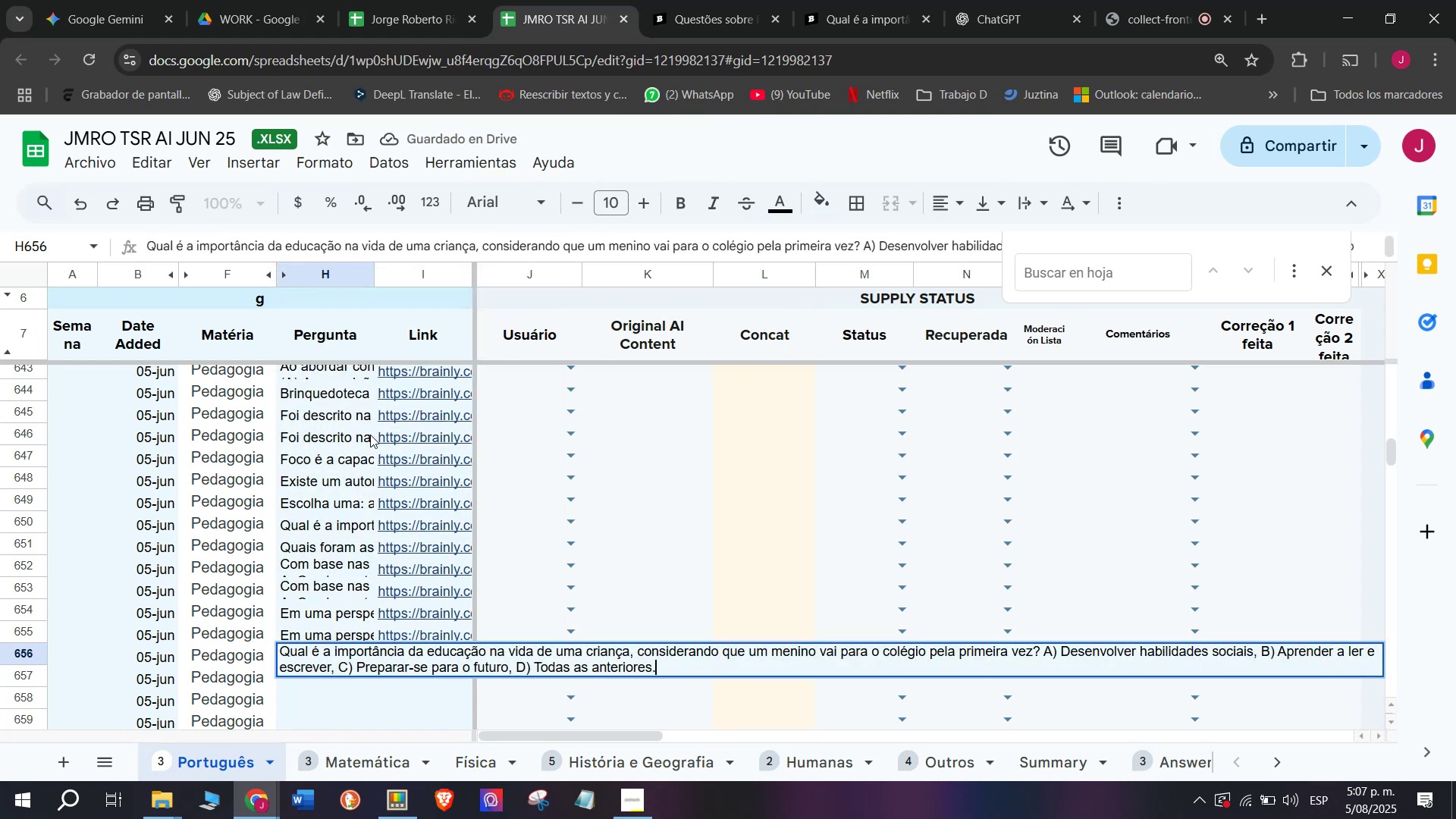 
key(Enter)
 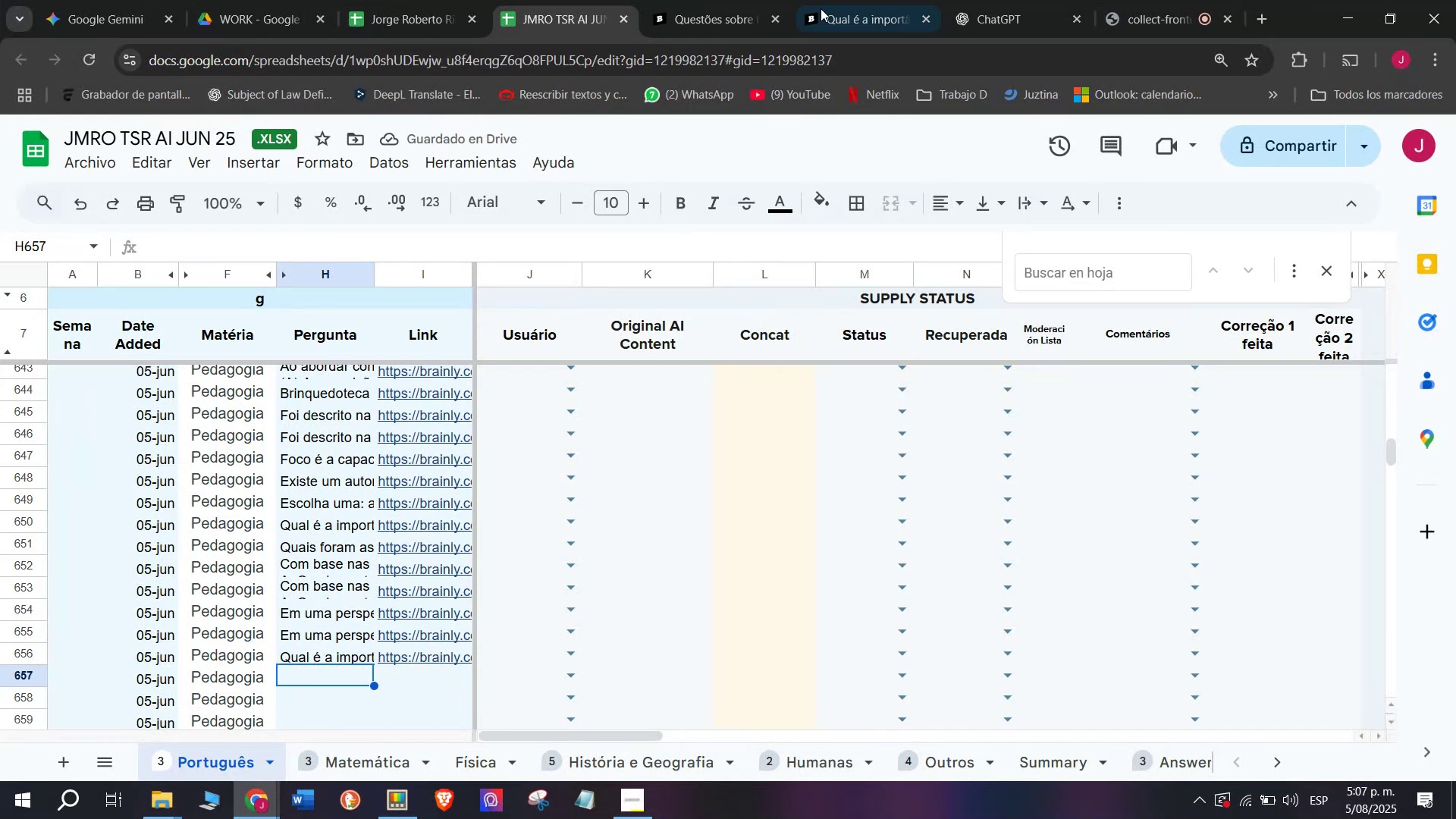 
wait(6.47)
 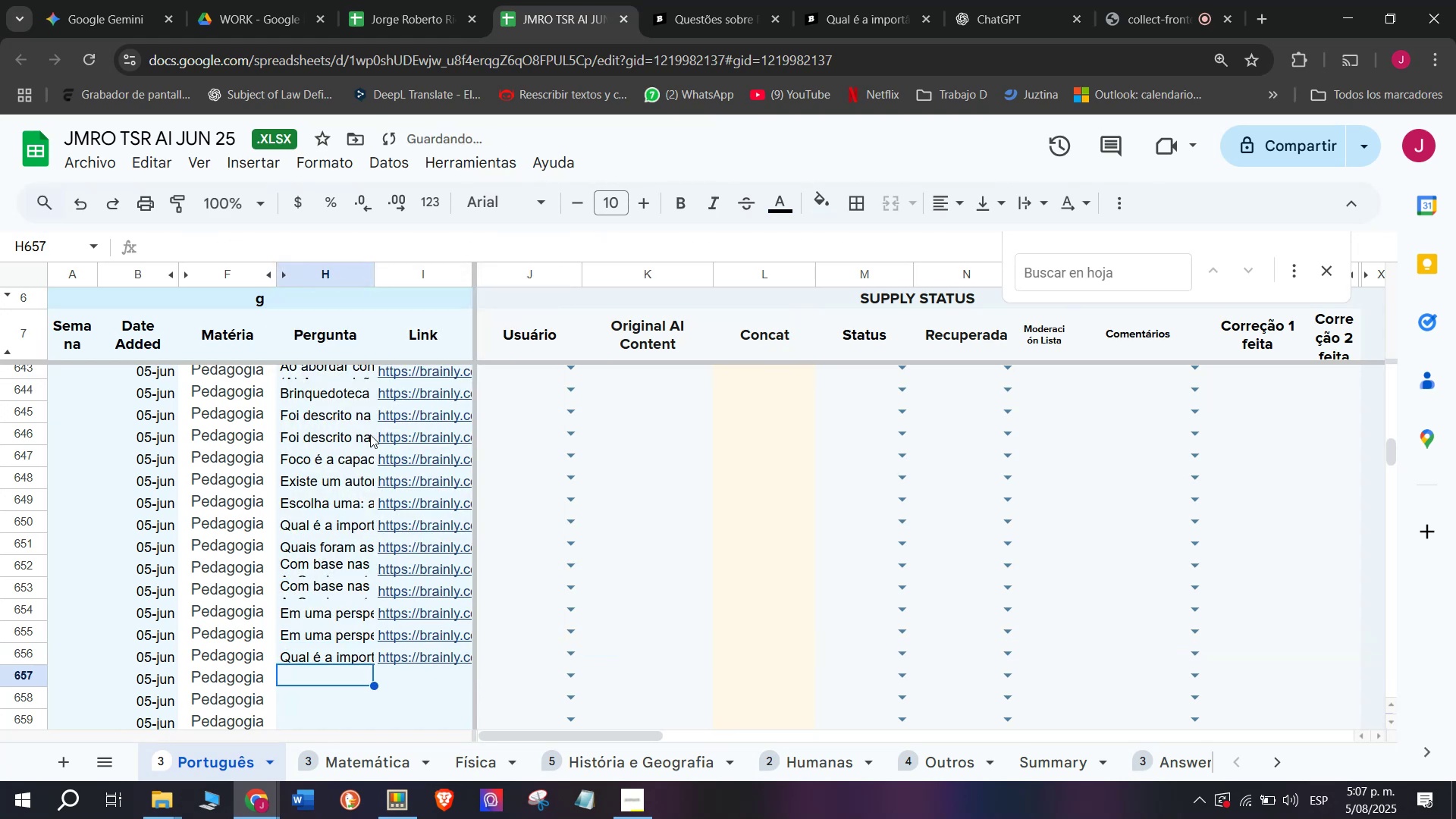 
mouse_move([898, 11])
 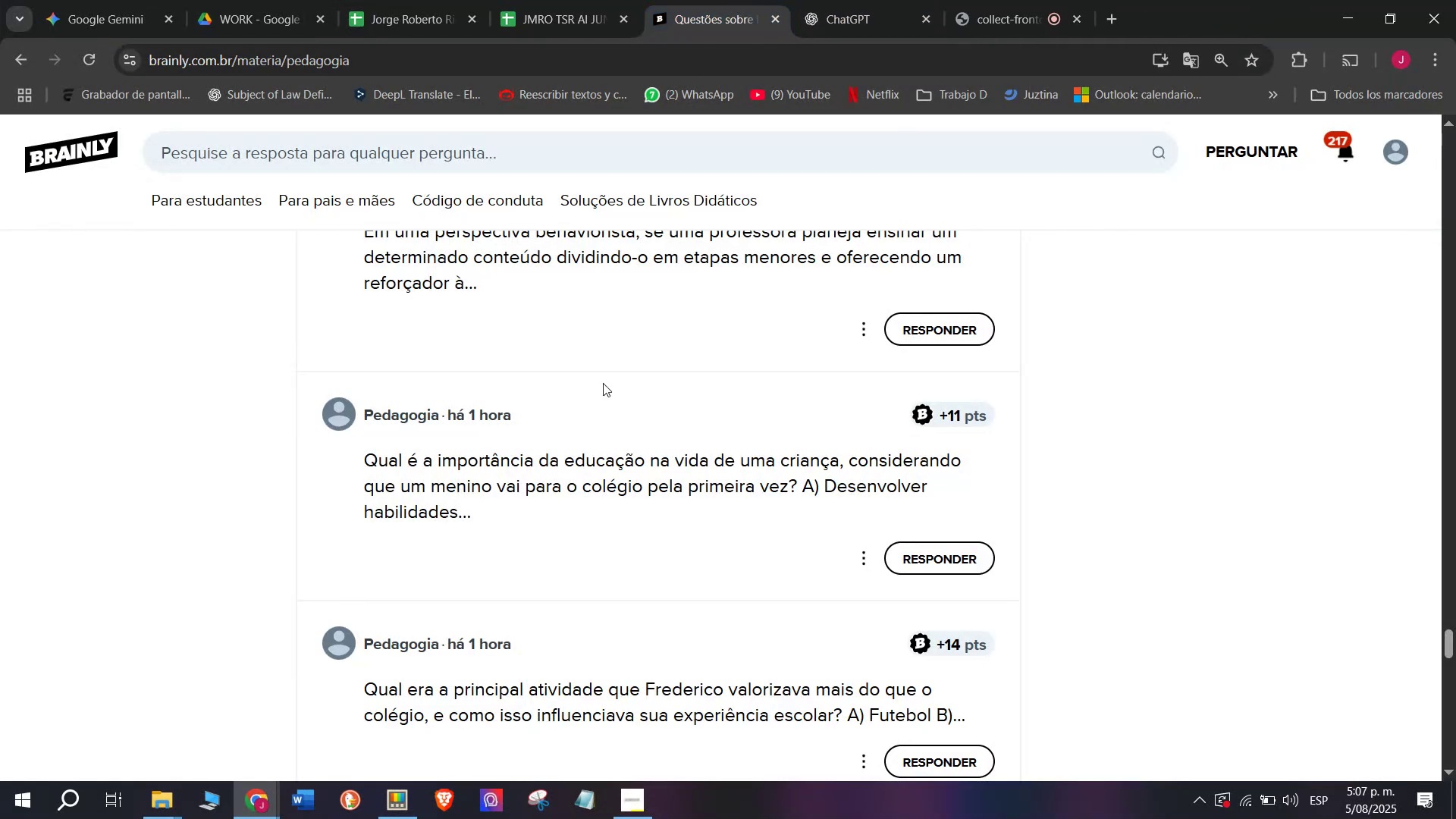 
scroll: coordinate [573, 459], scroll_direction: down, amount: 1.0
 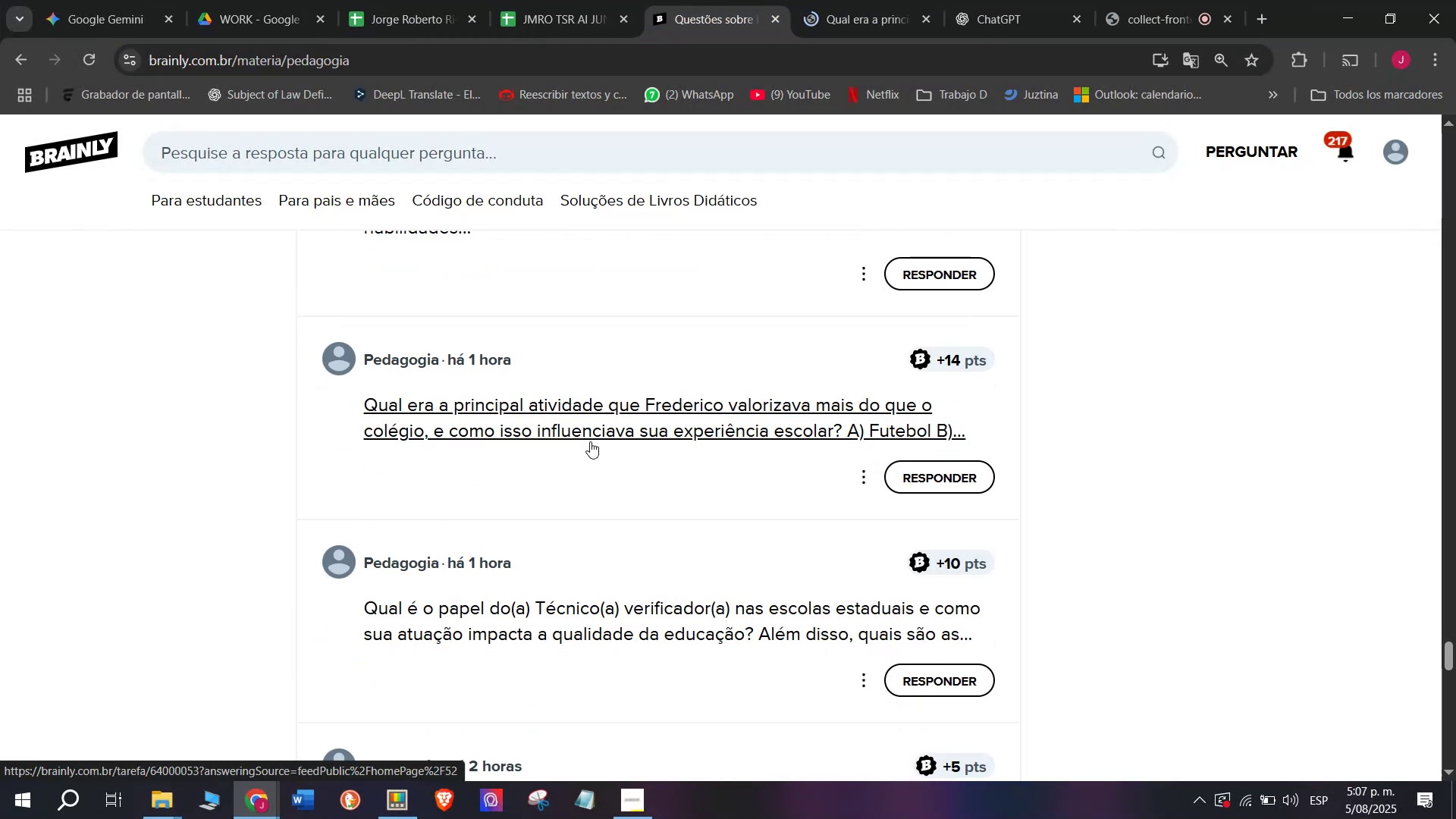 
left_click([855, 0])
 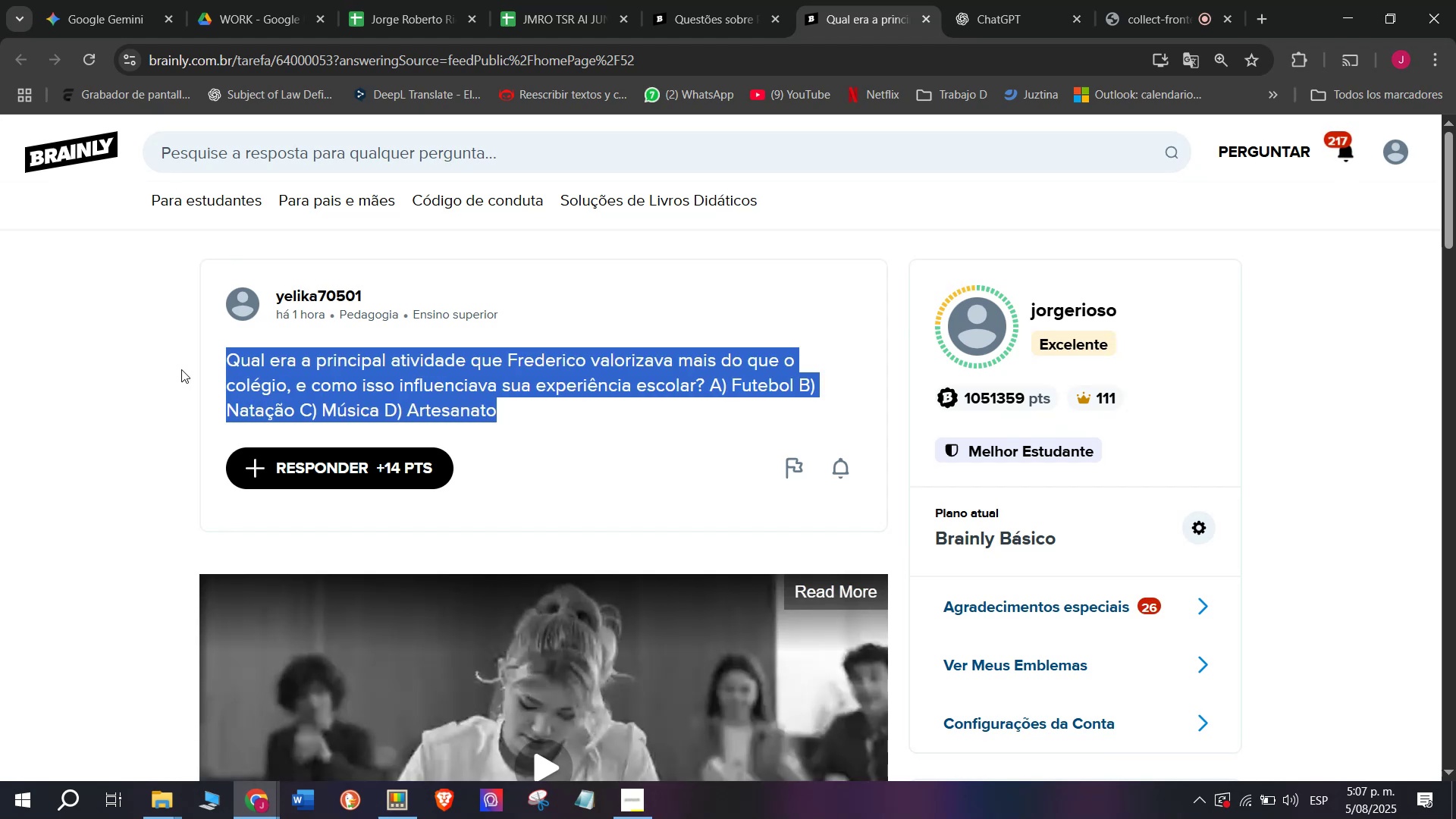 
key(Control+ControlLeft)
 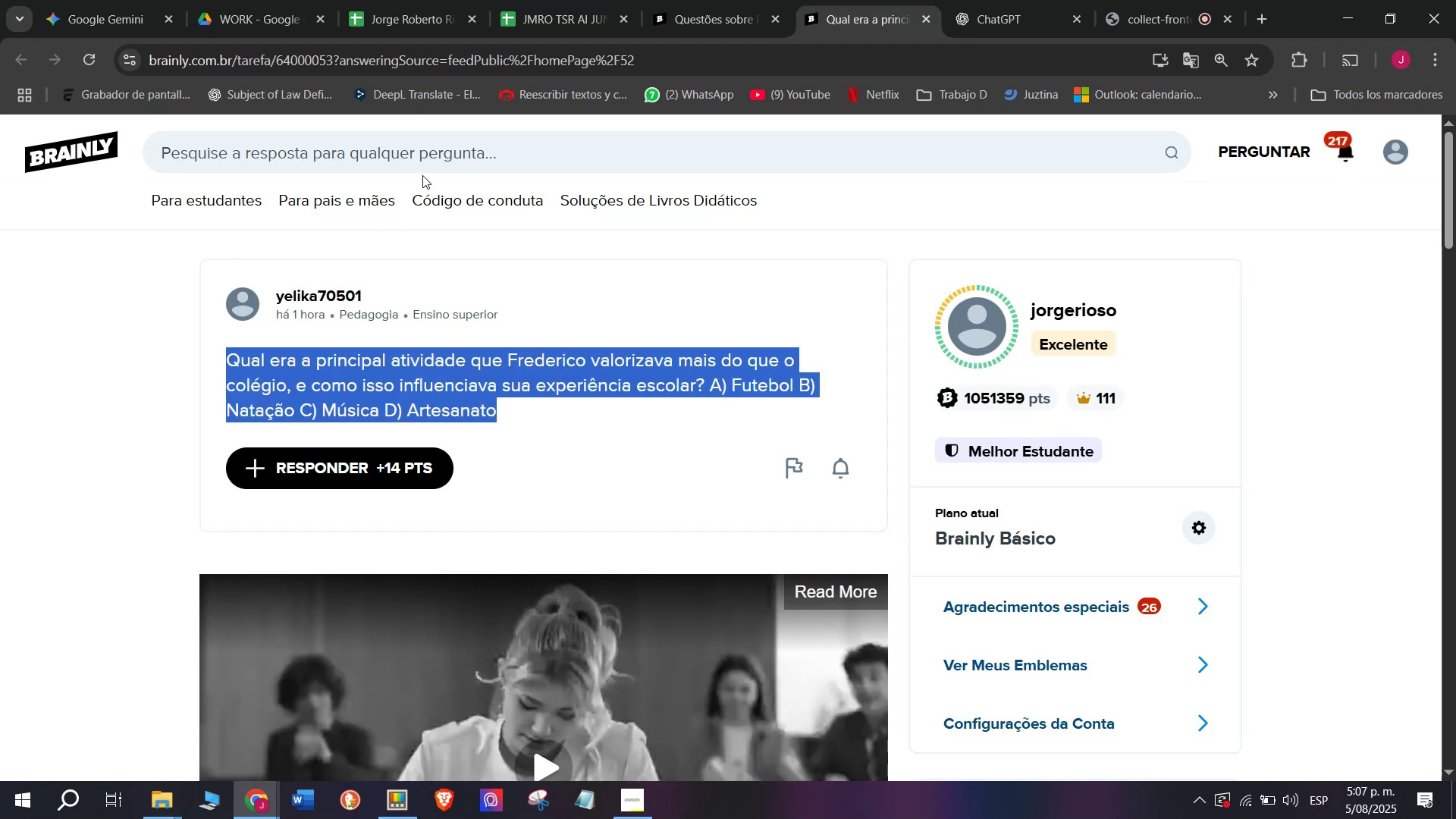 
key(Break)
 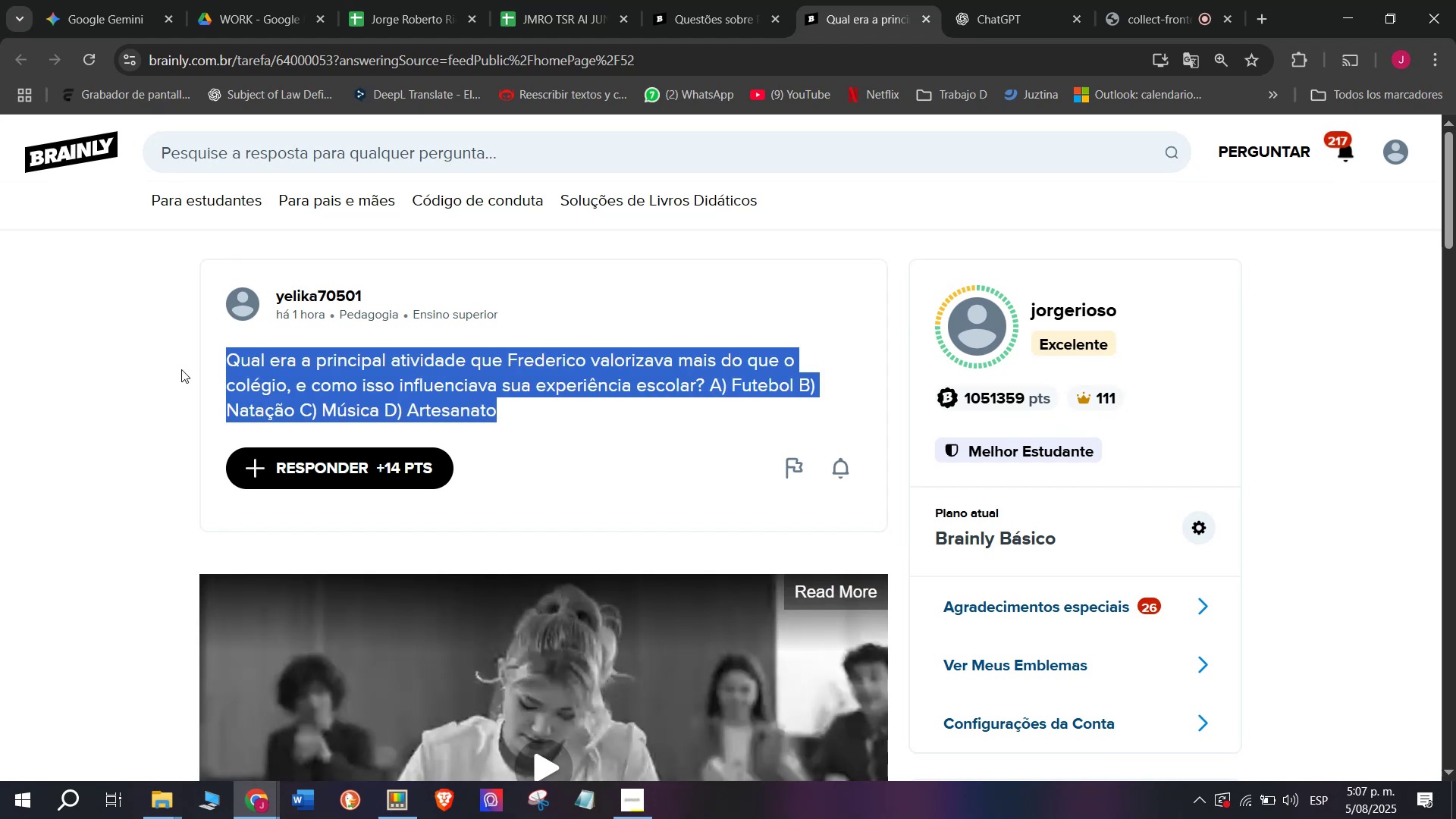 
key(Control+C)
 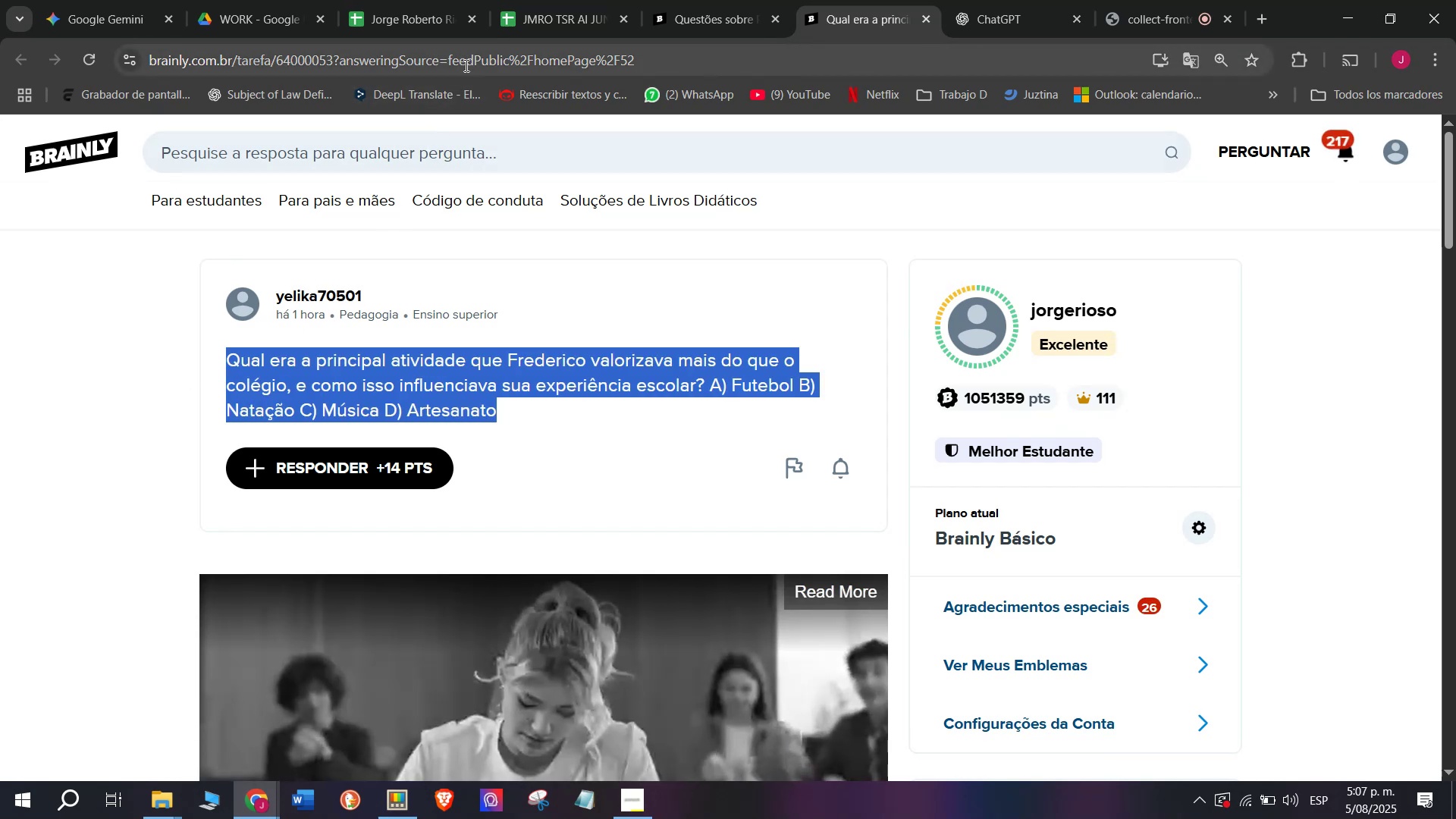 
triple_click([465, 63])
 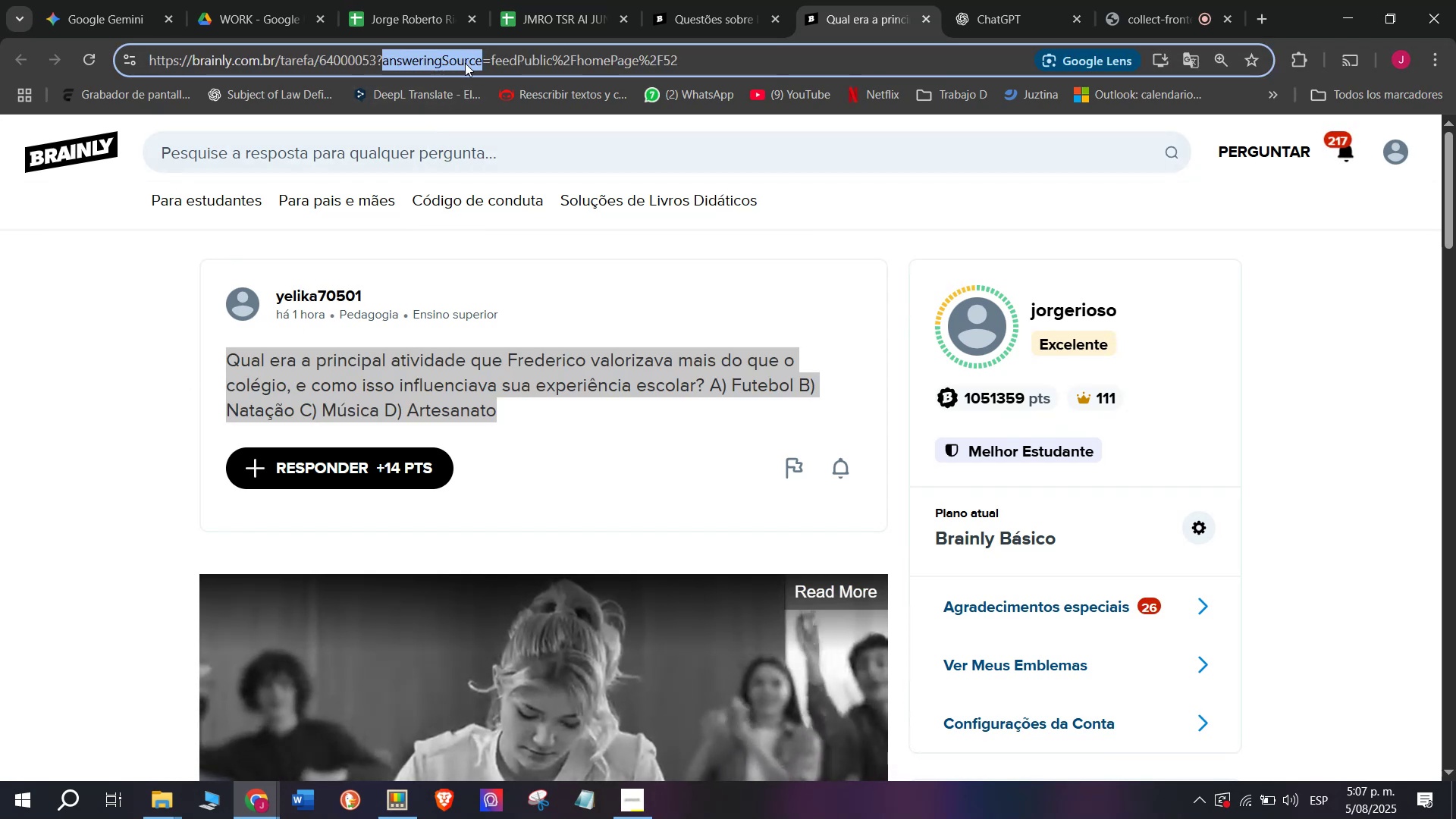 
triple_click([465, 59])
 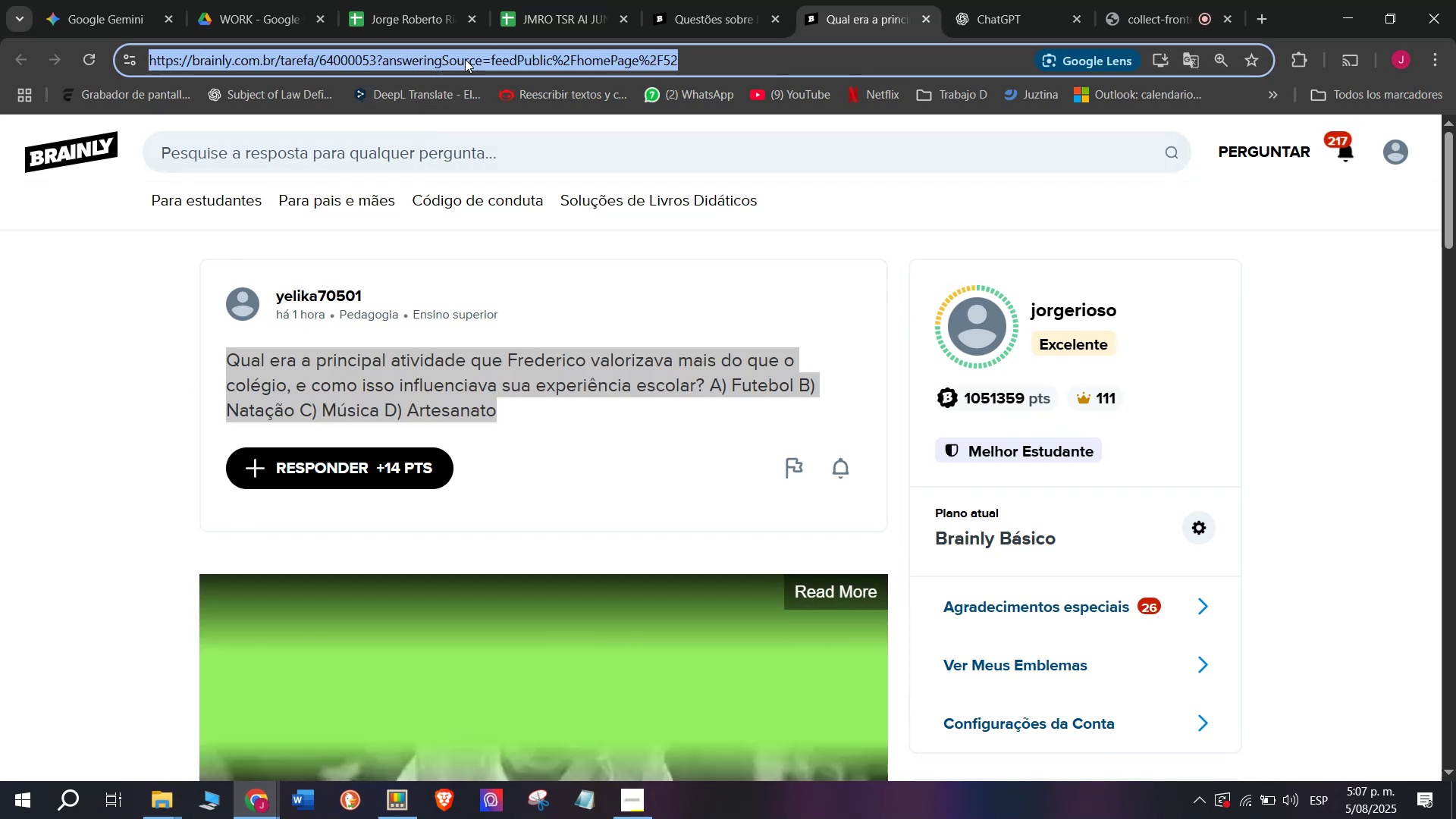 
triple_click([465, 59])
 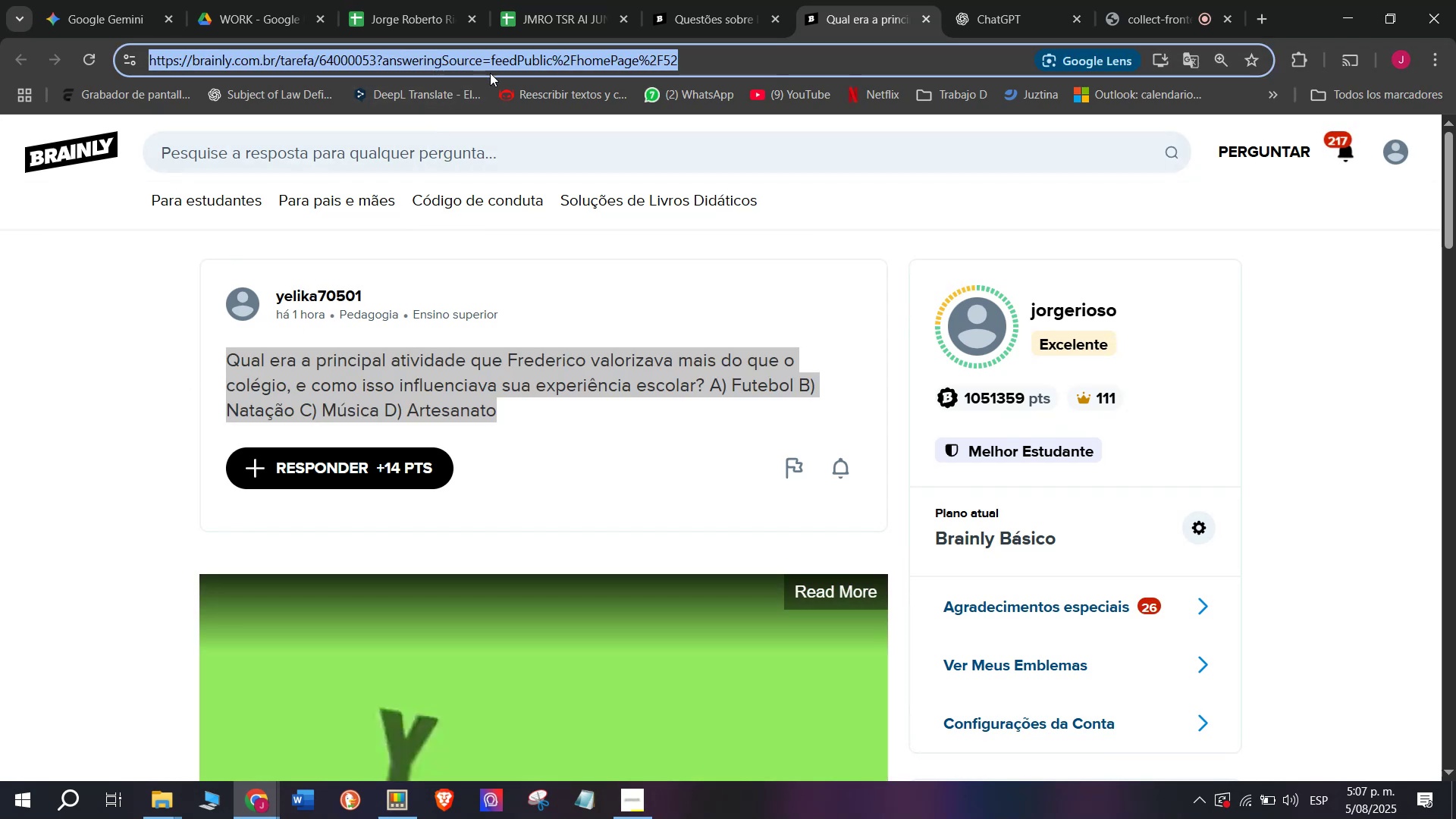 
key(Break)
 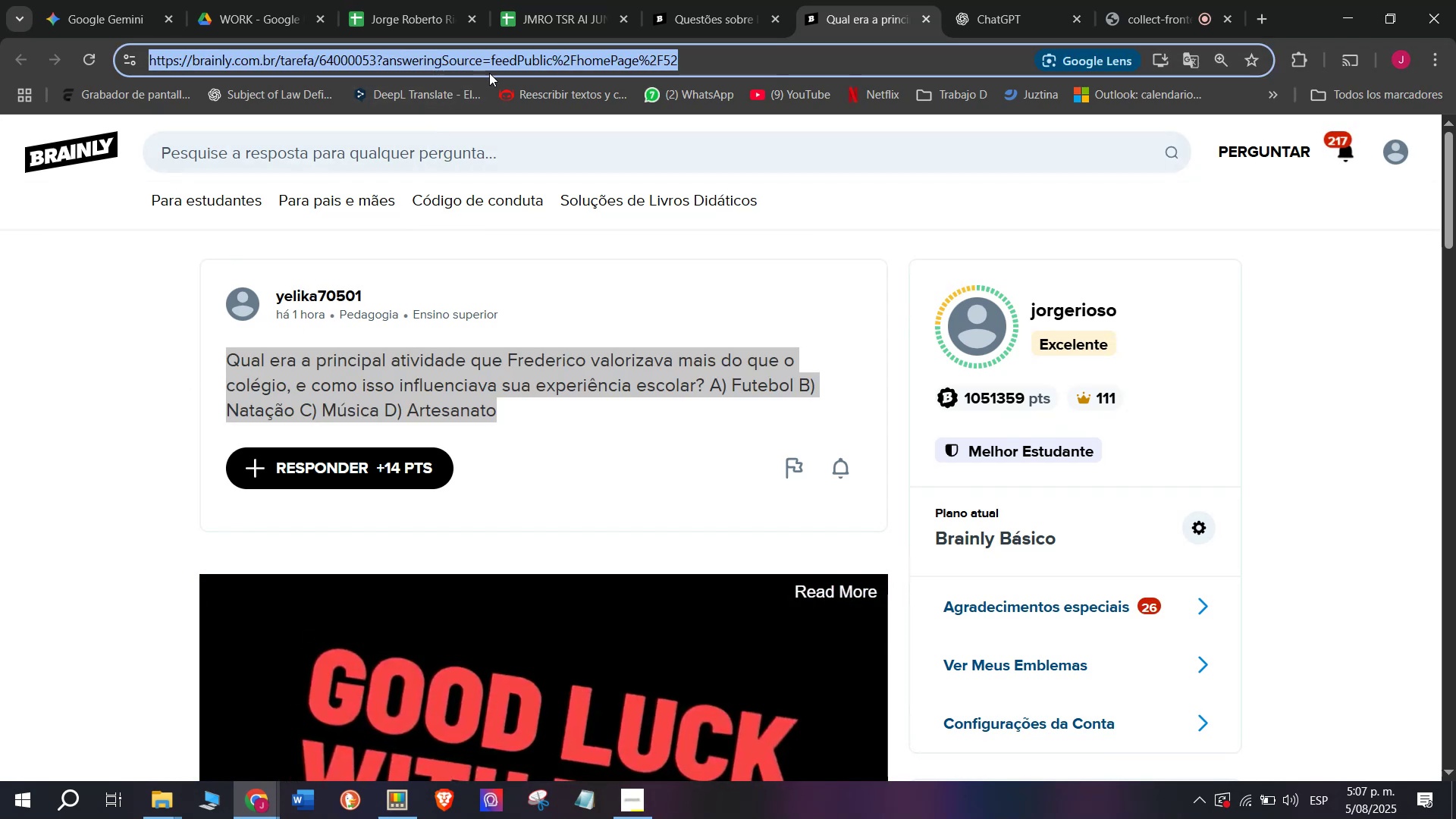 
key(Control+ControlLeft)
 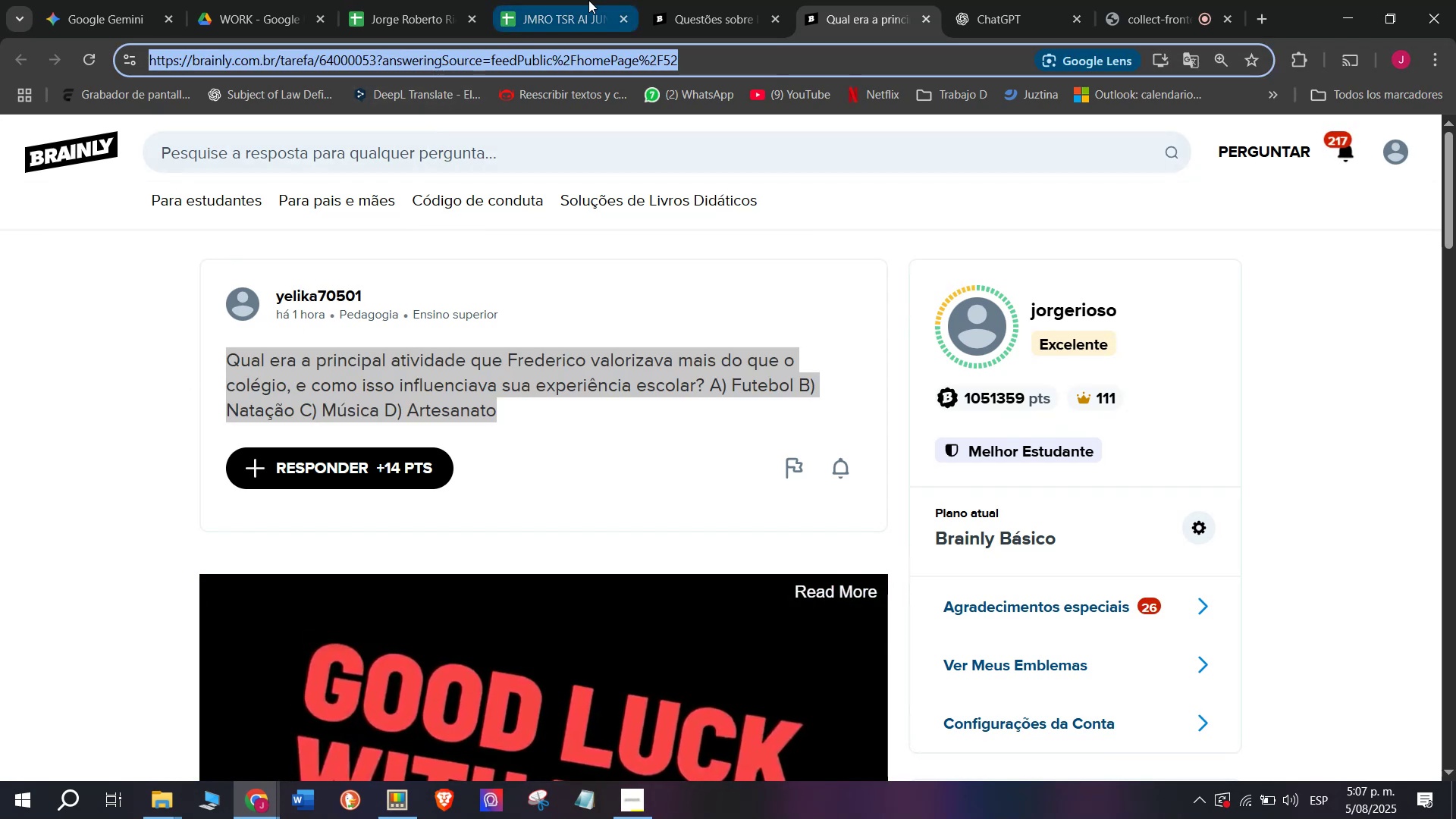 
key(Control+C)
 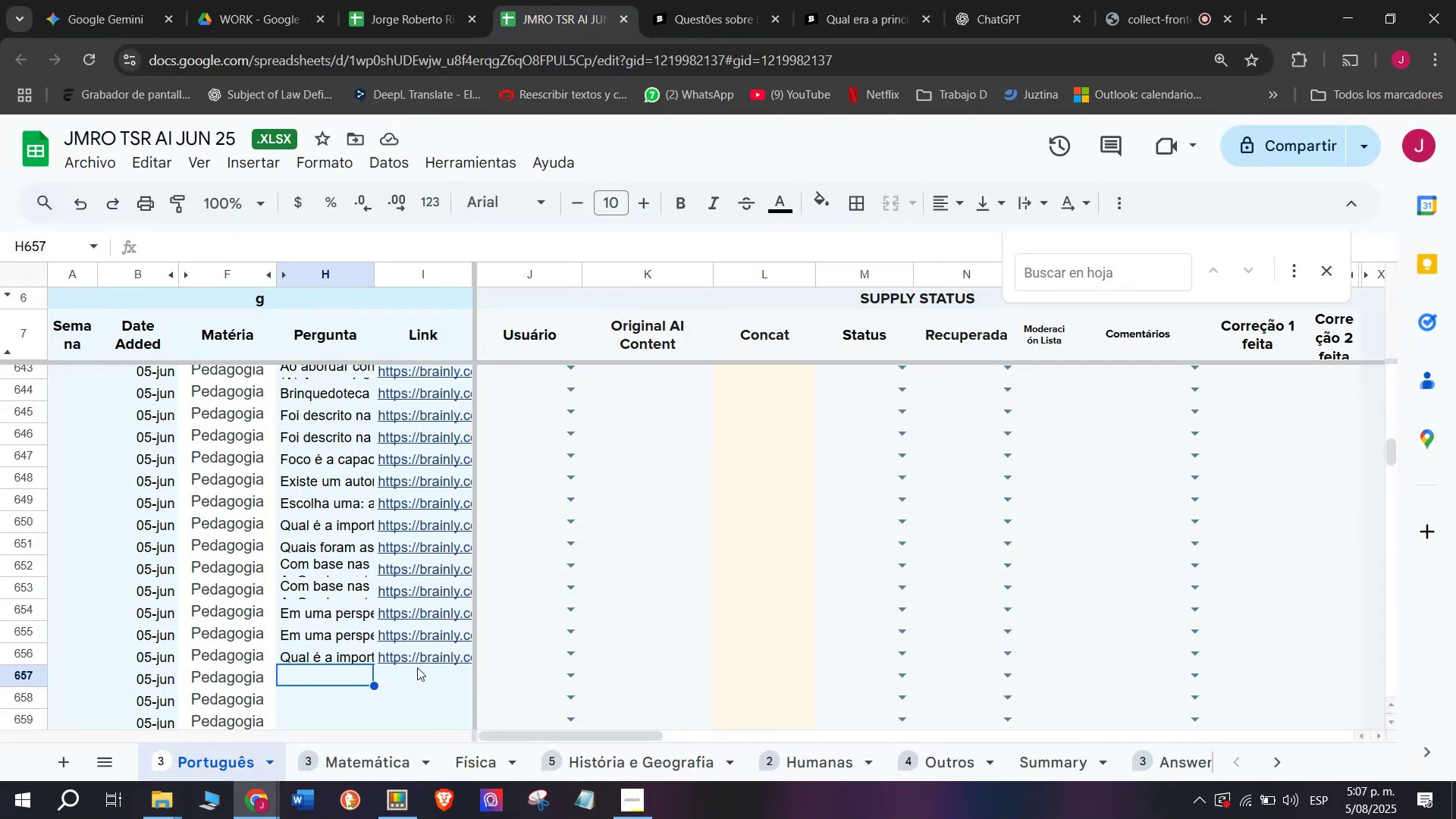 
double_click([416, 678])
 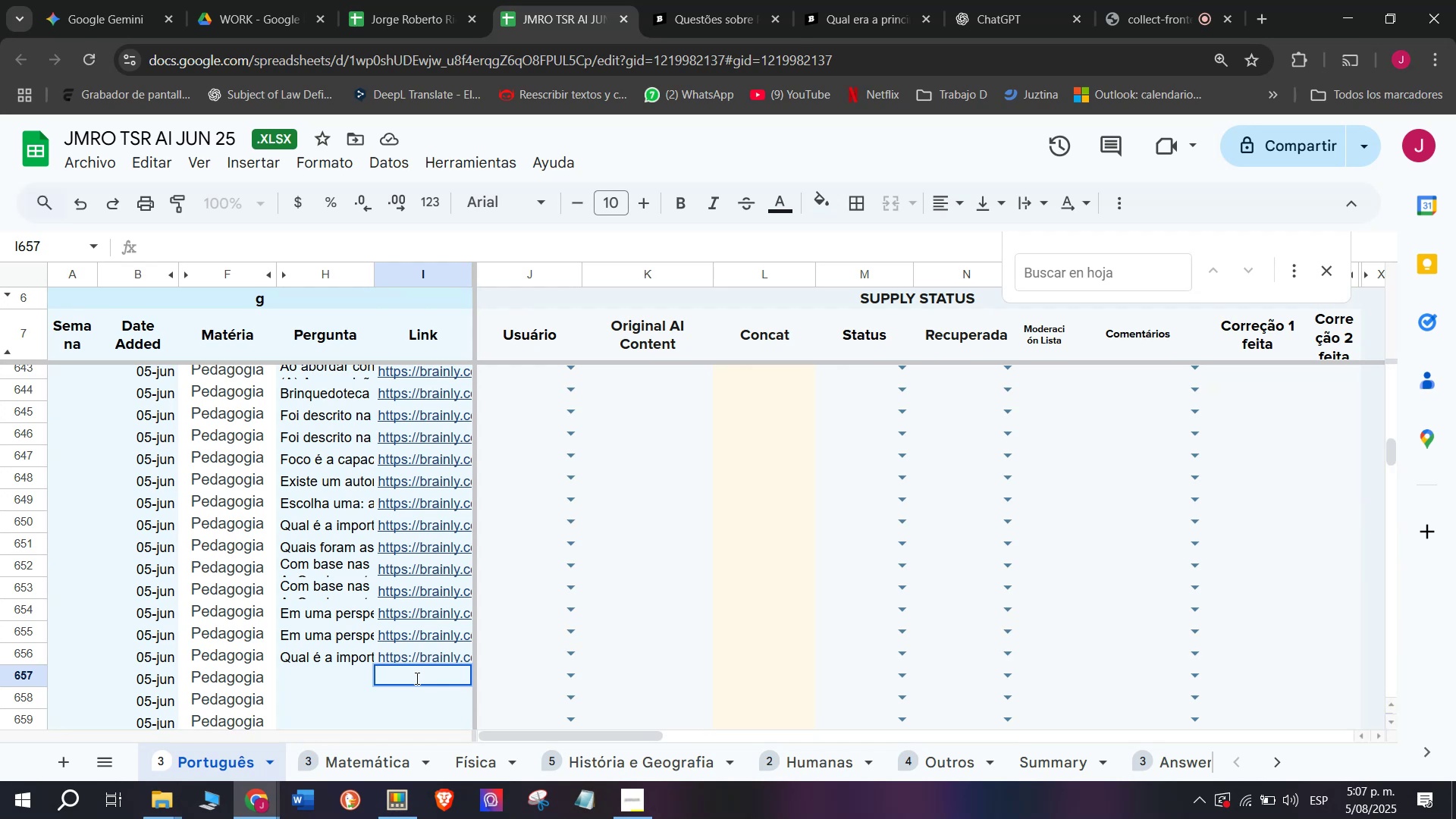 
key(Control+ControlLeft)
 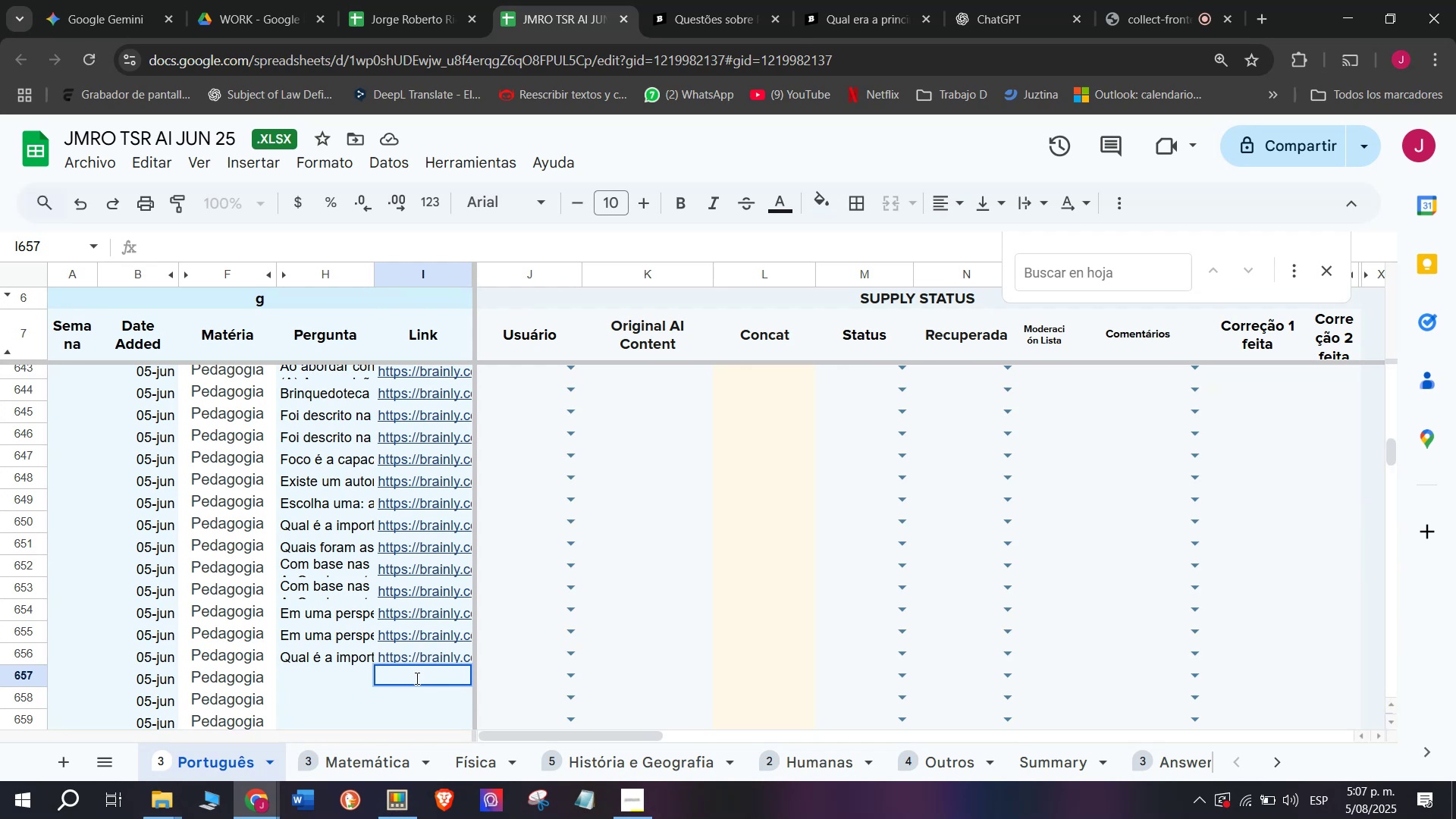 
key(Z)
 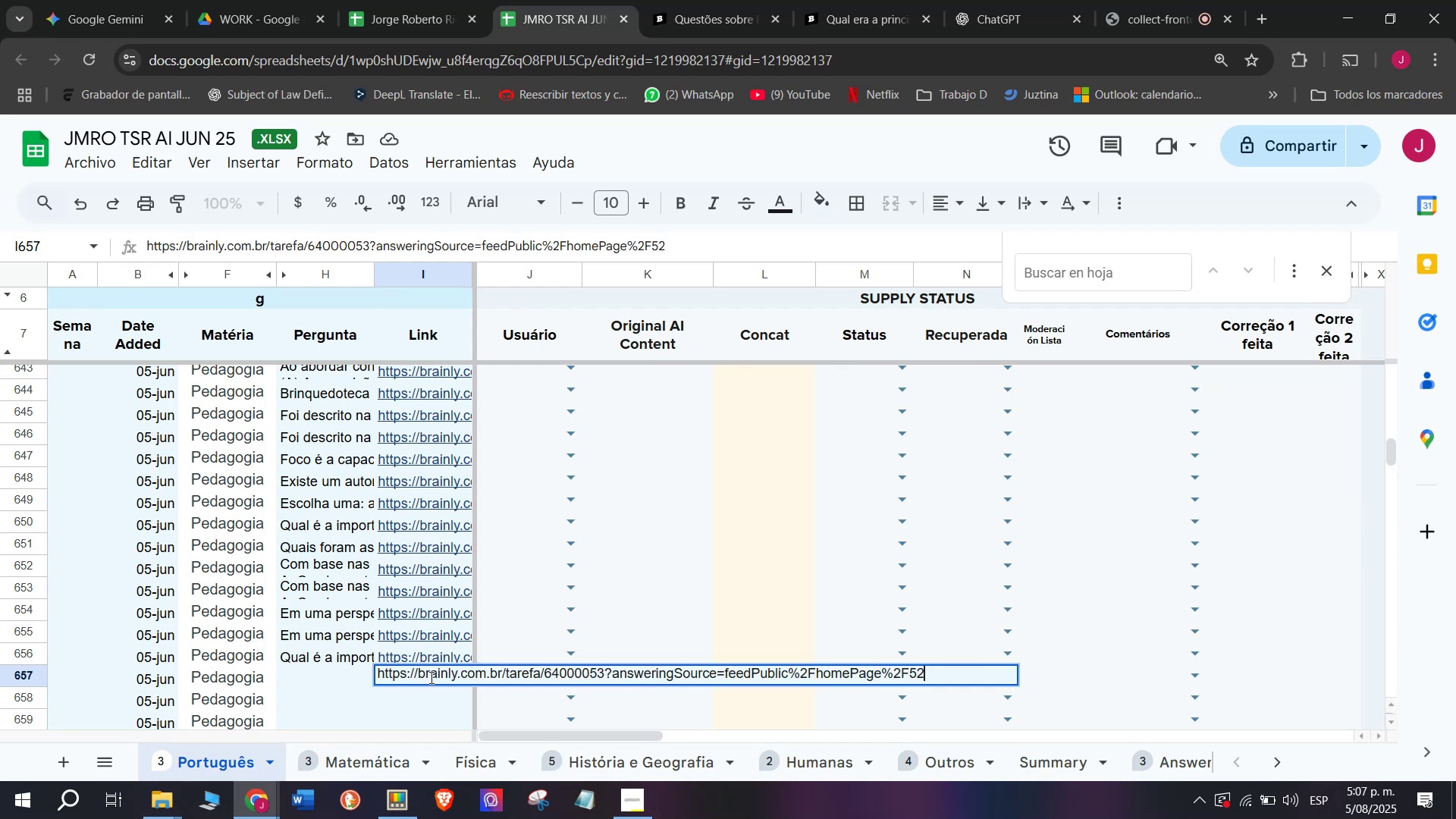 
key(Control+V)
 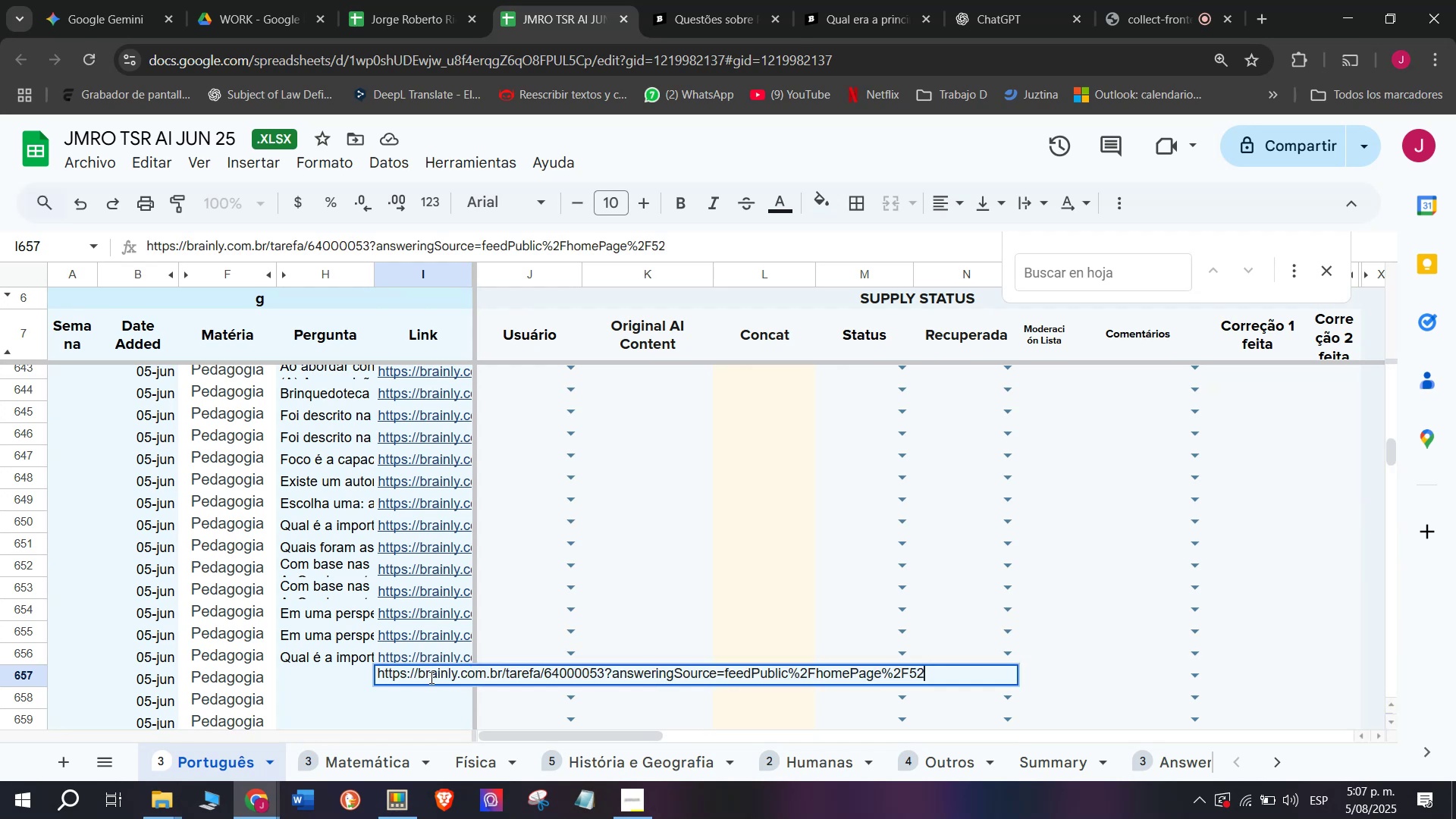 
key(Enter)
 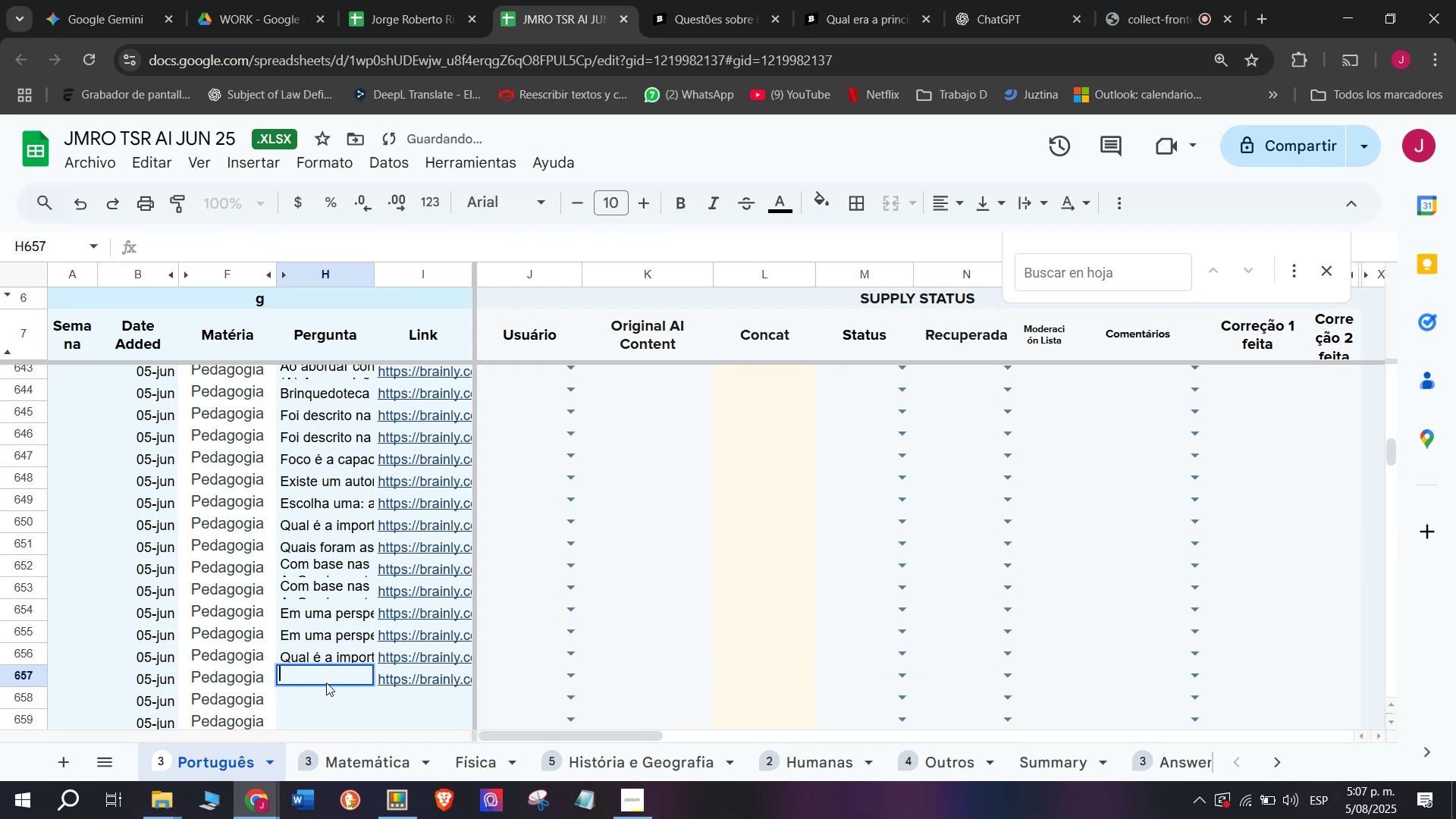 
key(Break)
 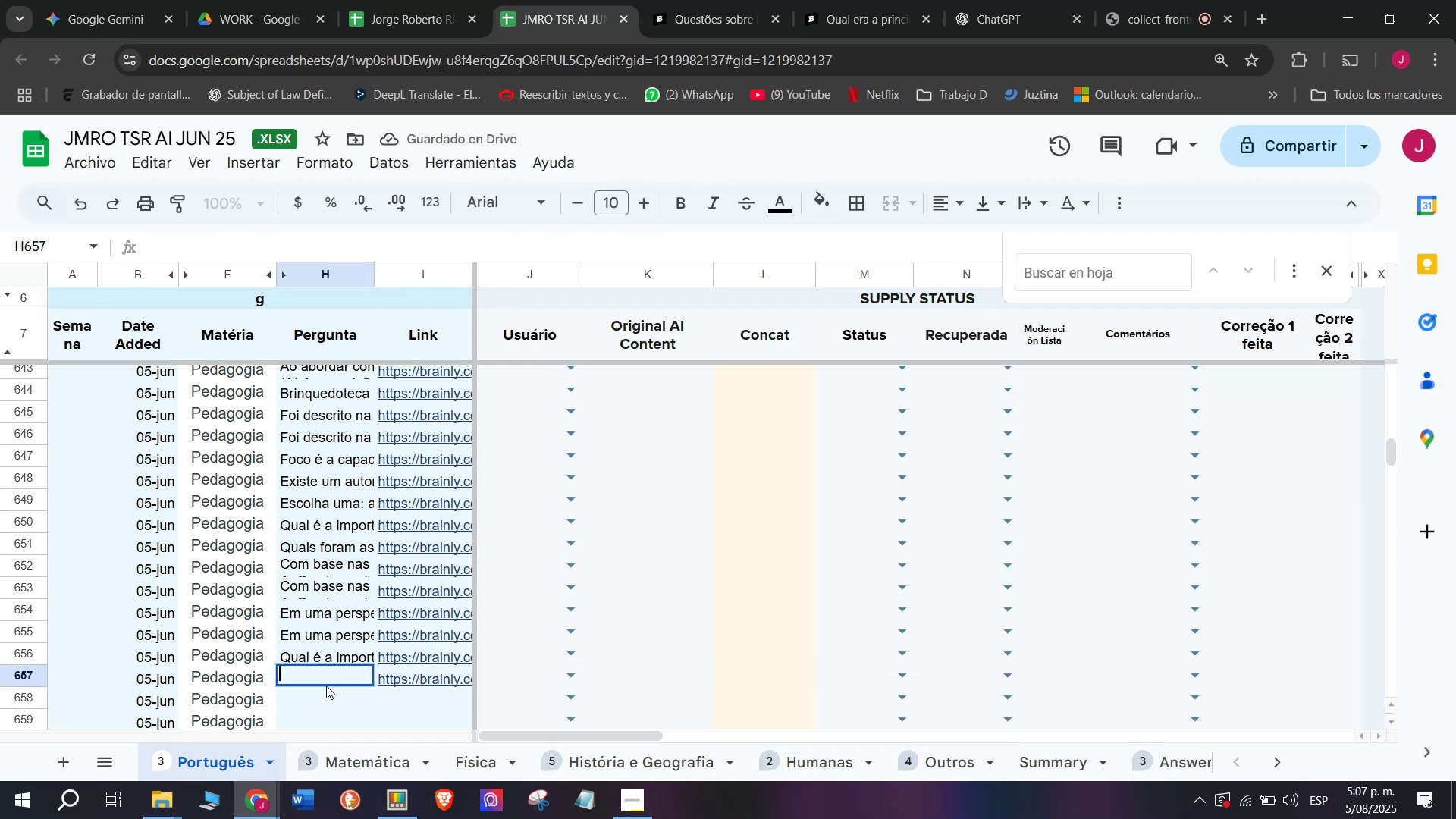 
key(Control+ControlLeft)
 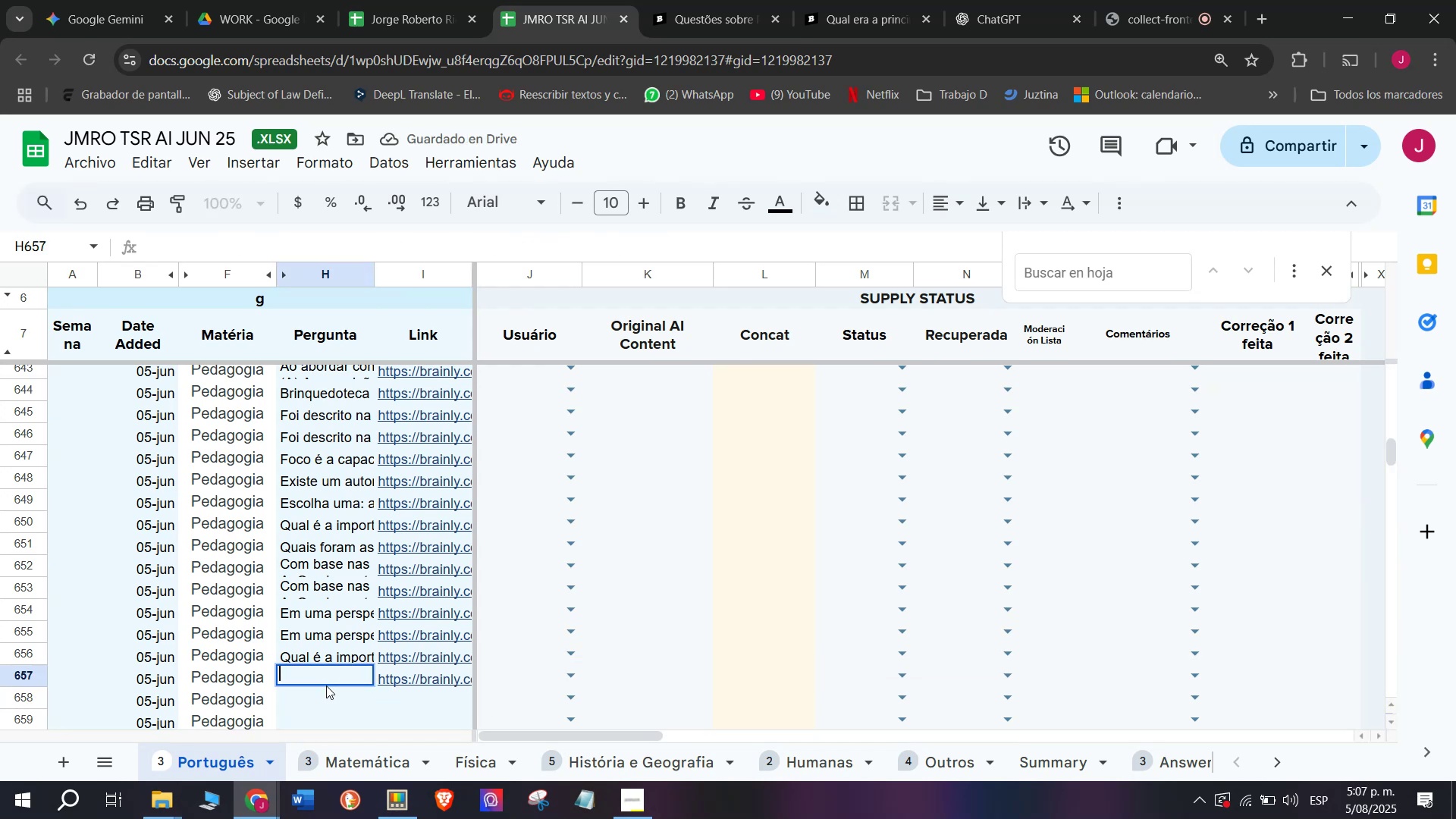 
key(Control+C)
 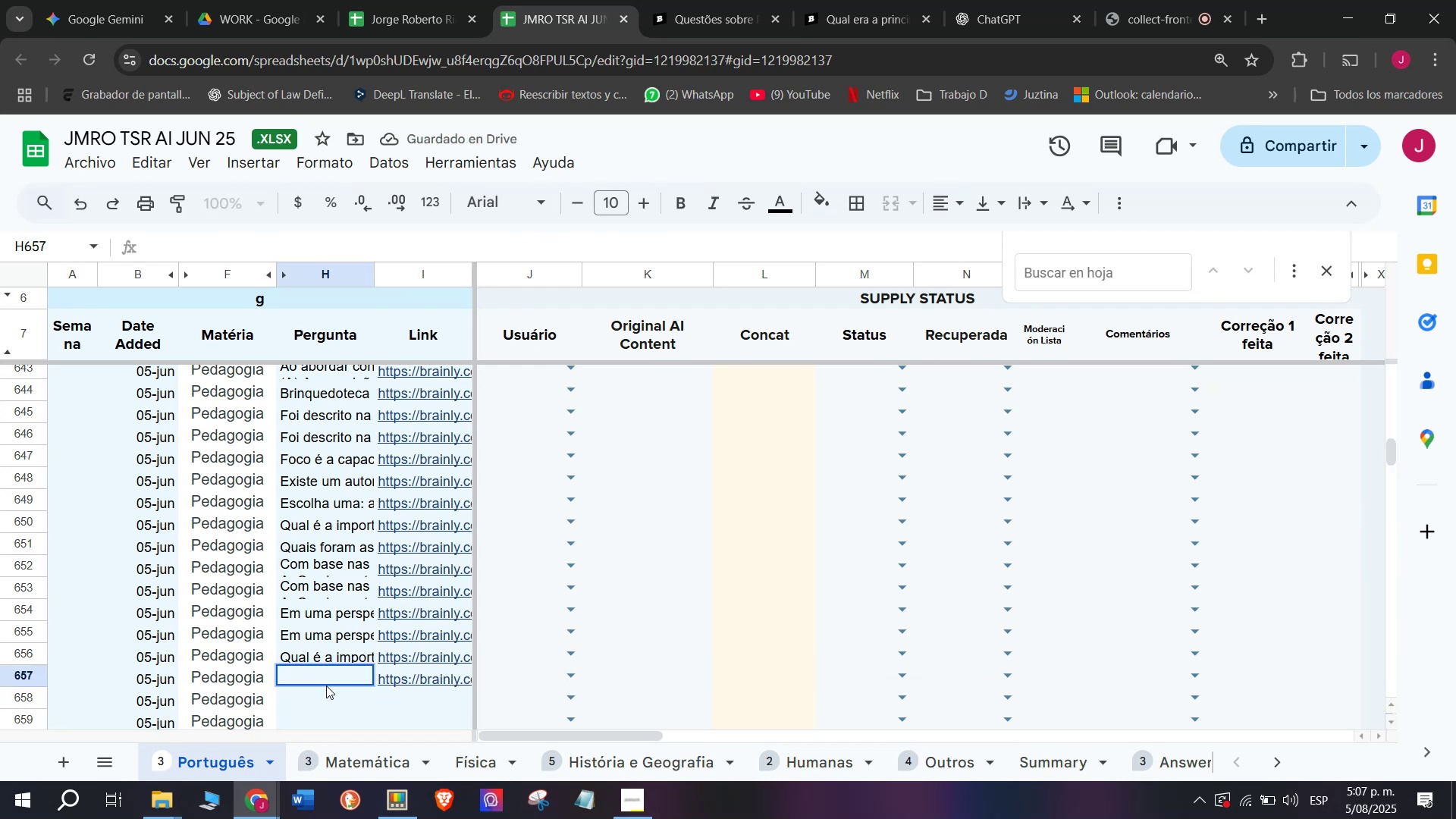 
key(Meta+MetaLeft)
 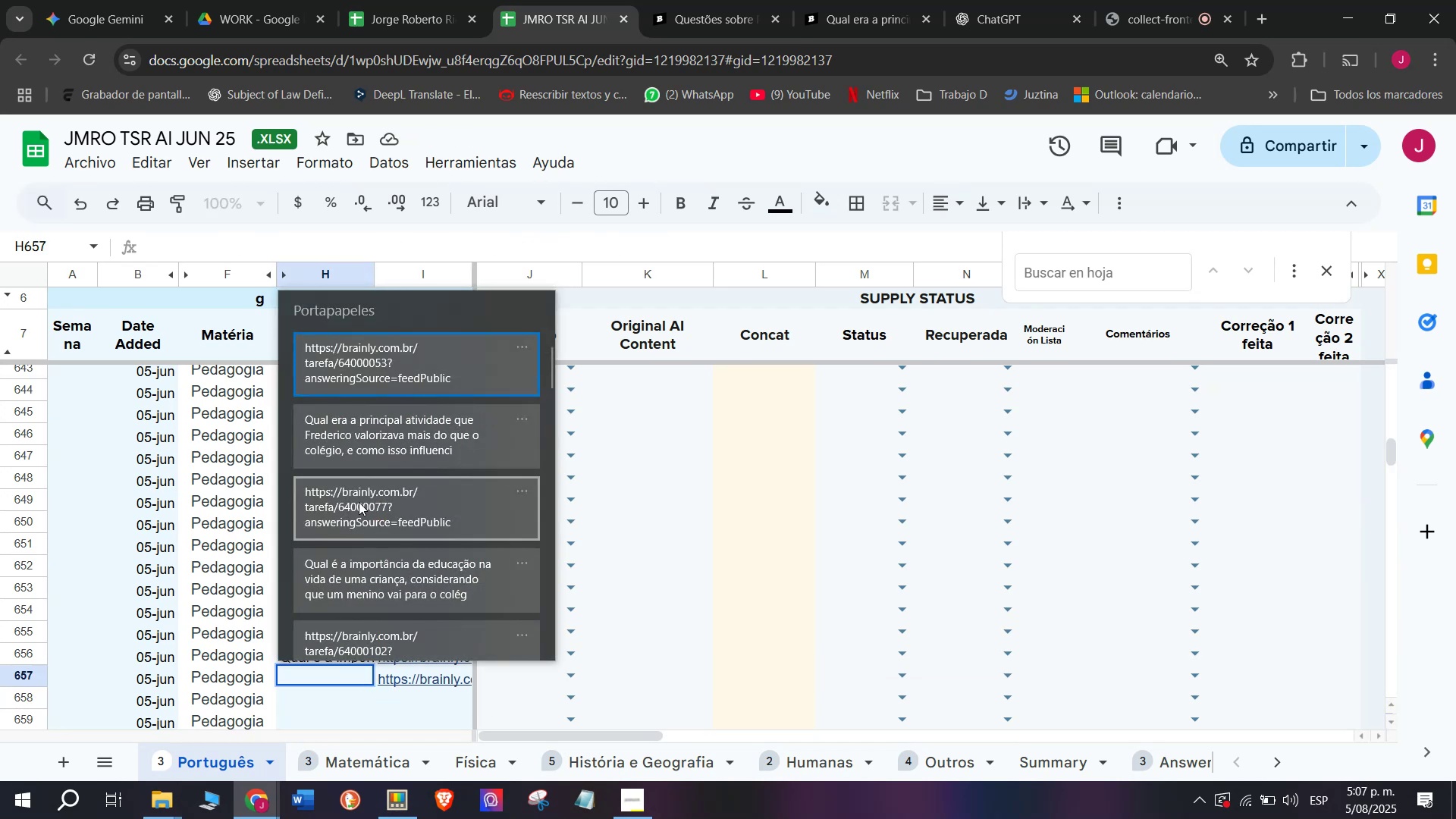 
key(C)
 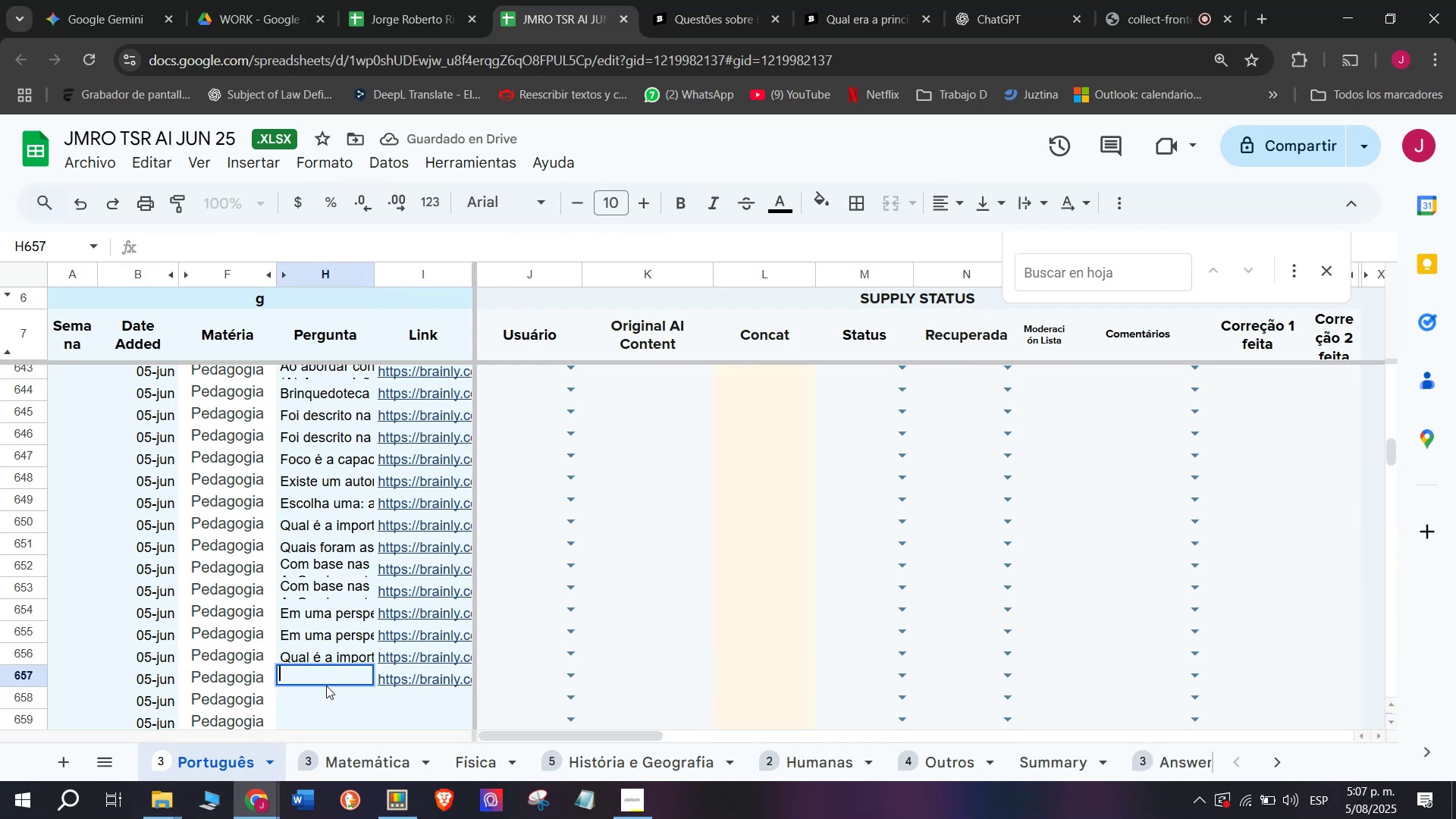 
key(Meta+V)
 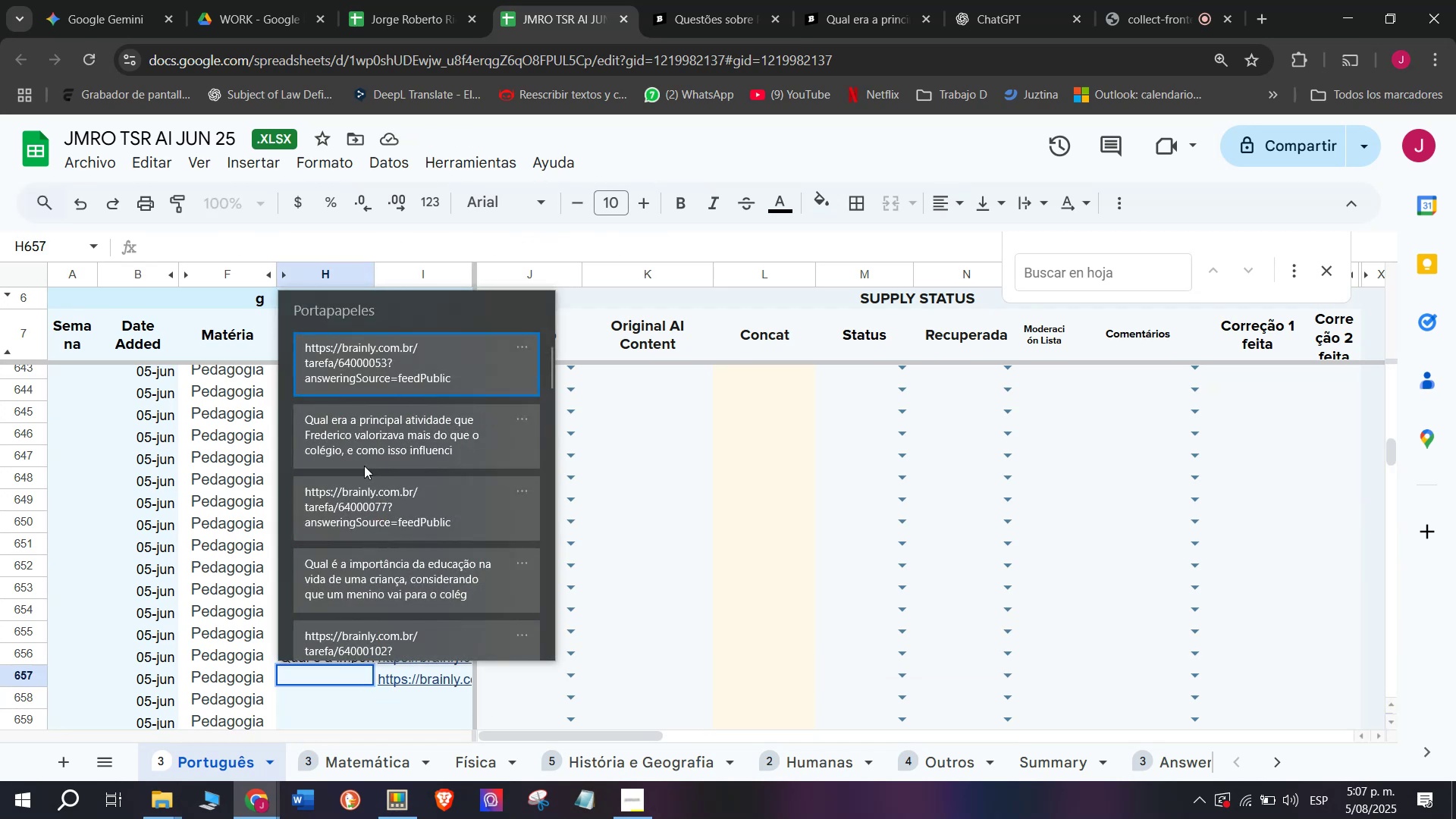 
key(Control+ControlLeft)
 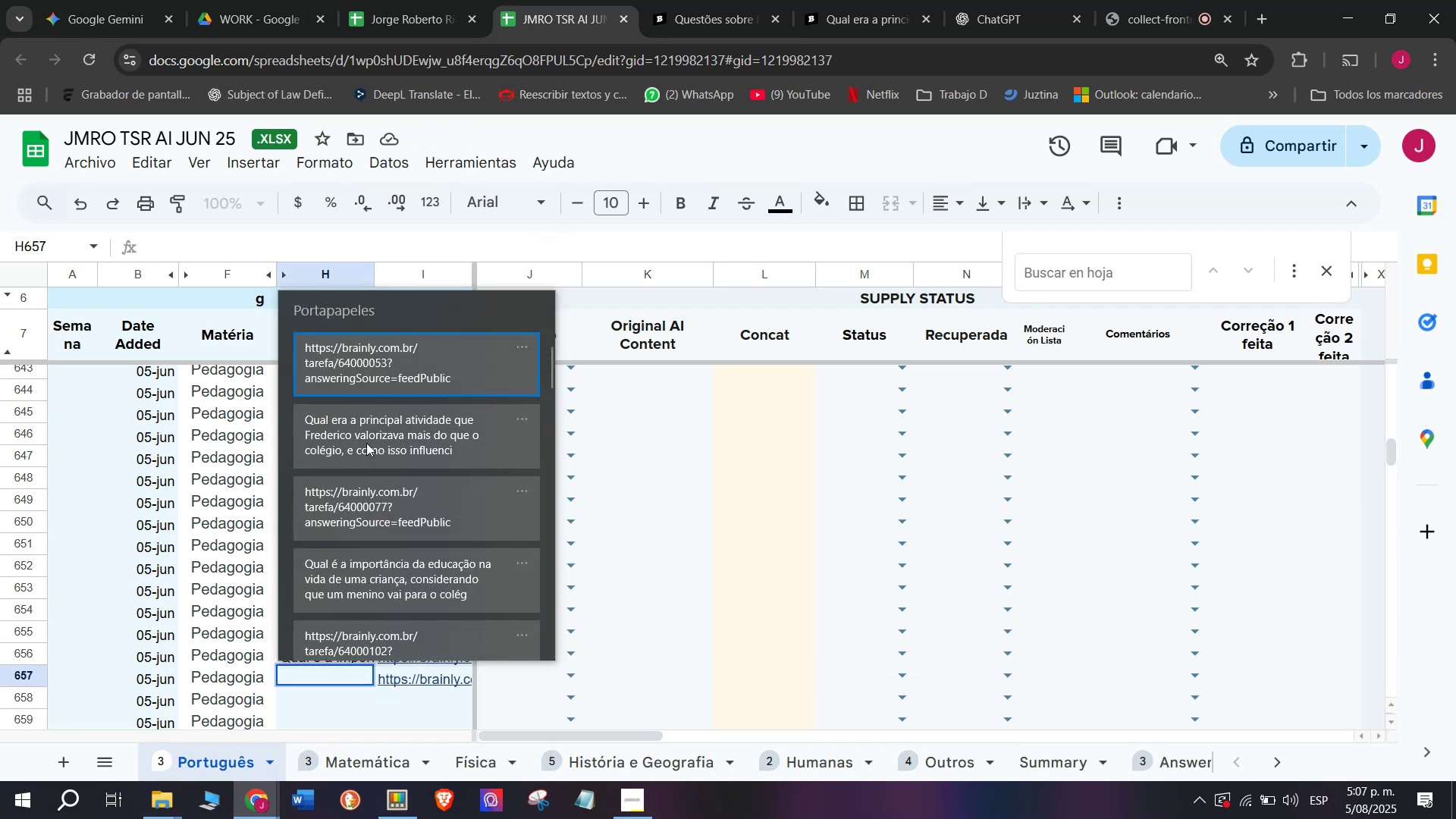 
key(Control+V)
 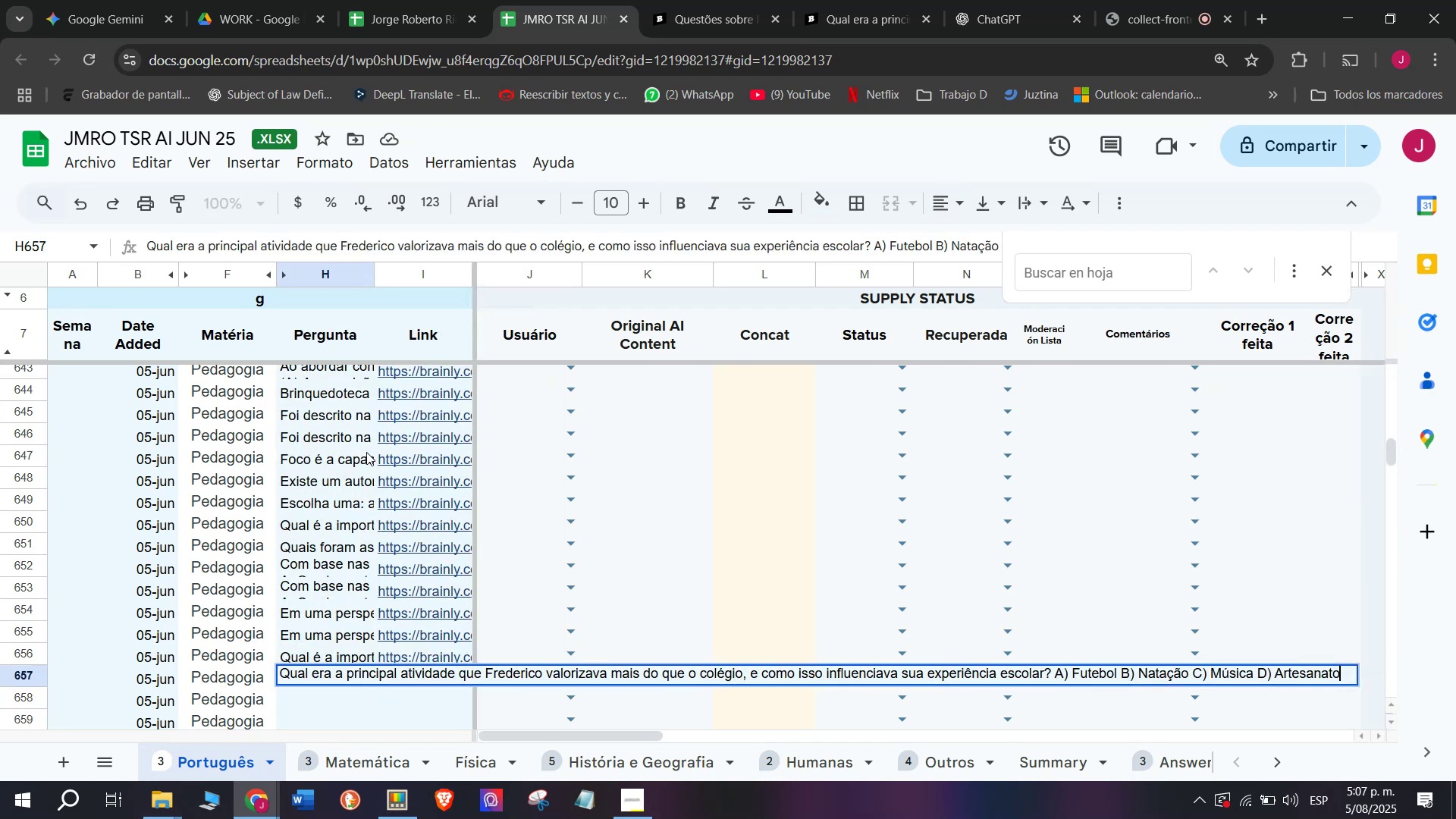 
key(Enter)
 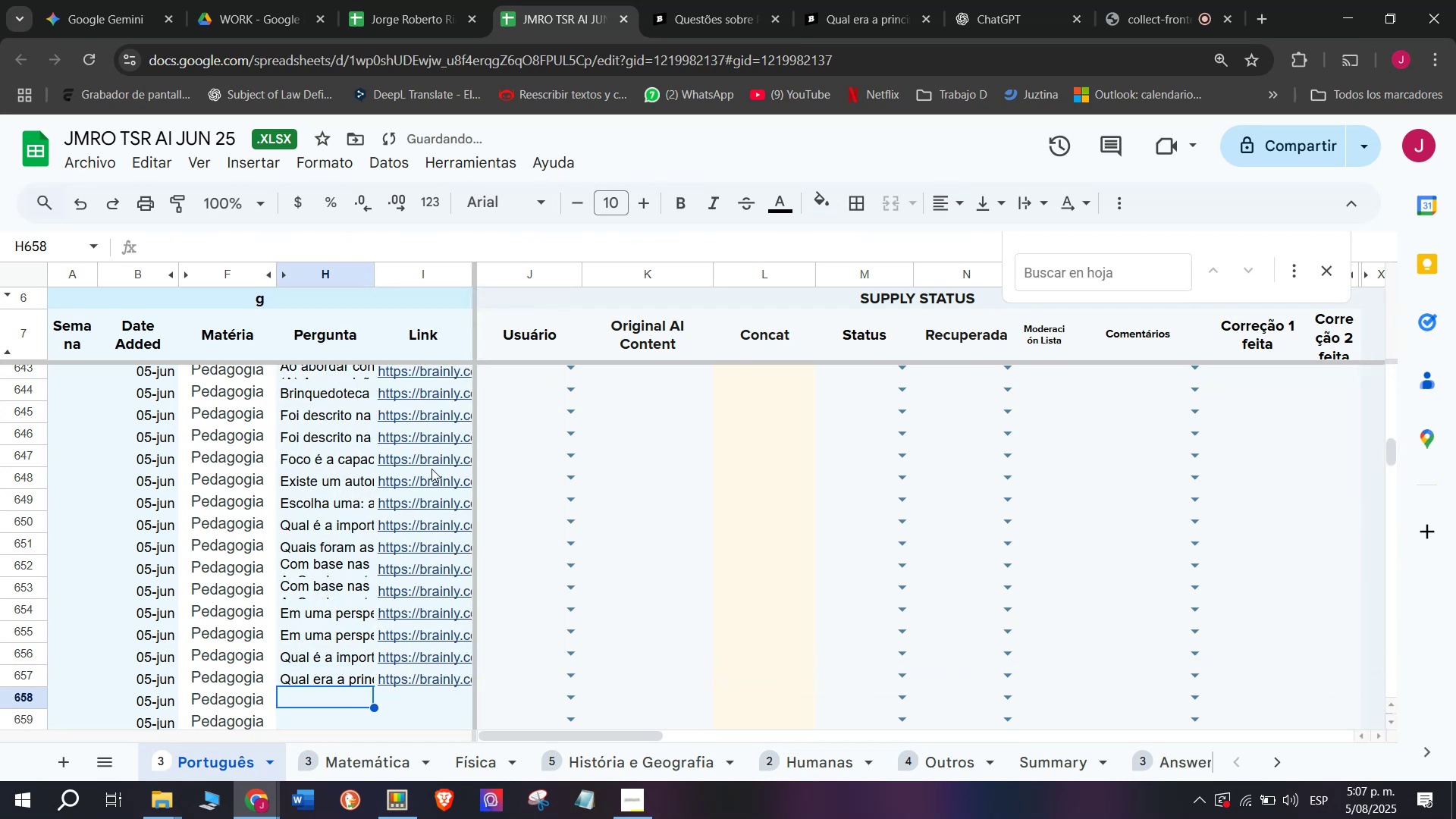 
scroll: coordinate [547, 426], scroll_direction: down, amount: 1.0
 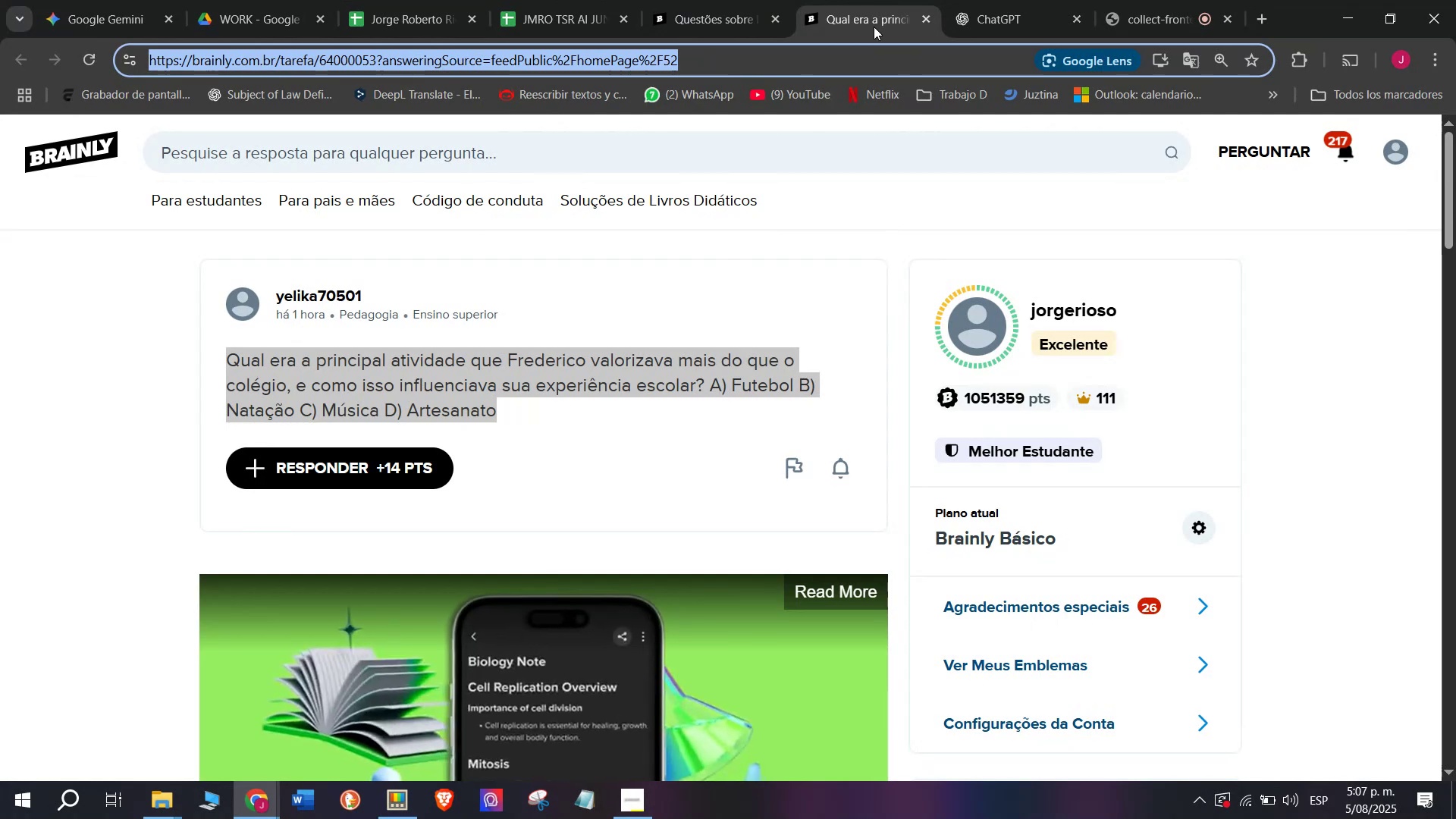 
mouse_move([924, 2])
 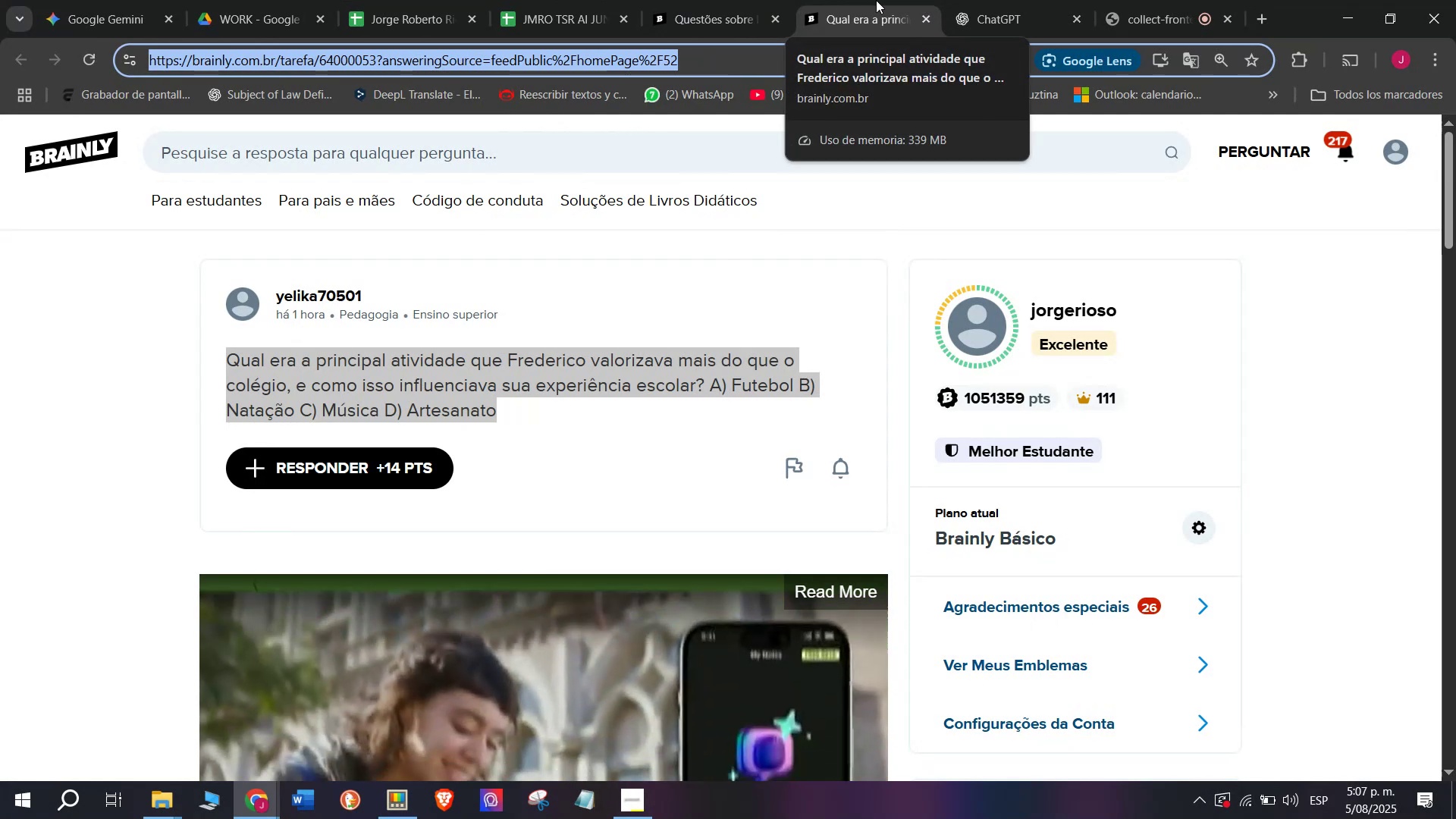 
left_click([876, 0])
 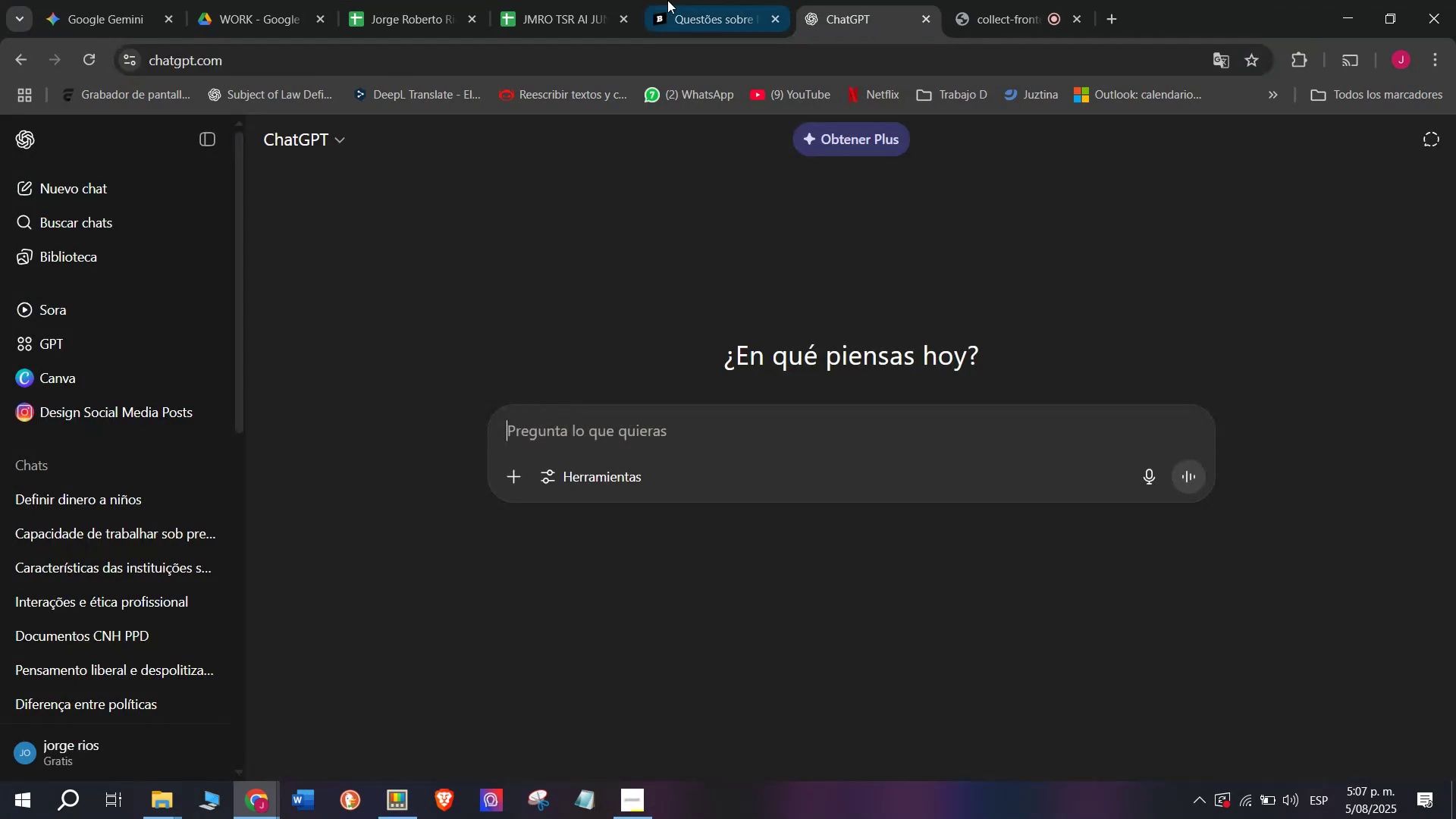 
scroll: coordinate [728, 312], scroll_direction: down, amount: 1.0
 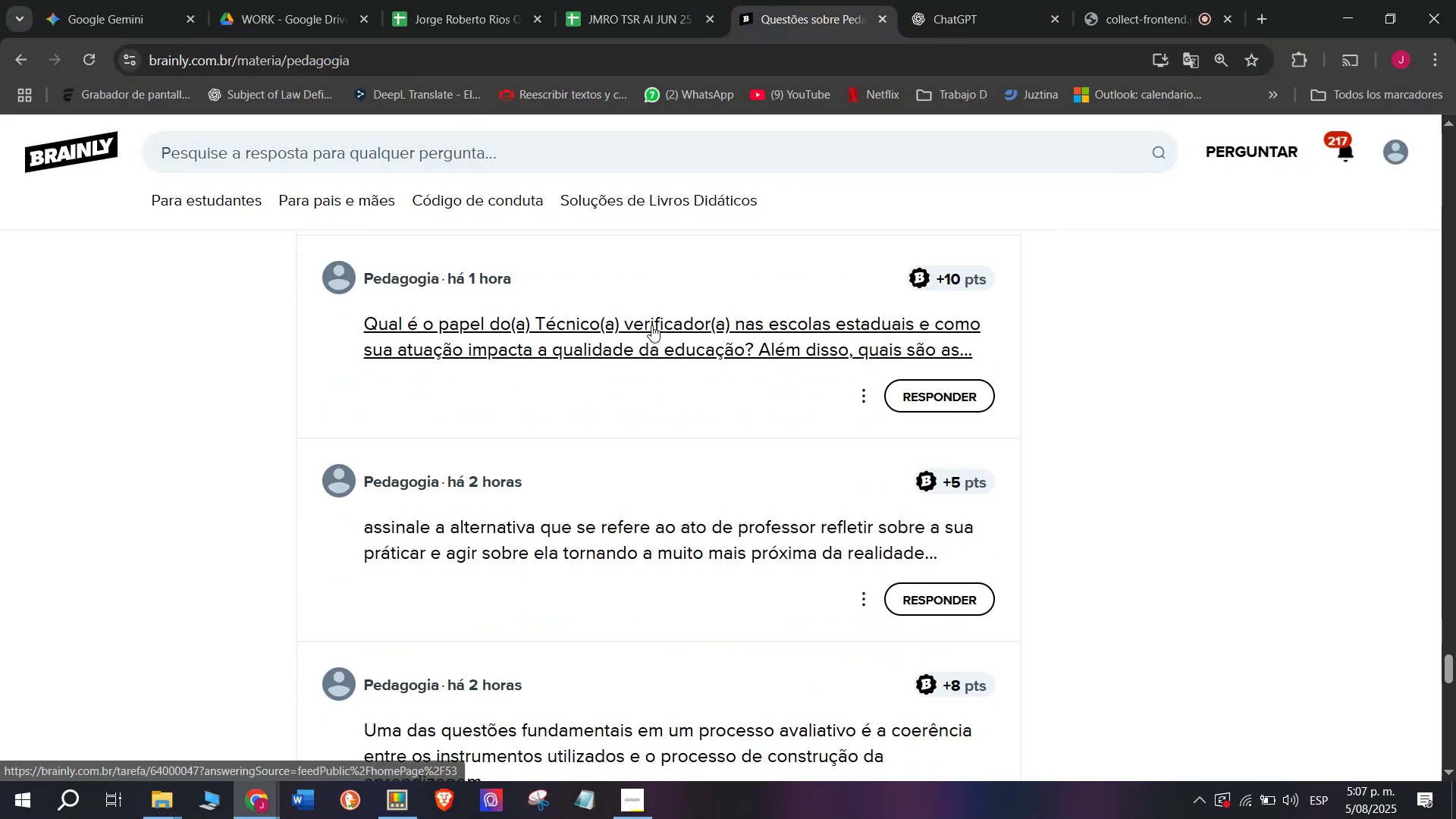 
right_click([651, 325])
 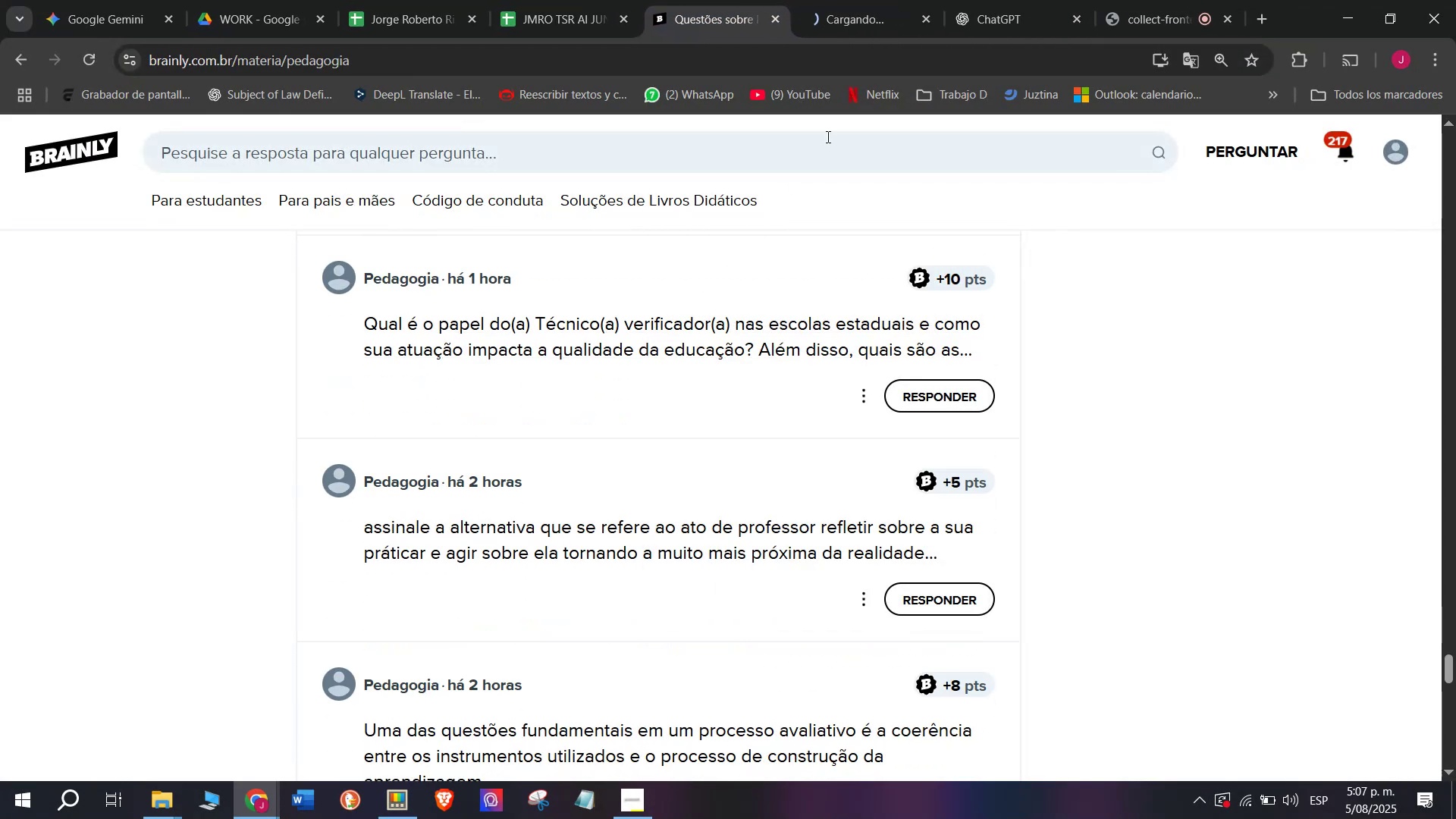 
left_click([881, 0])
 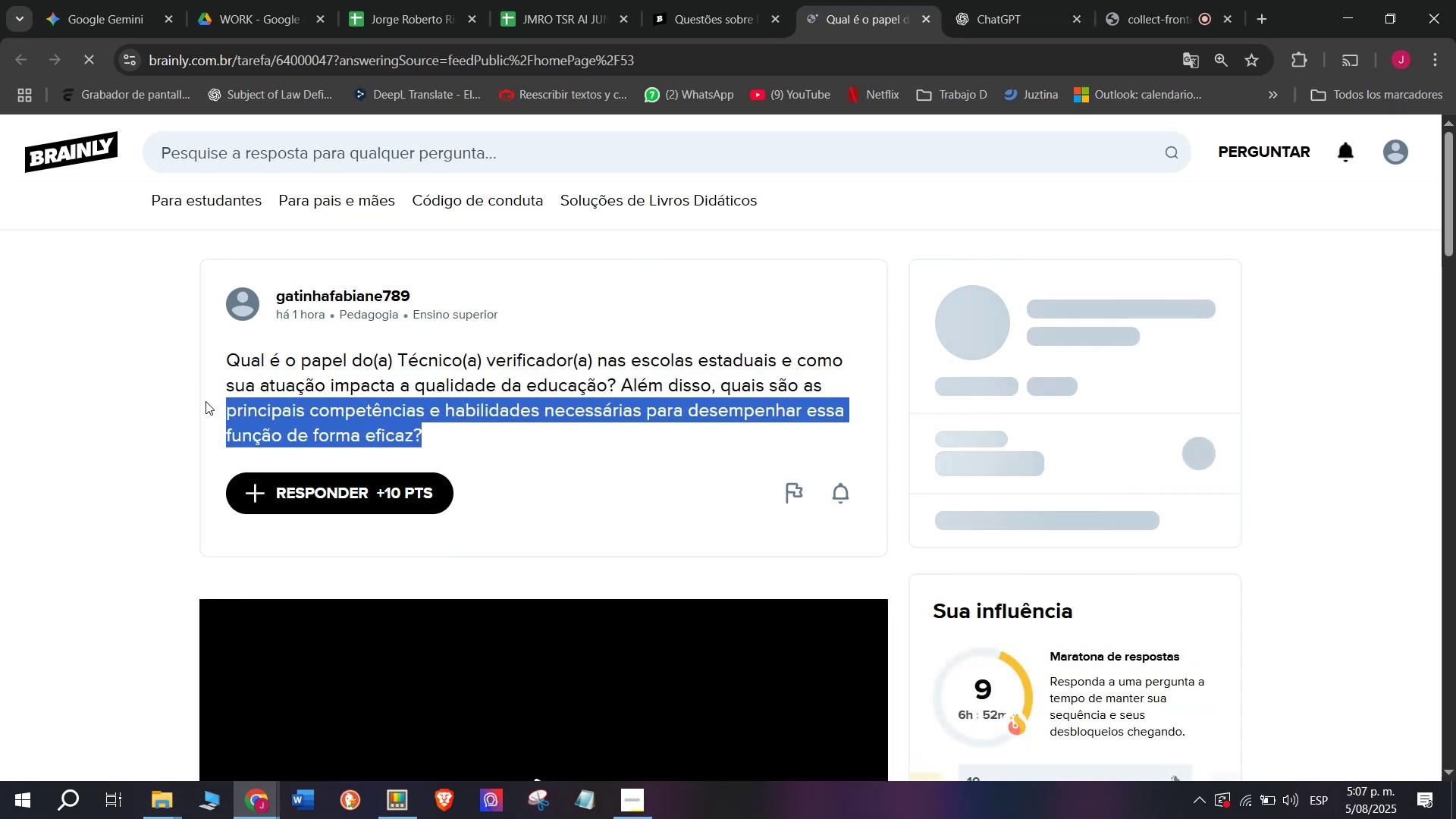 
left_click([260, 379])
 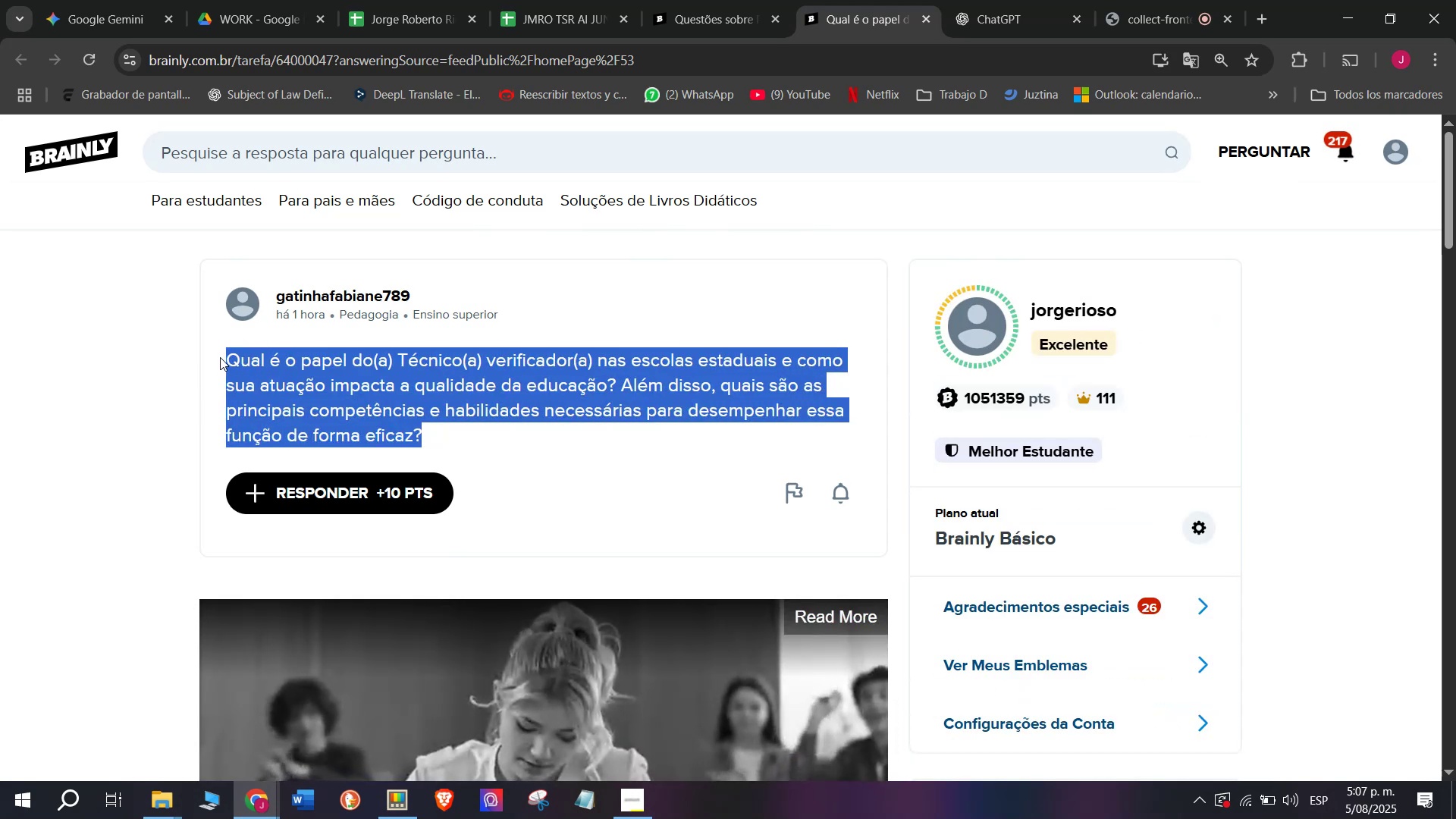 
key(Control+ControlLeft)
 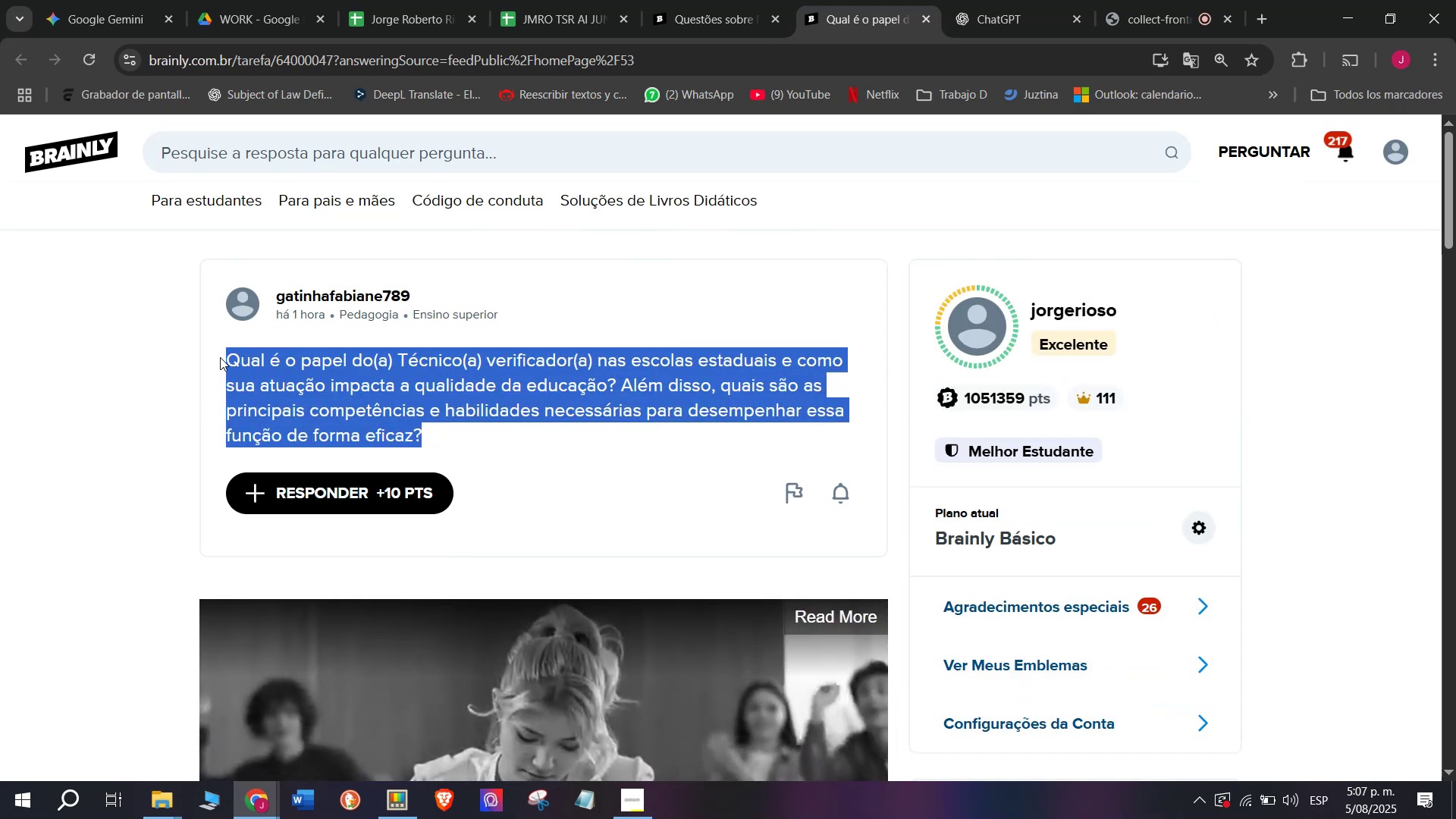 
key(Break)
 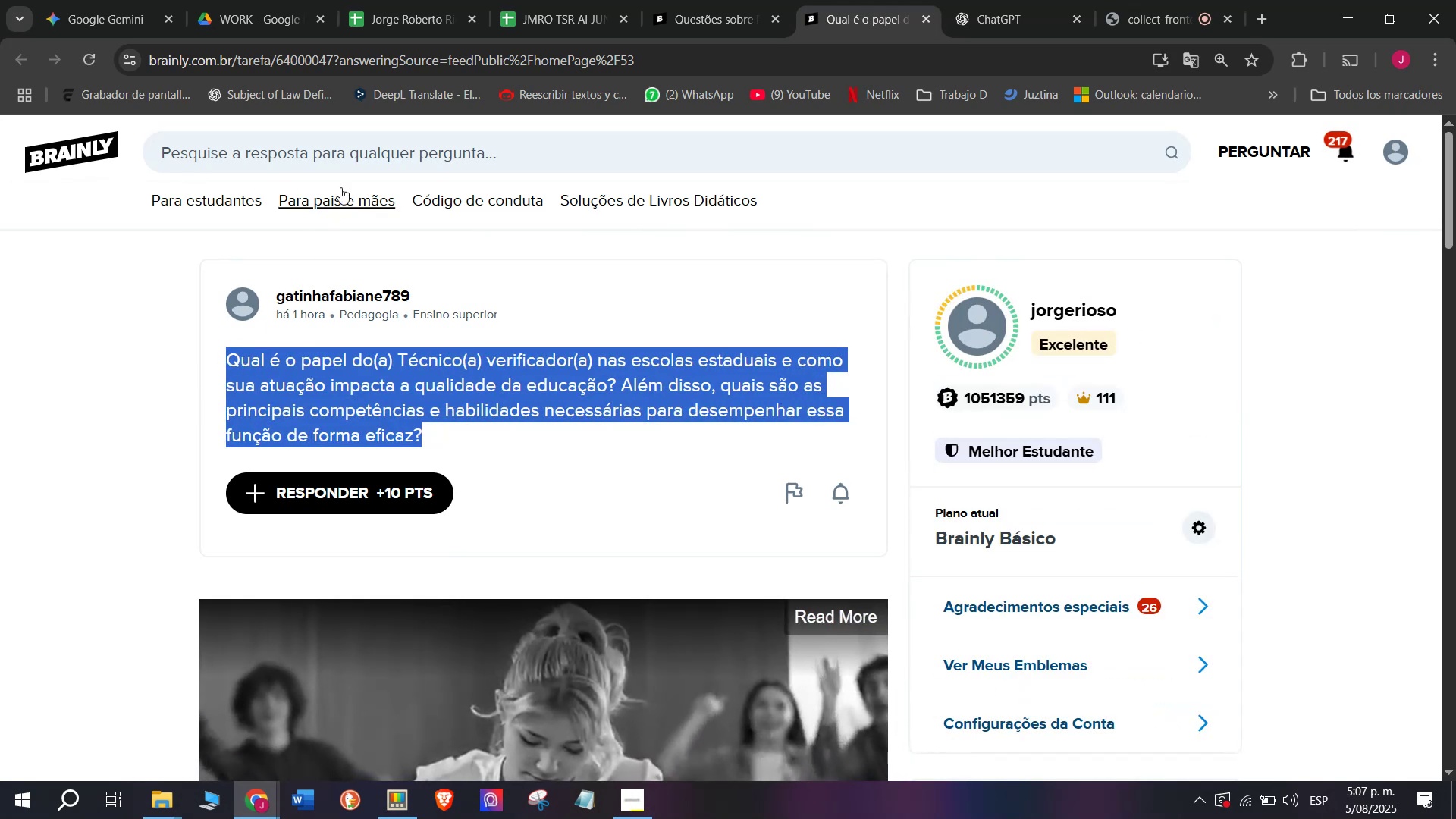 
key(Control+C)
 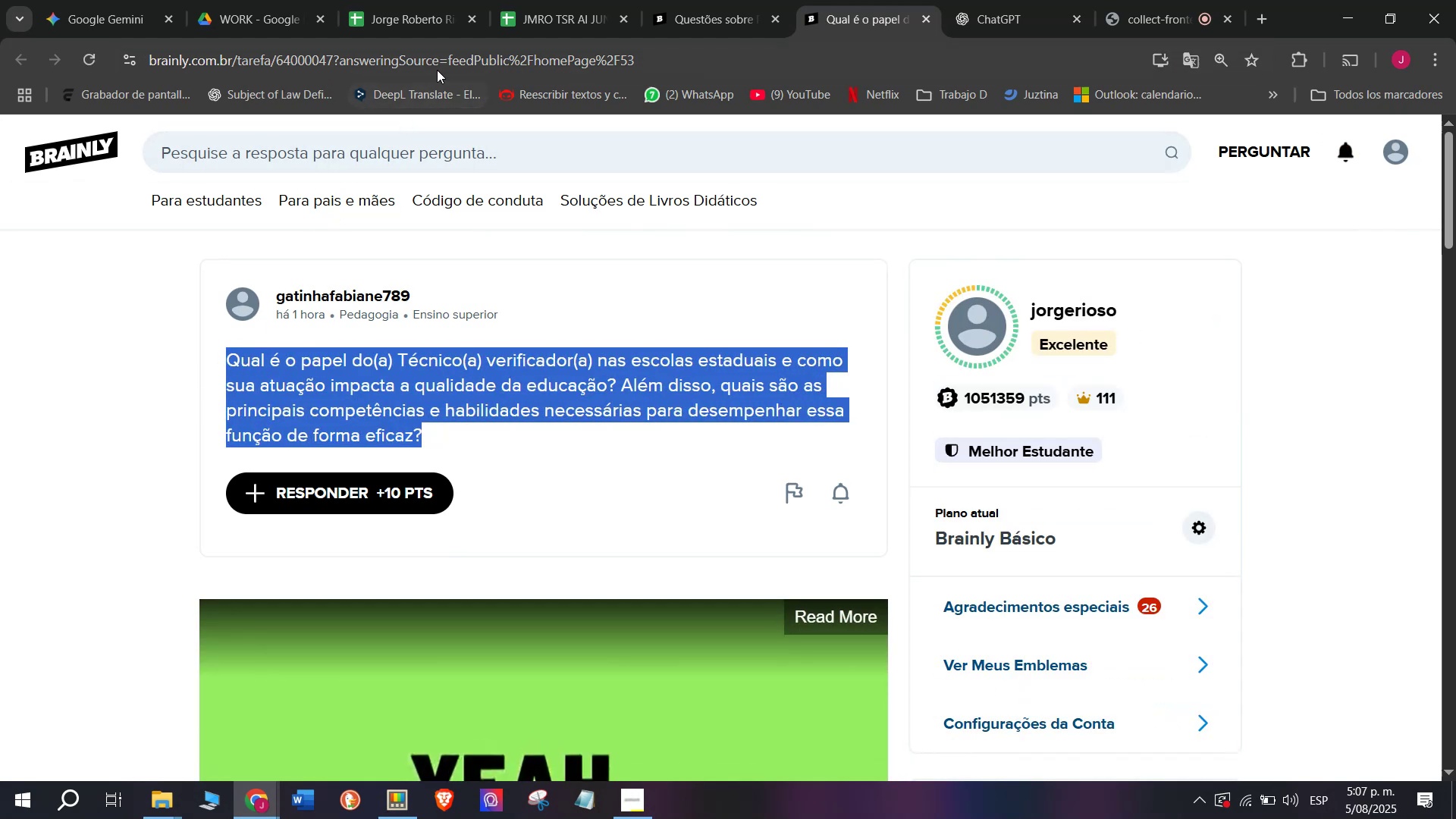 
double_click([440, 61])
 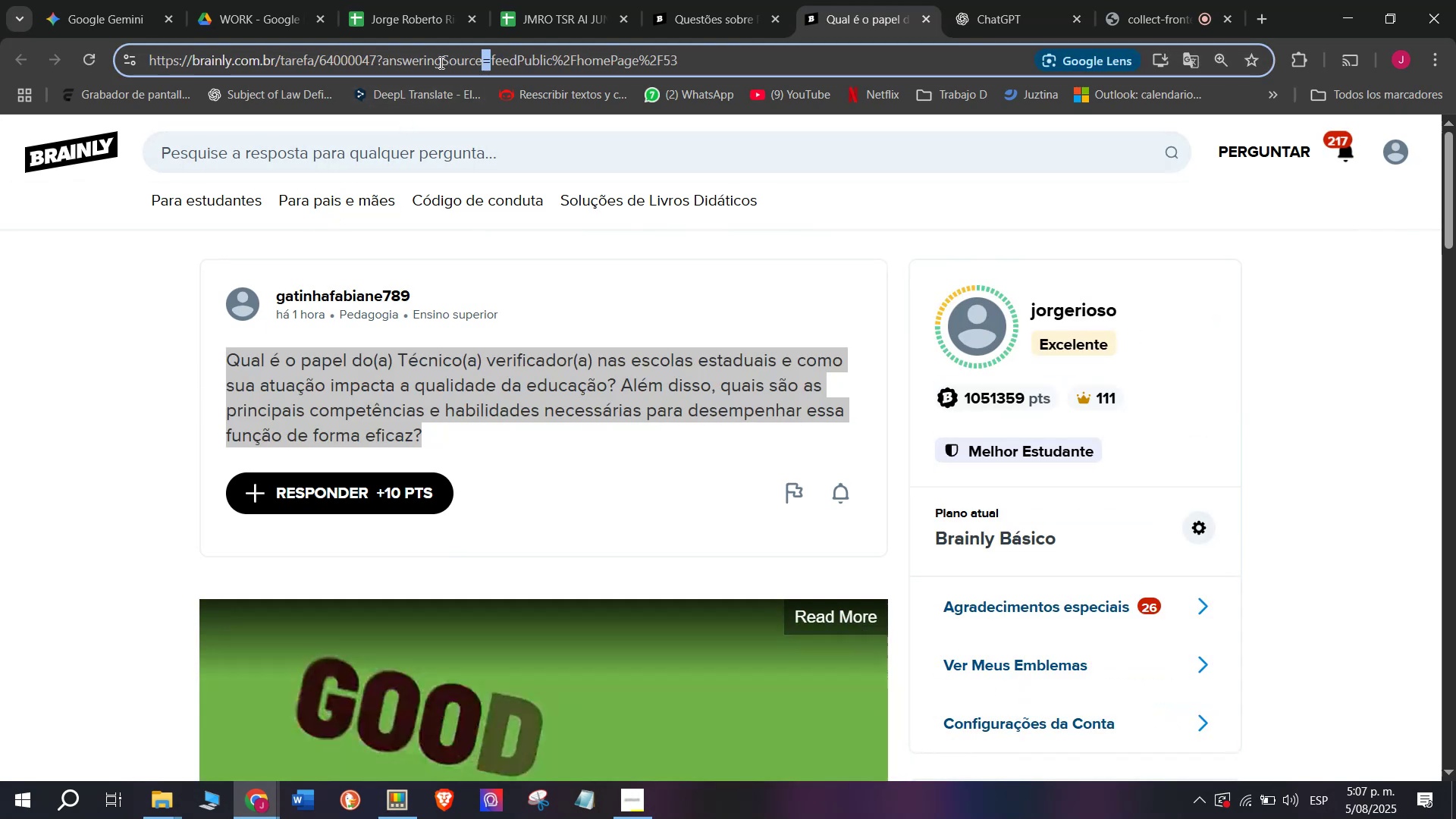 
triple_click([440, 62])
 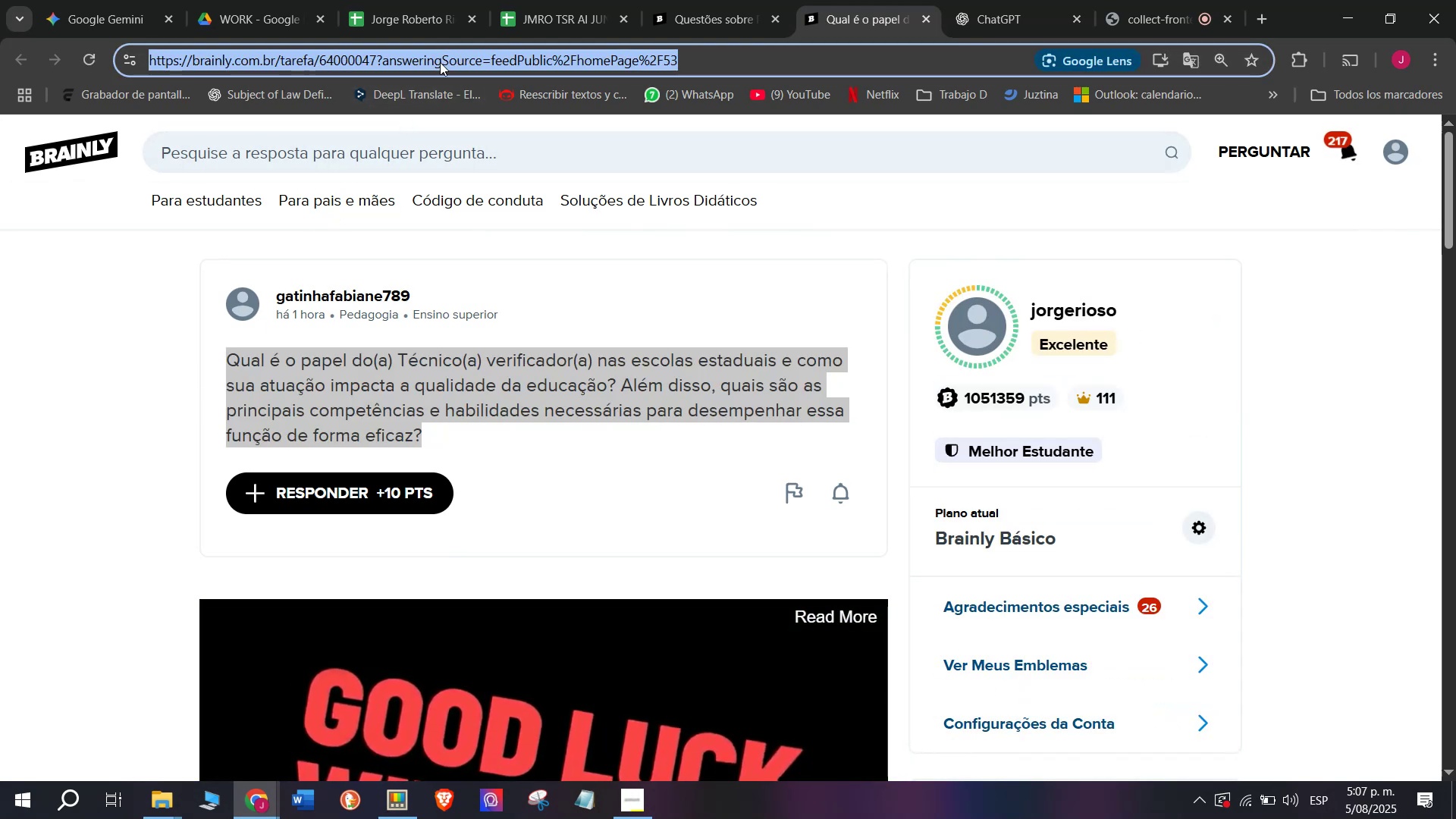 
key(Break)
 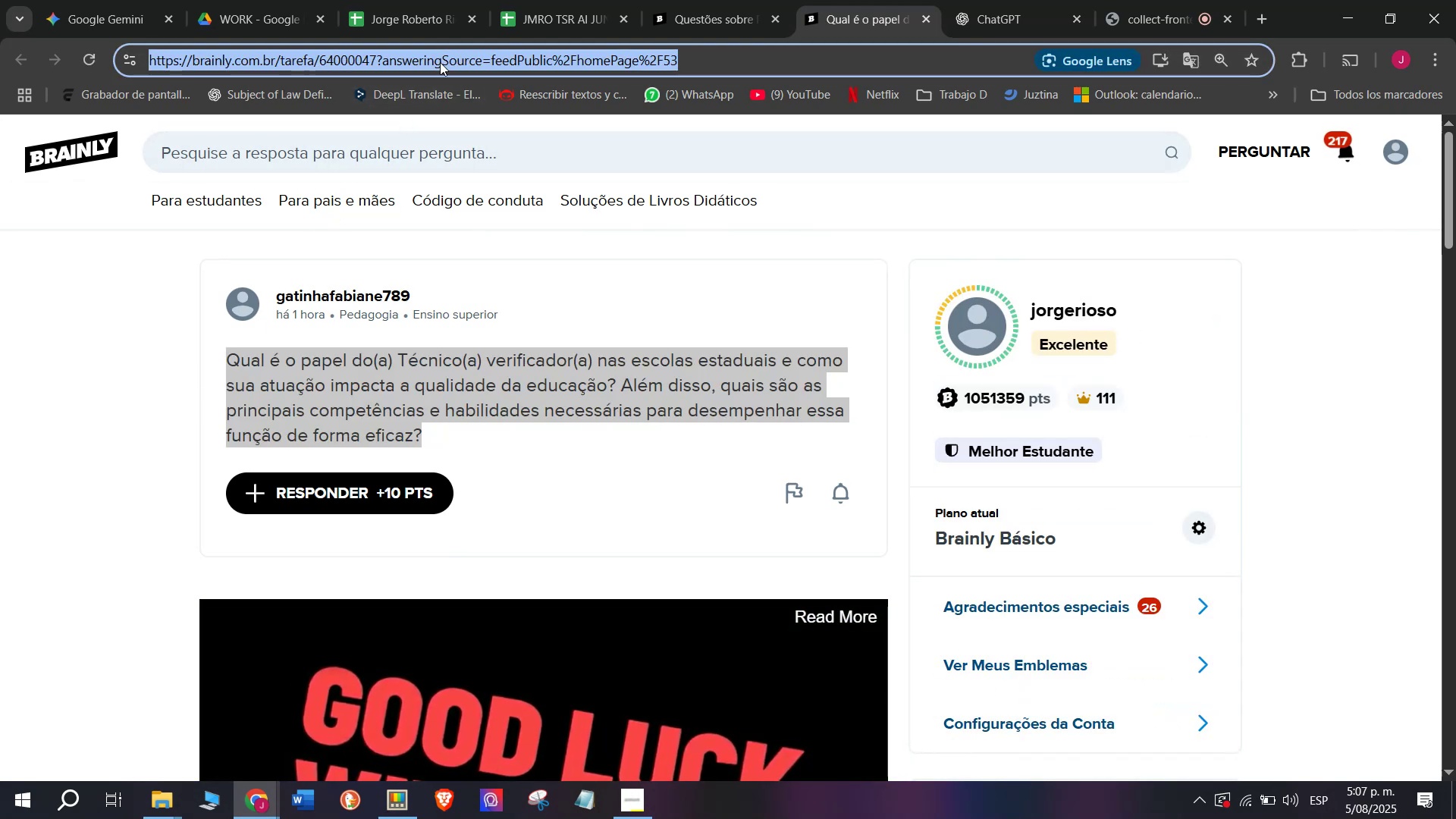 
key(Control+ControlLeft)
 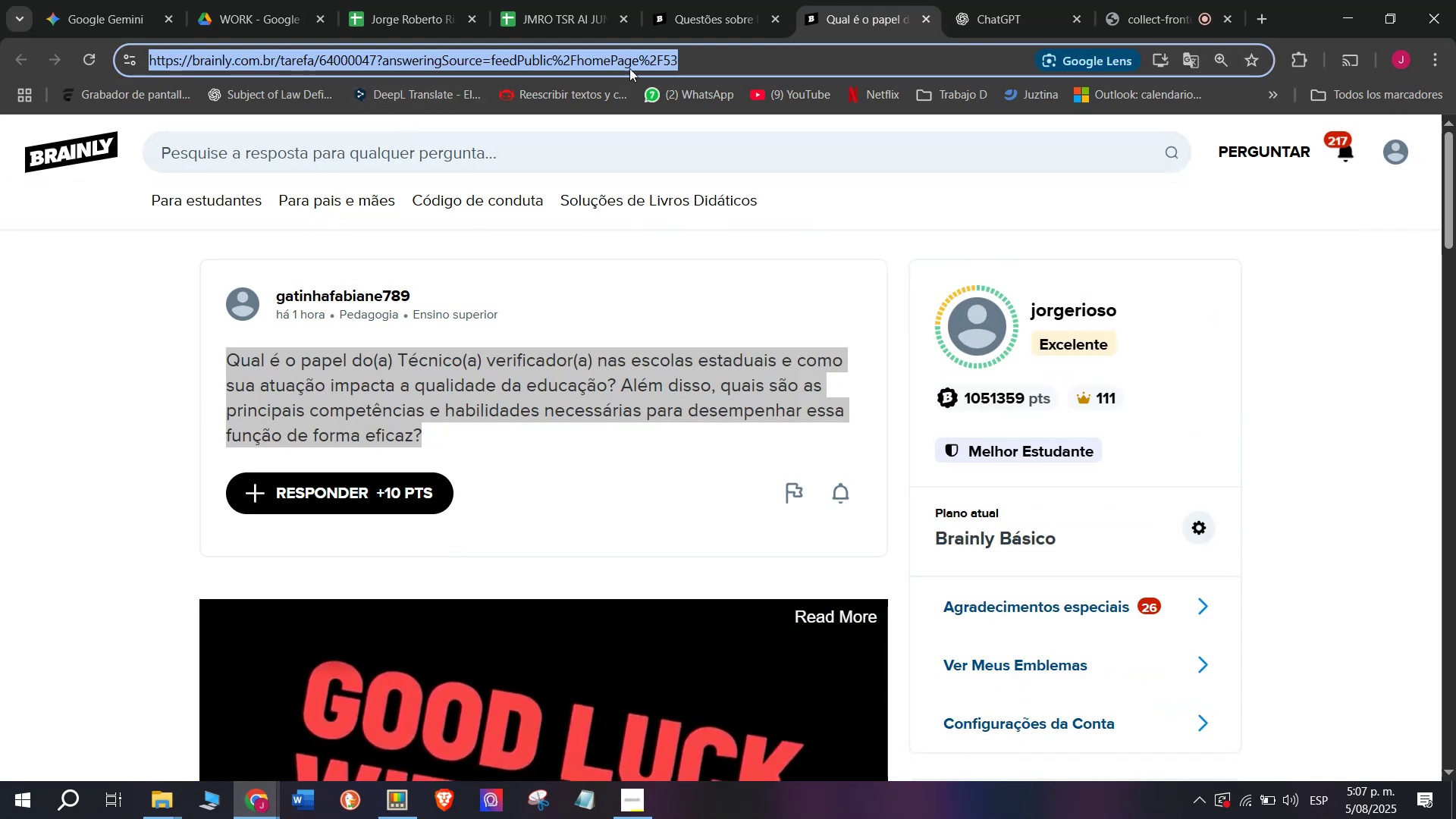 
key(Control+C)
 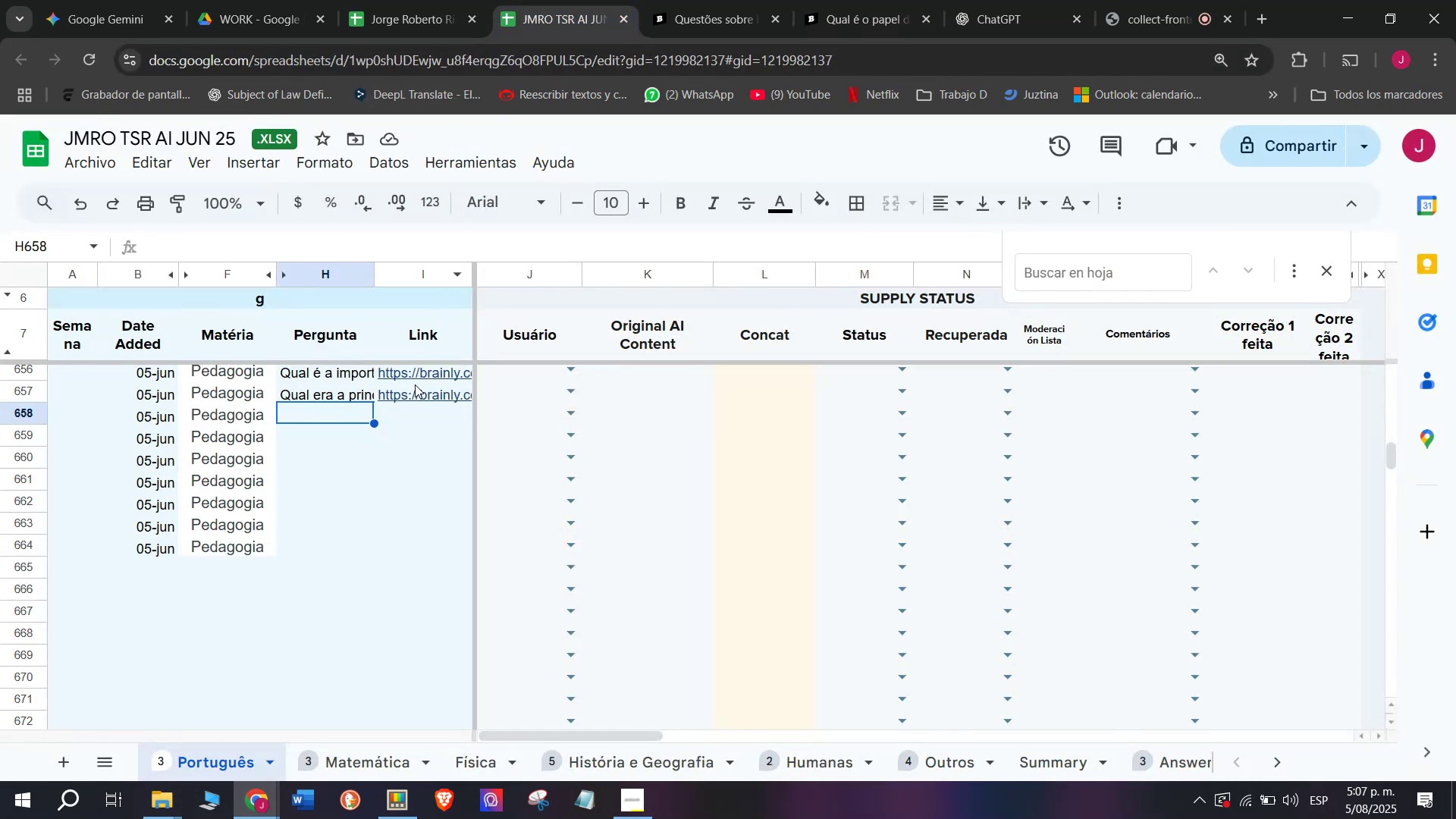 
double_click([405, 407])
 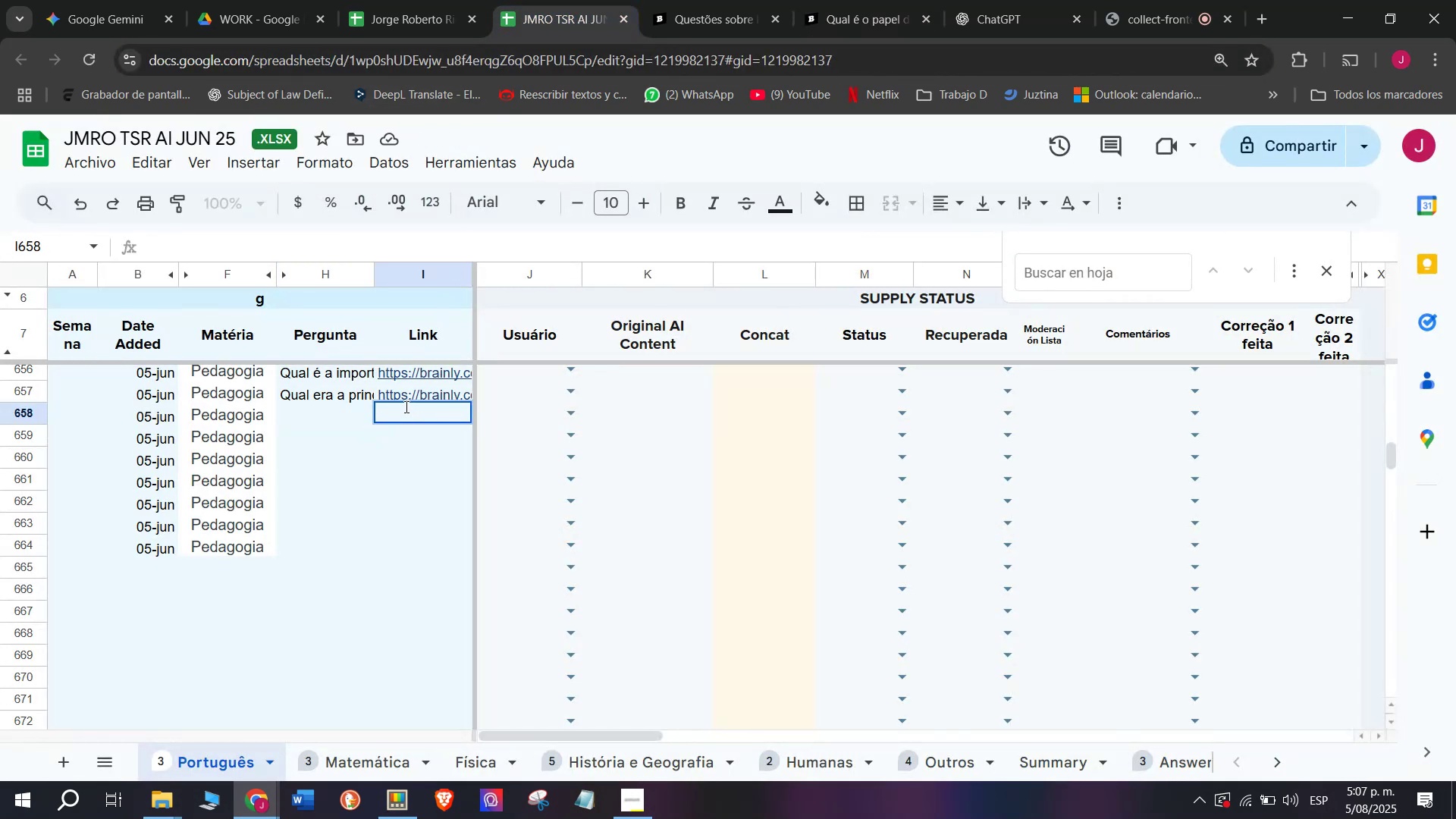 
key(Z)
 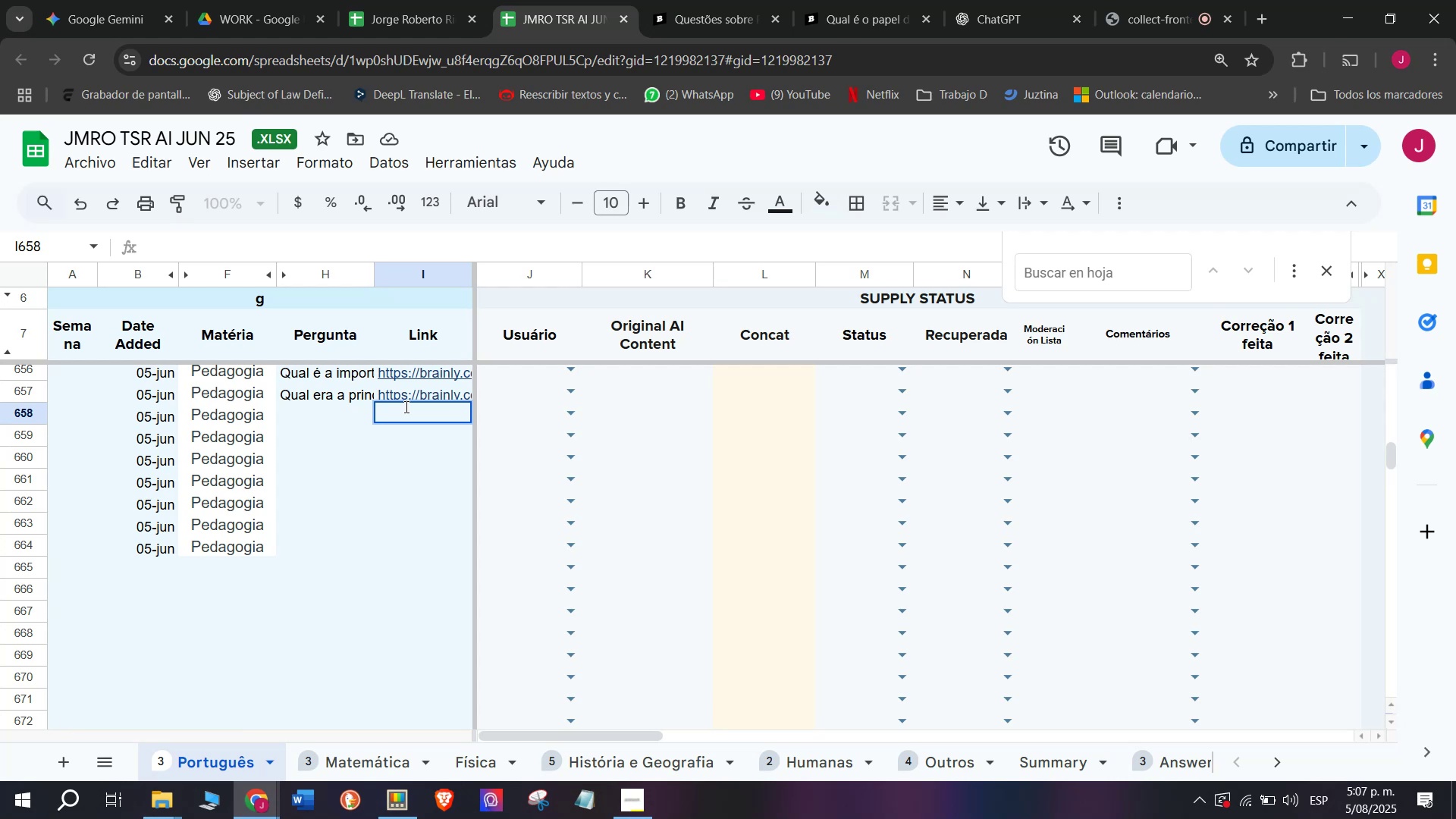 
key(Control+ControlLeft)
 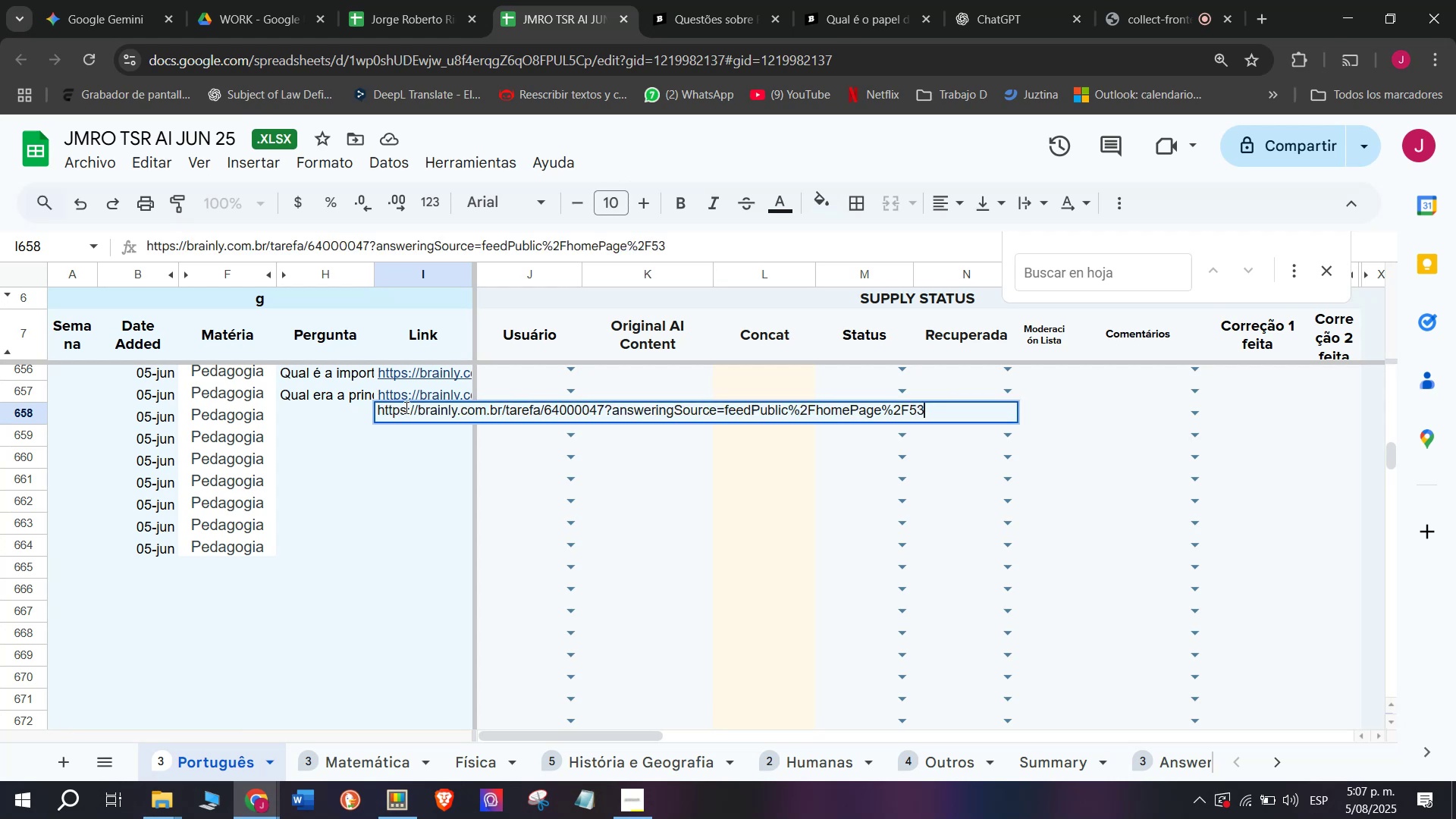 
key(Control+V)
 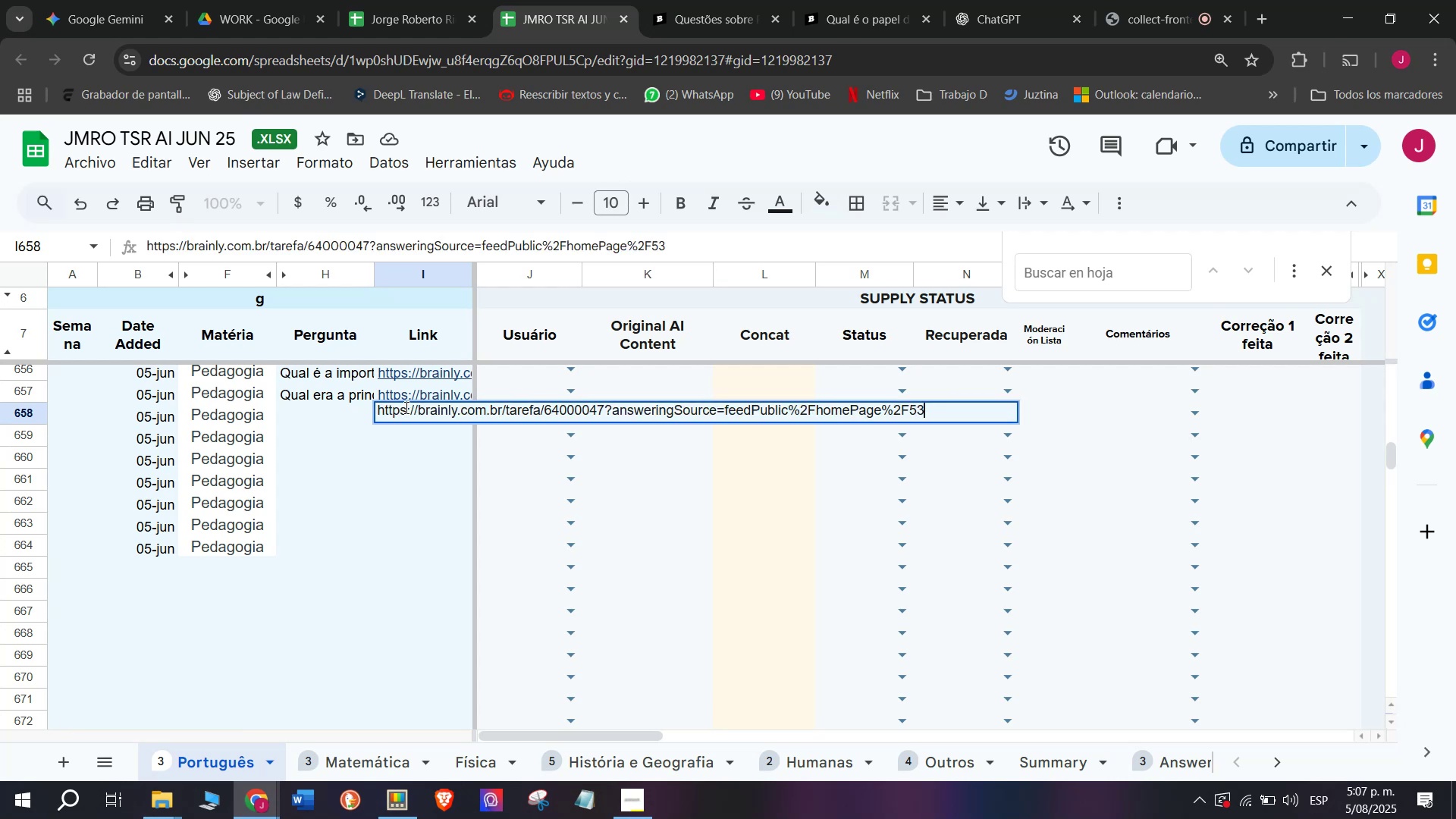 
key(Enter)
 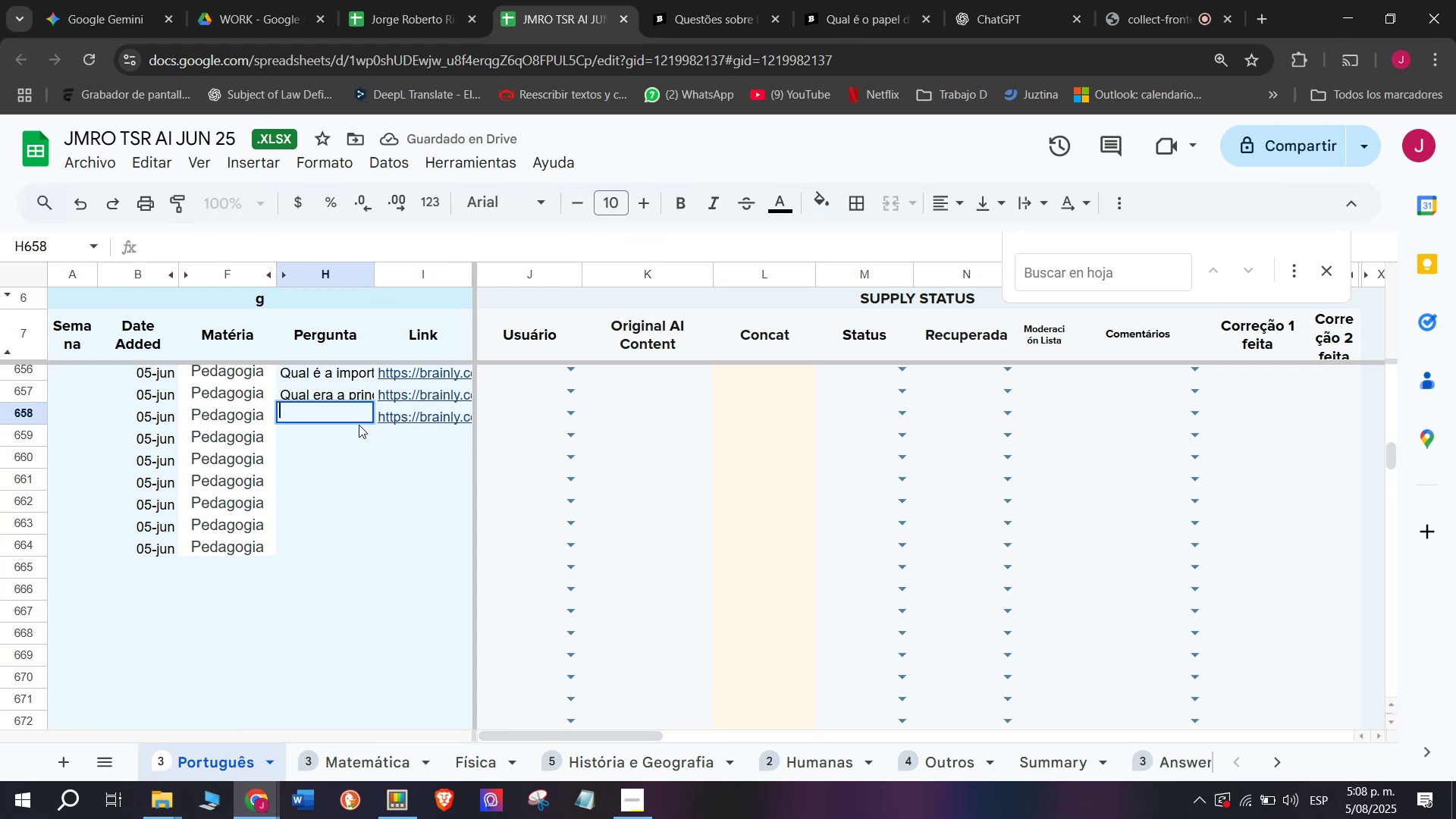 
wait(6.82)
 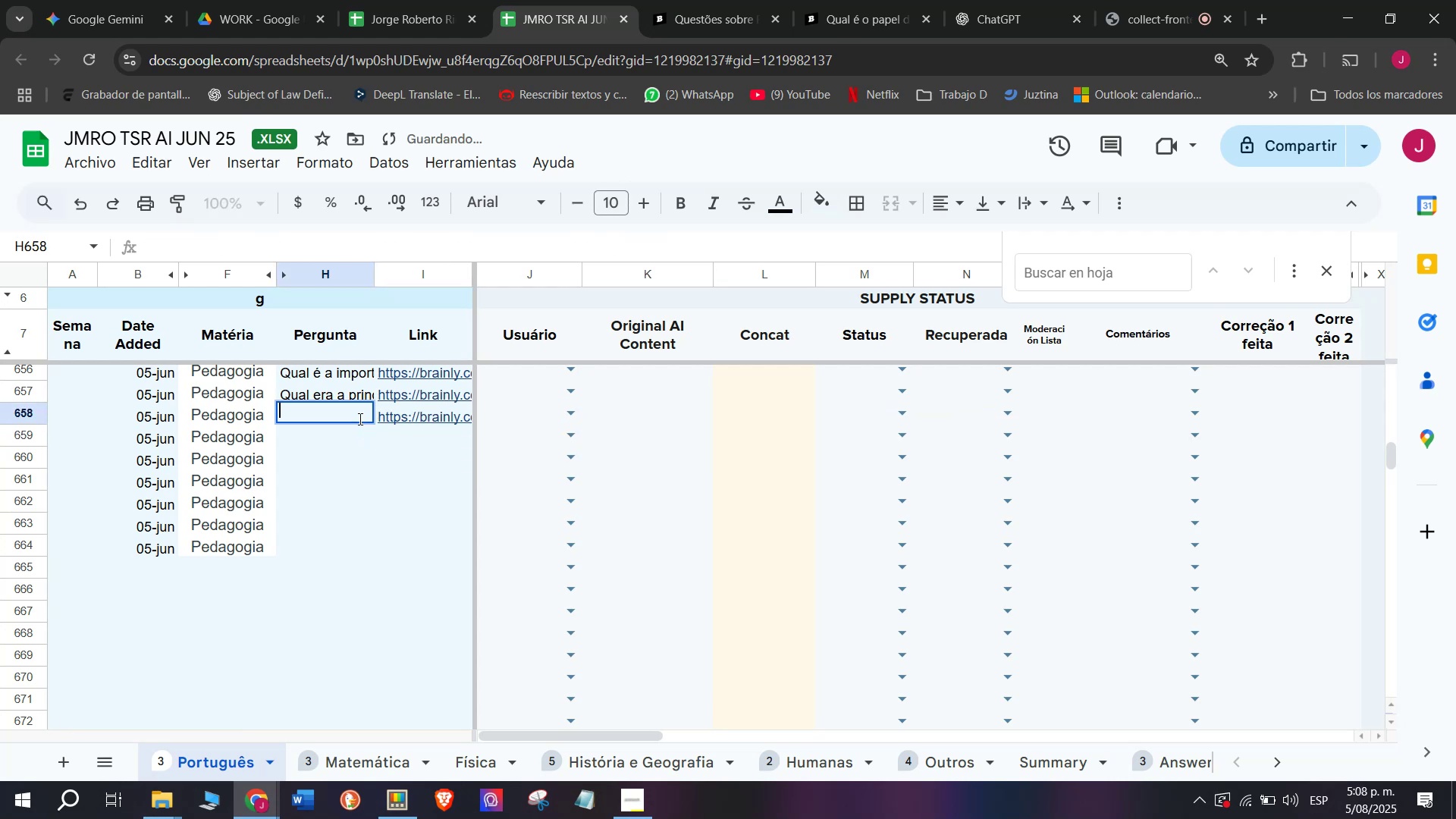 
key(C)
 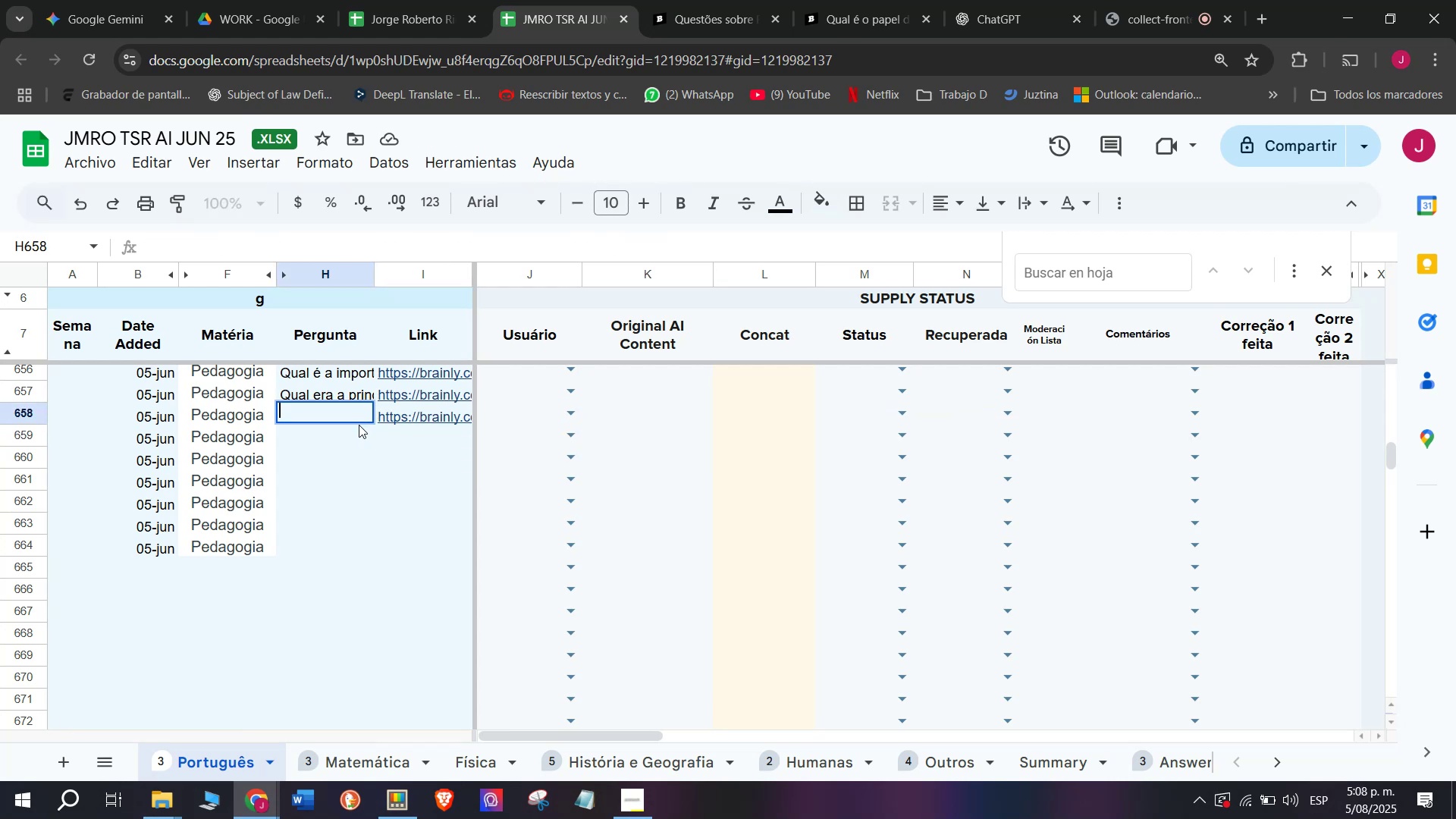 
key(Meta+MetaLeft)
 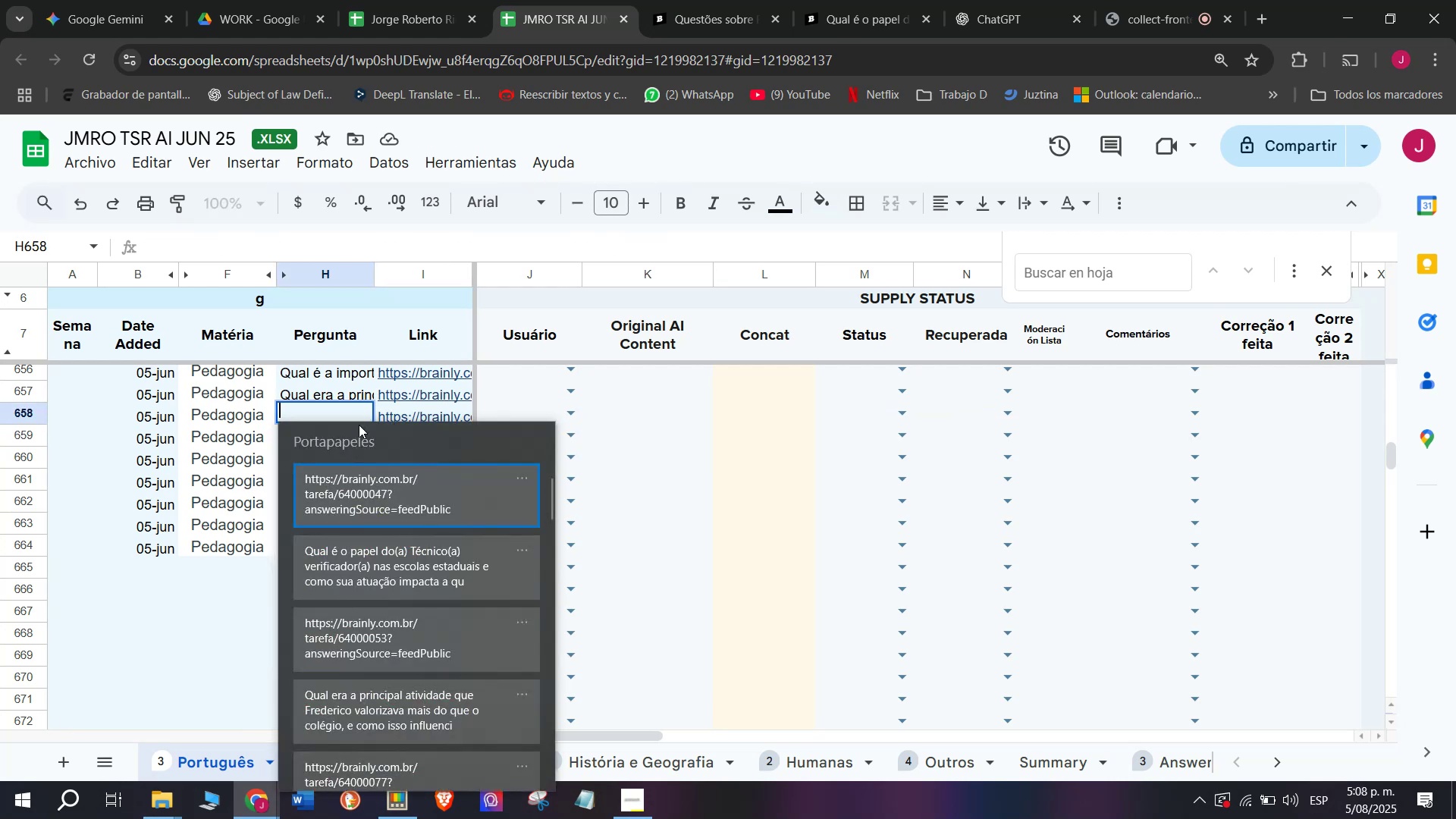 
key(Meta+V)
 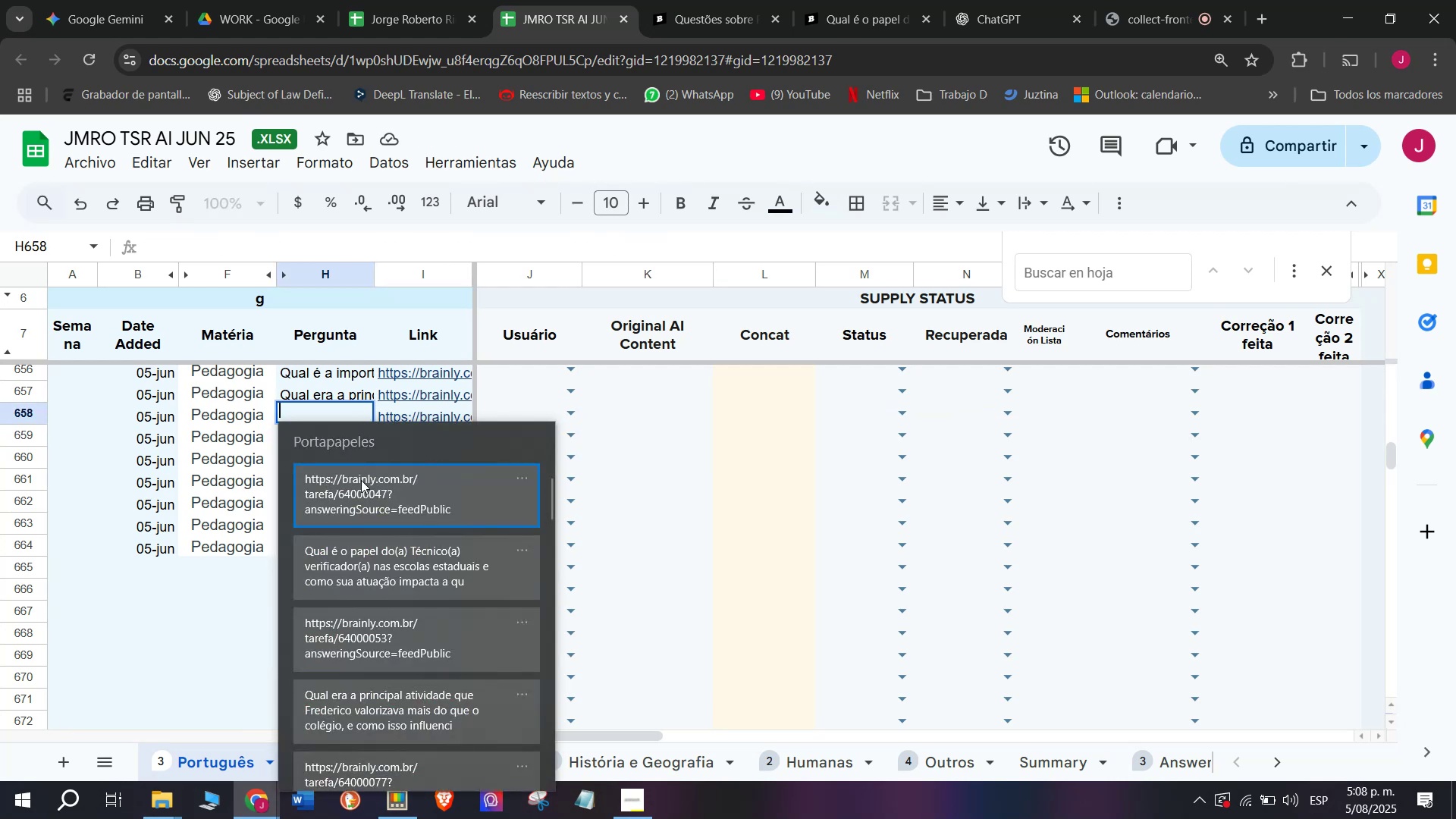 
left_click([353, 543])
 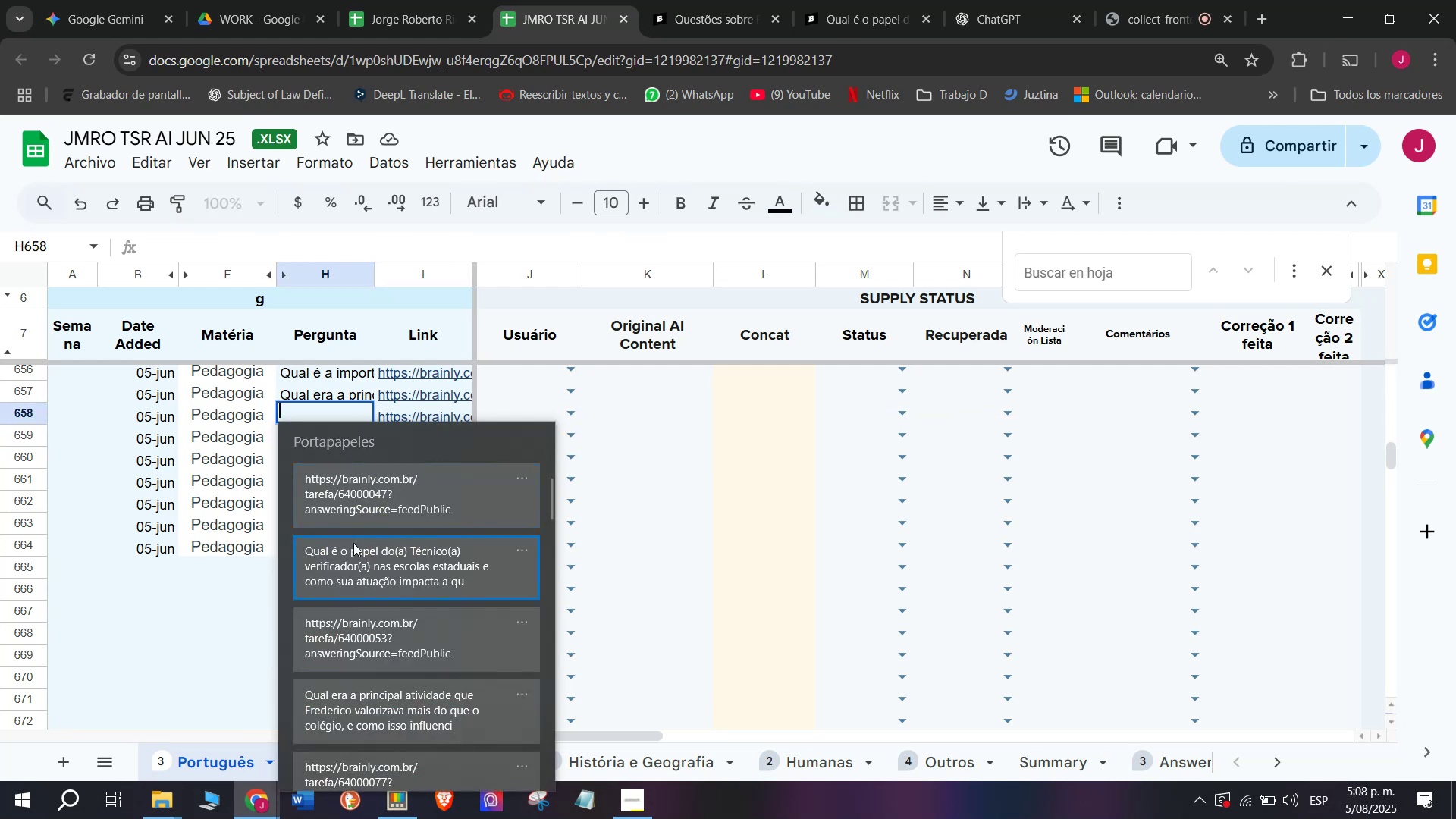 
key(Control+ControlLeft)
 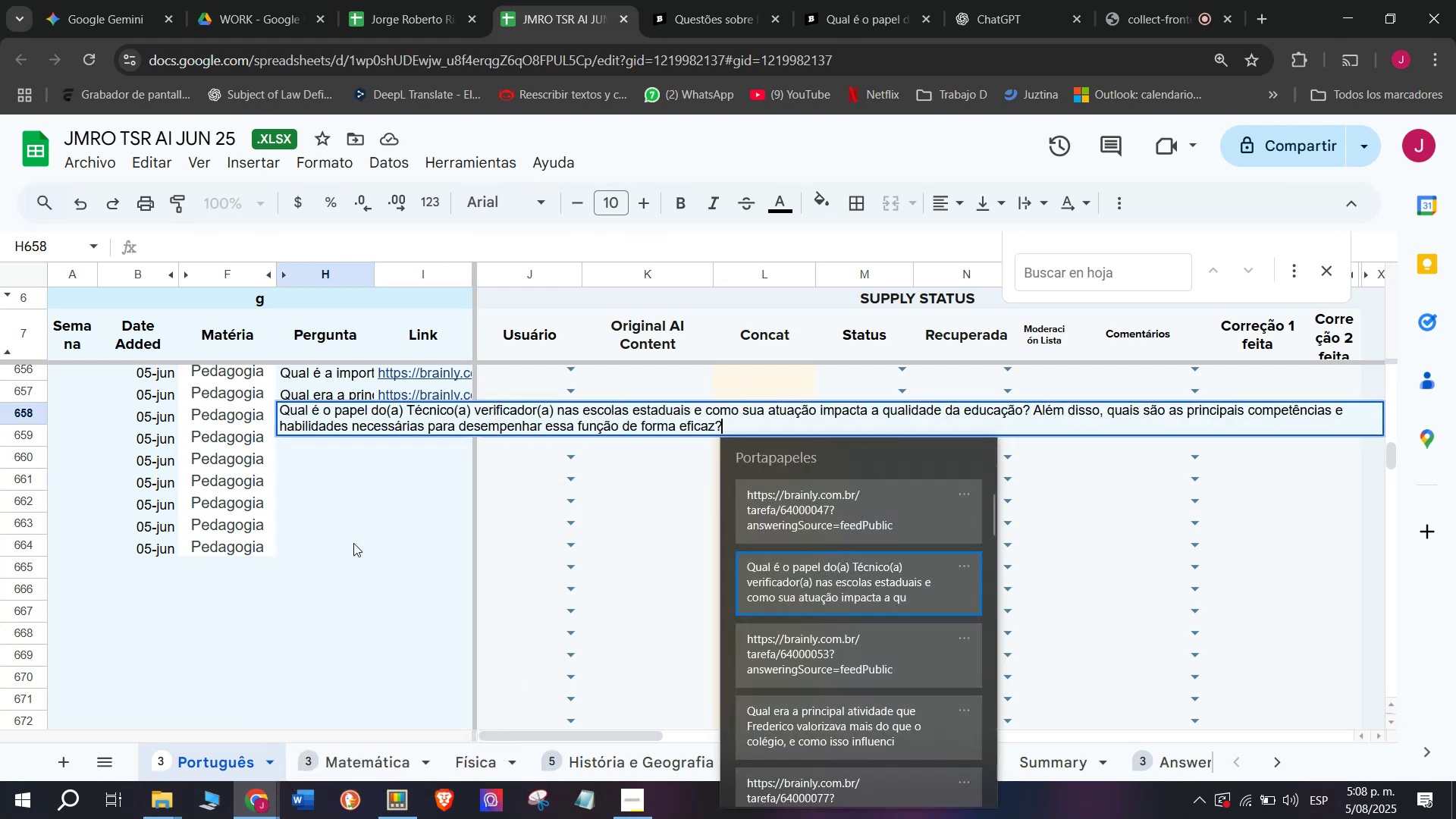 
key(Control+V)
 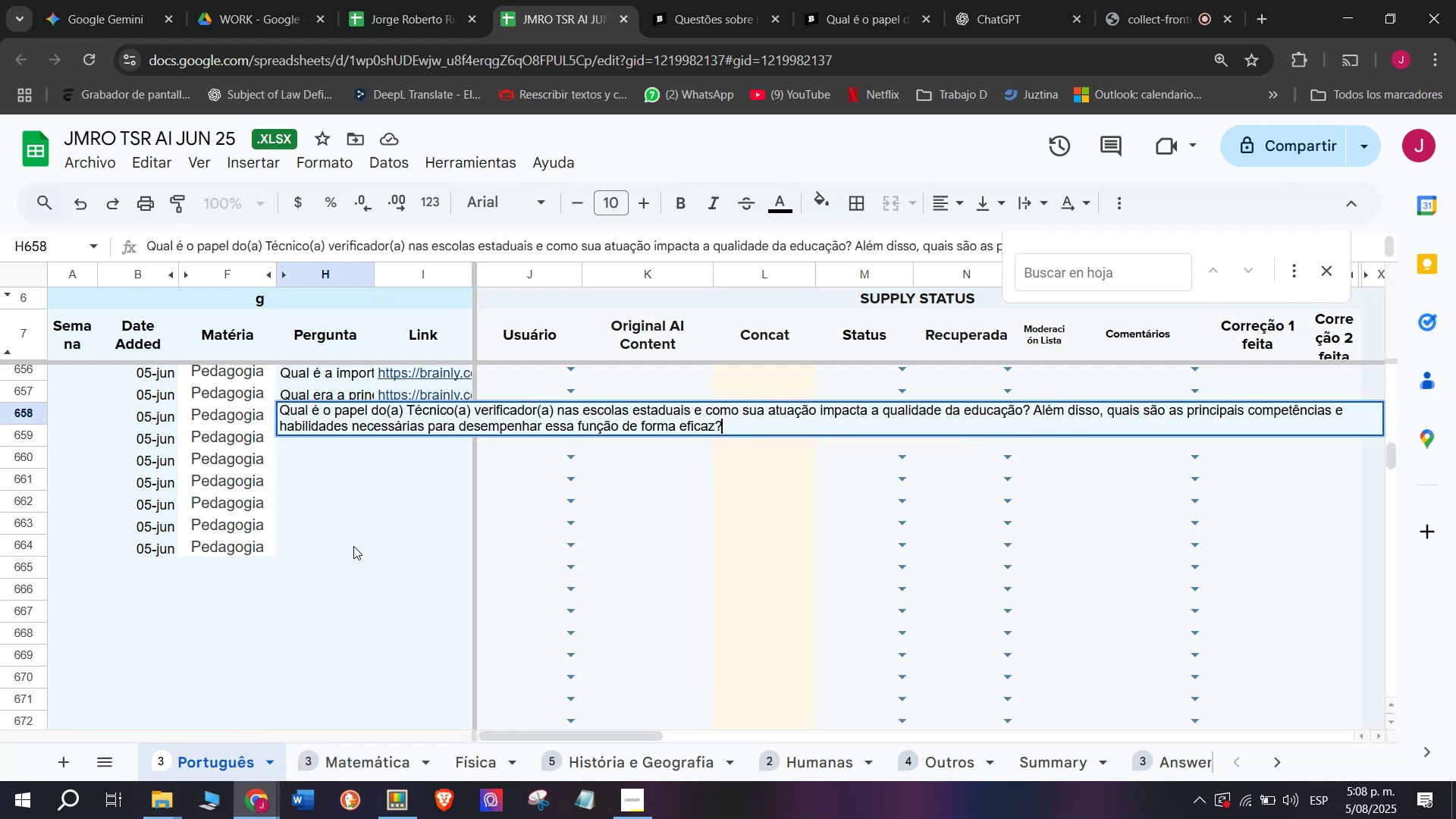 
key(Enter)
 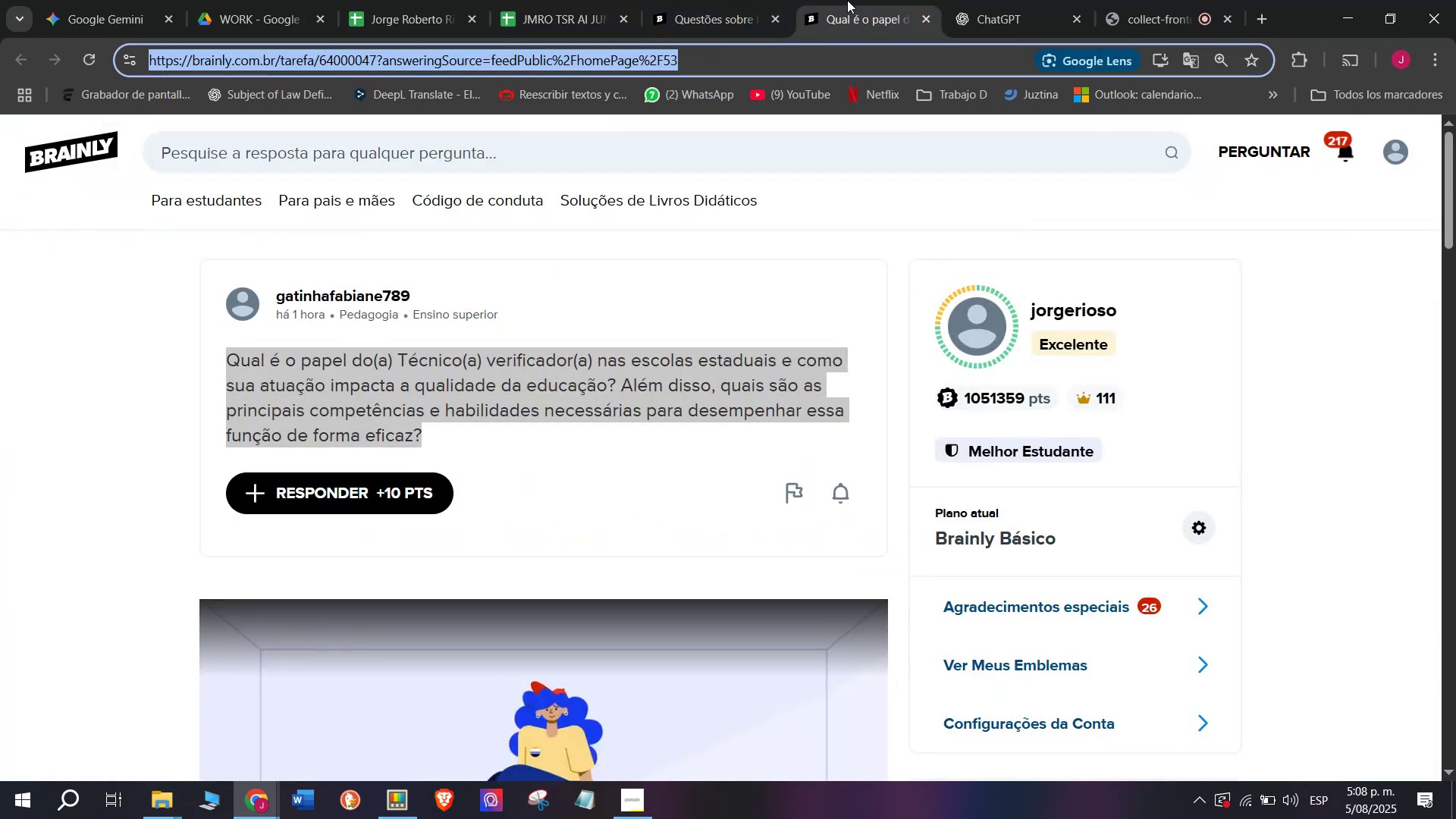 
wait(10.52)
 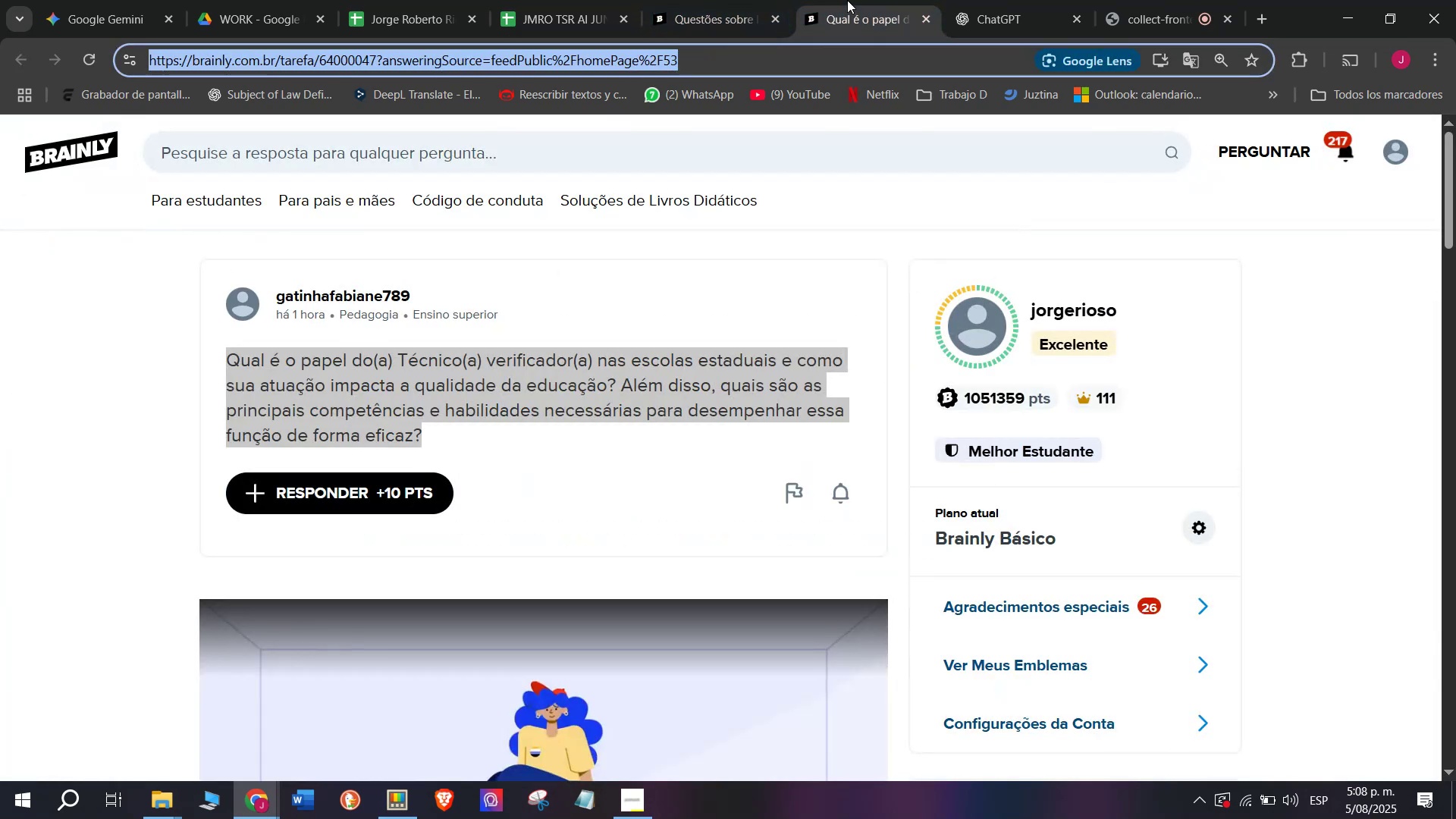 
mouse_move([908, 12])
 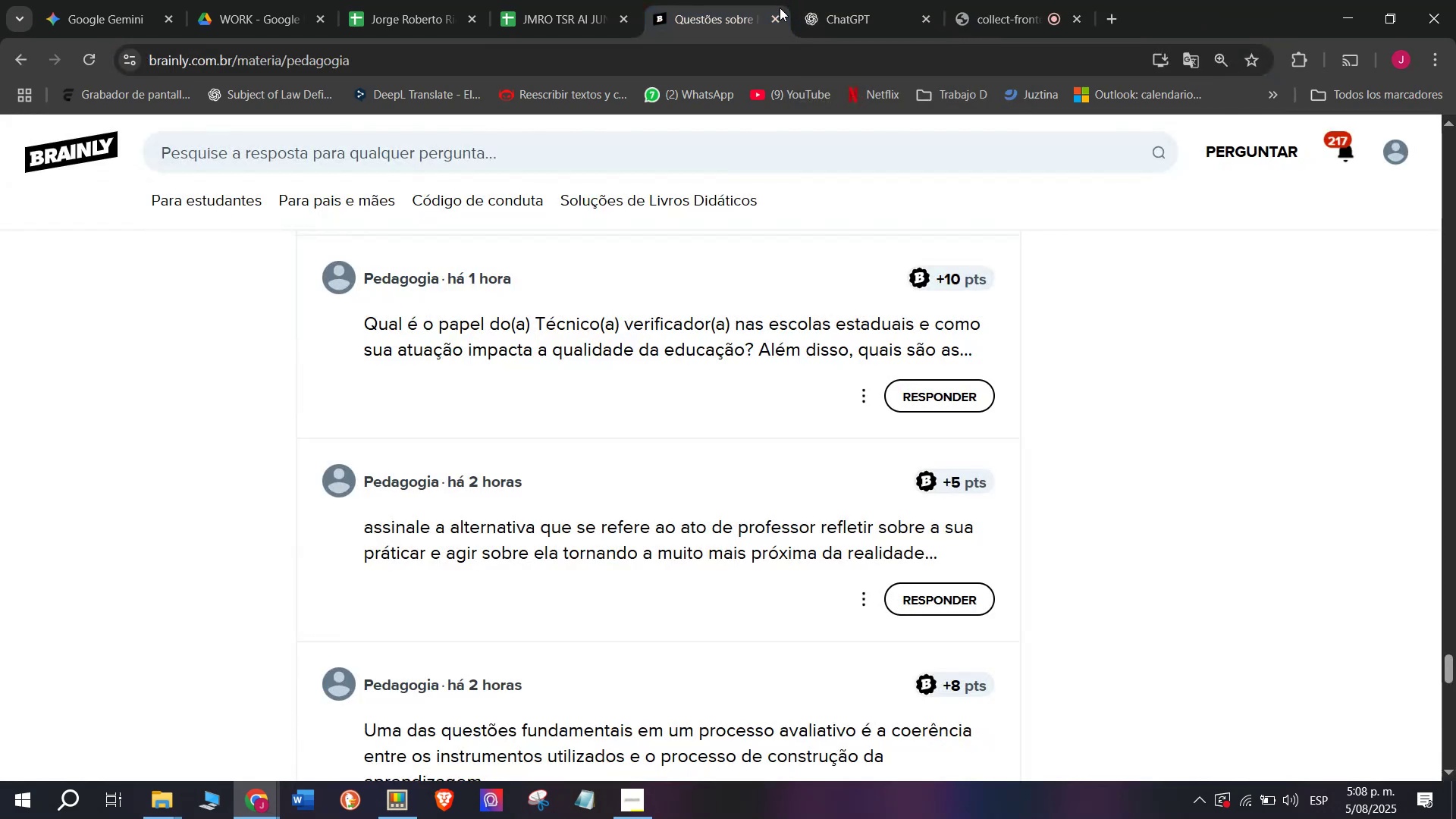 
scroll: coordinate [731, 239], scroll_direction: down, amount: 1.0
 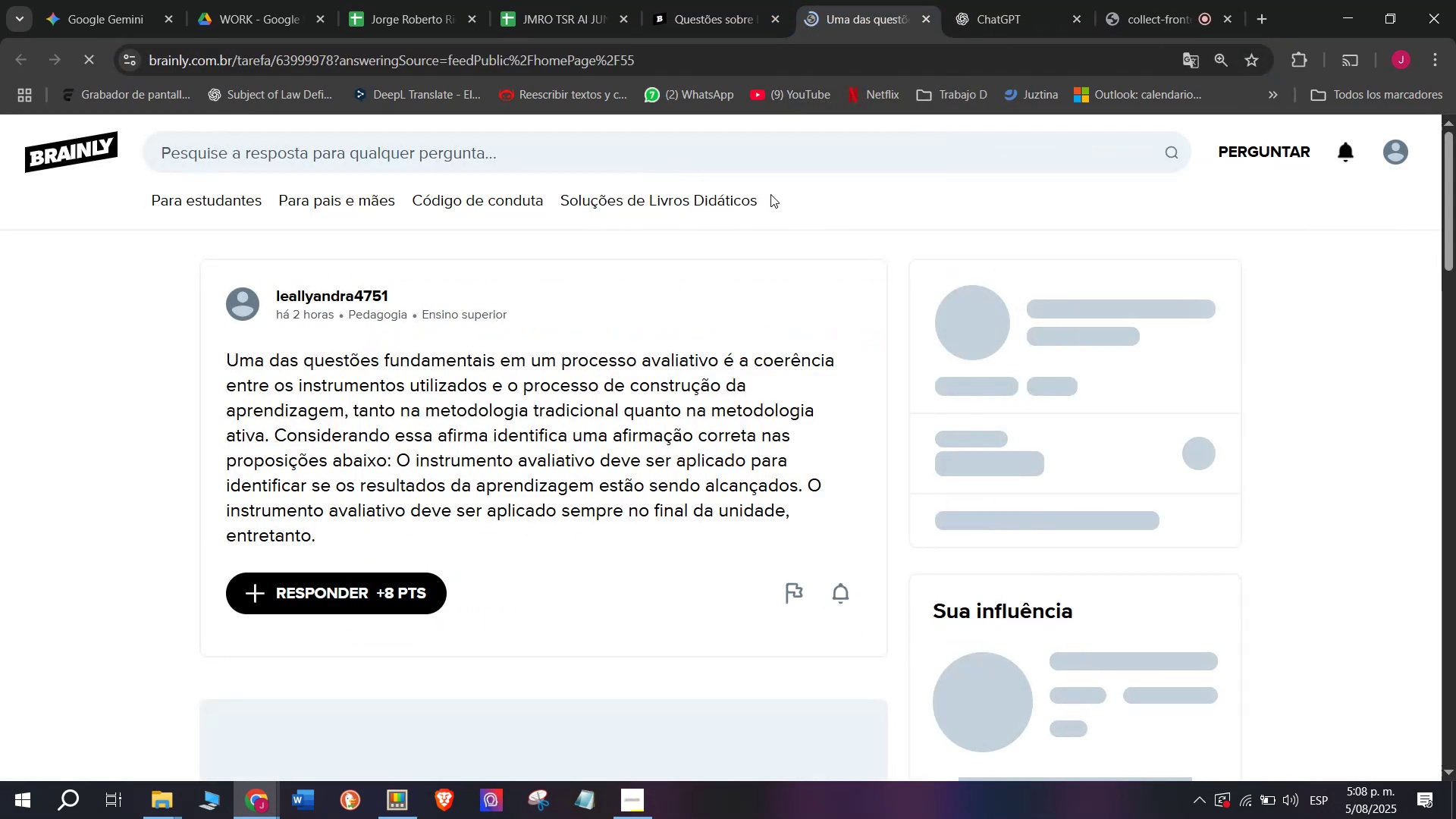 
wait(8.8)
 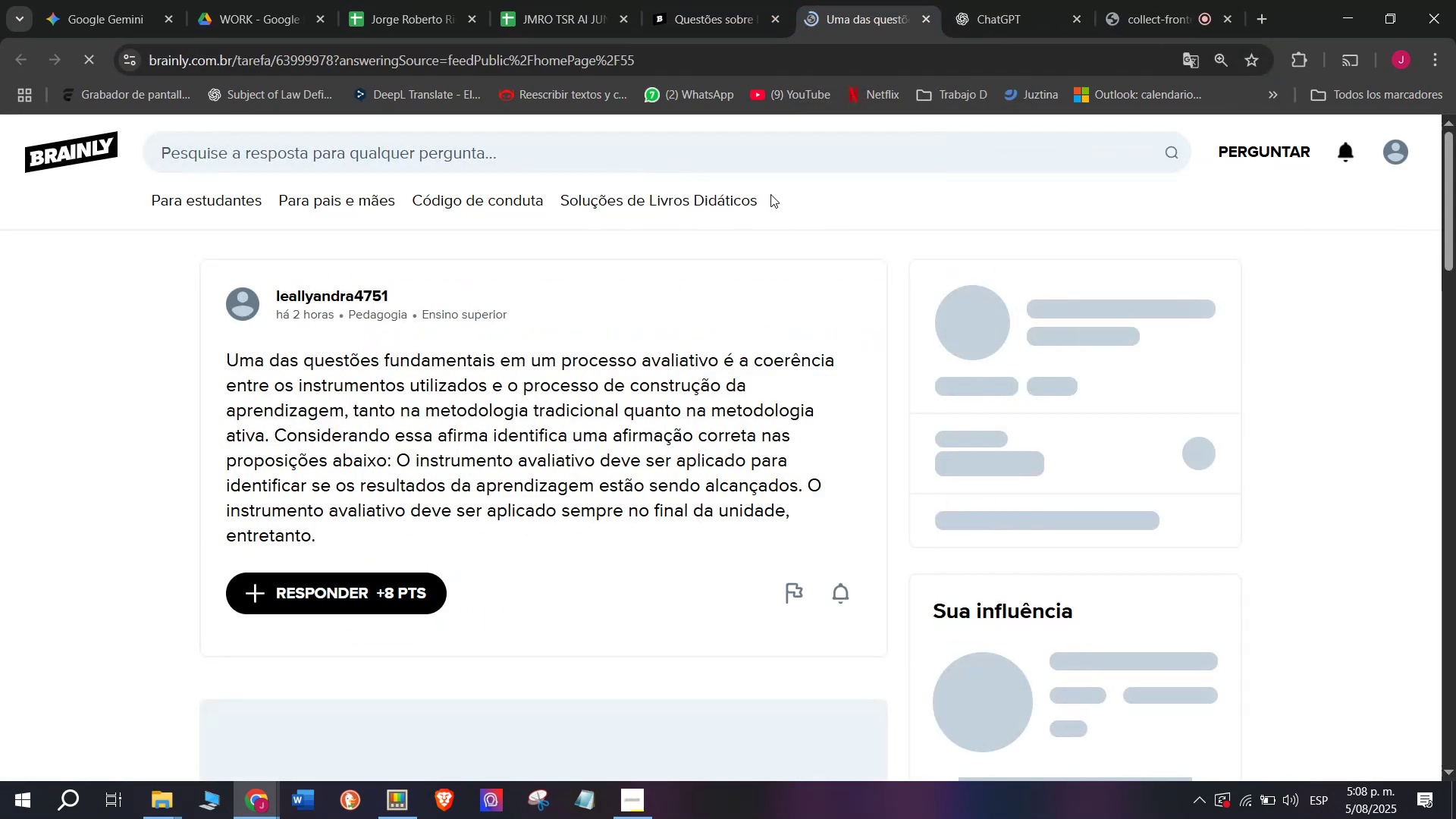 
key(Break)
 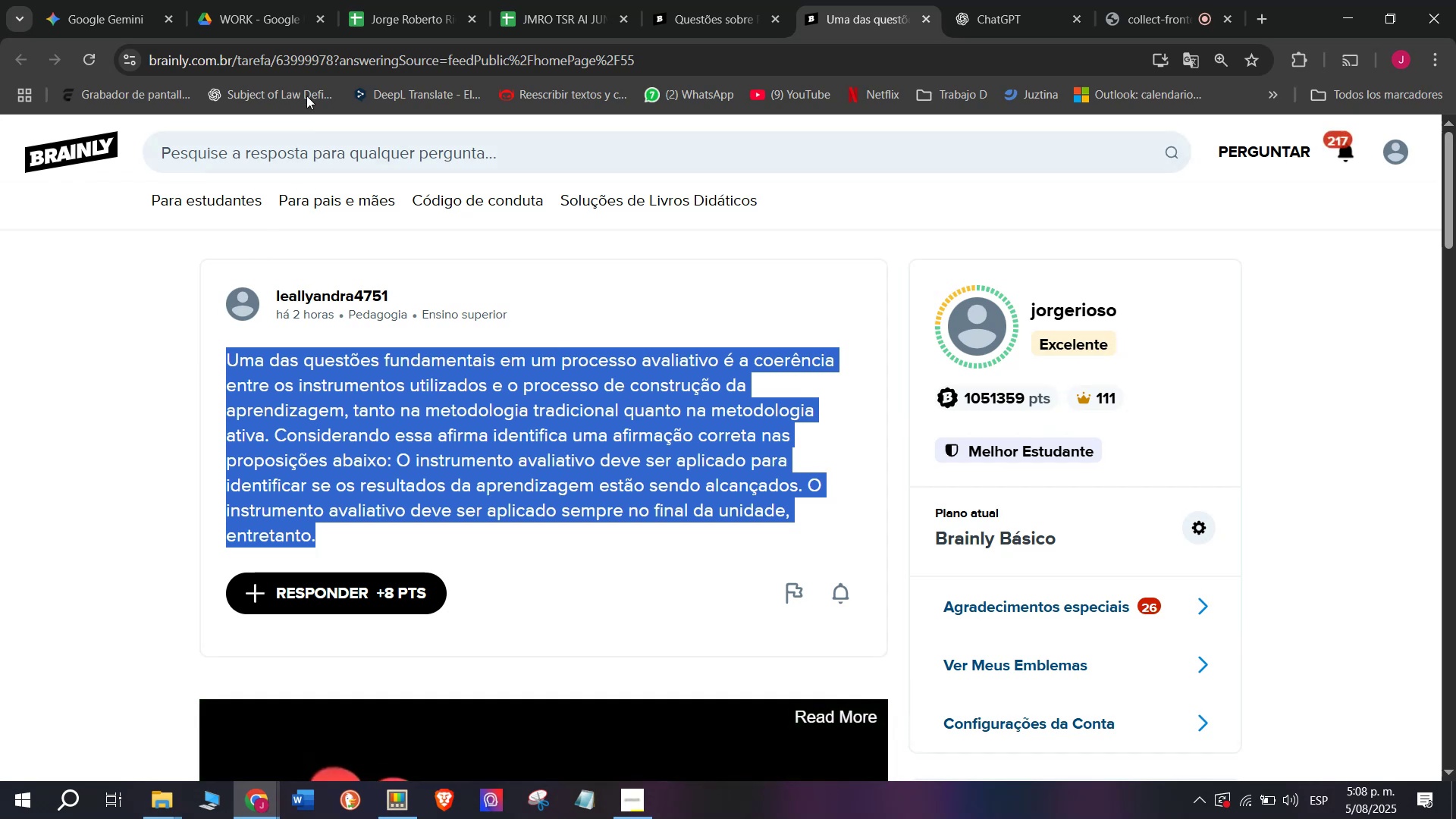 
key(Control+ControlLeft)
 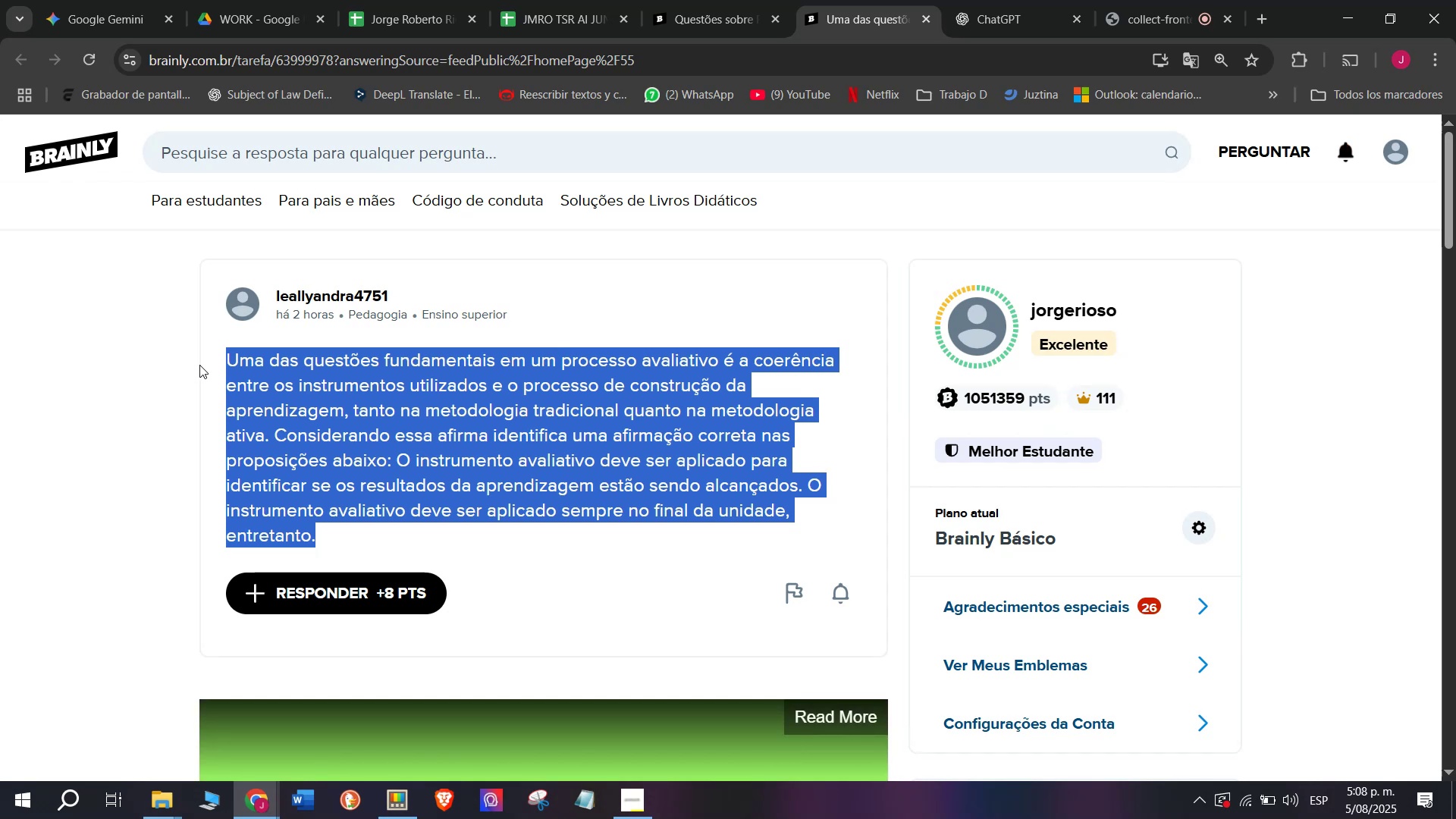 
key(Control+C)
 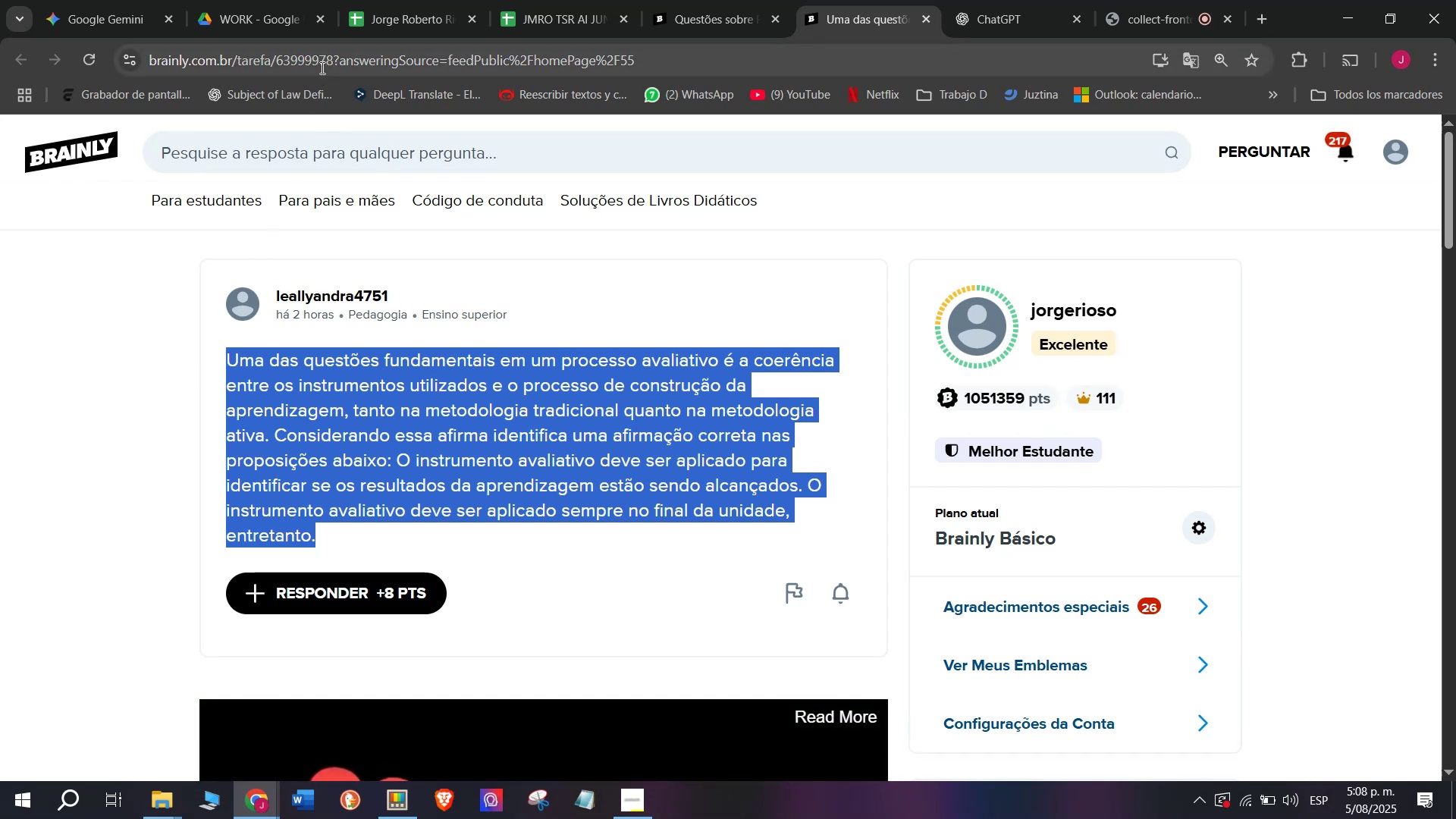 
double_click([321, 66])
 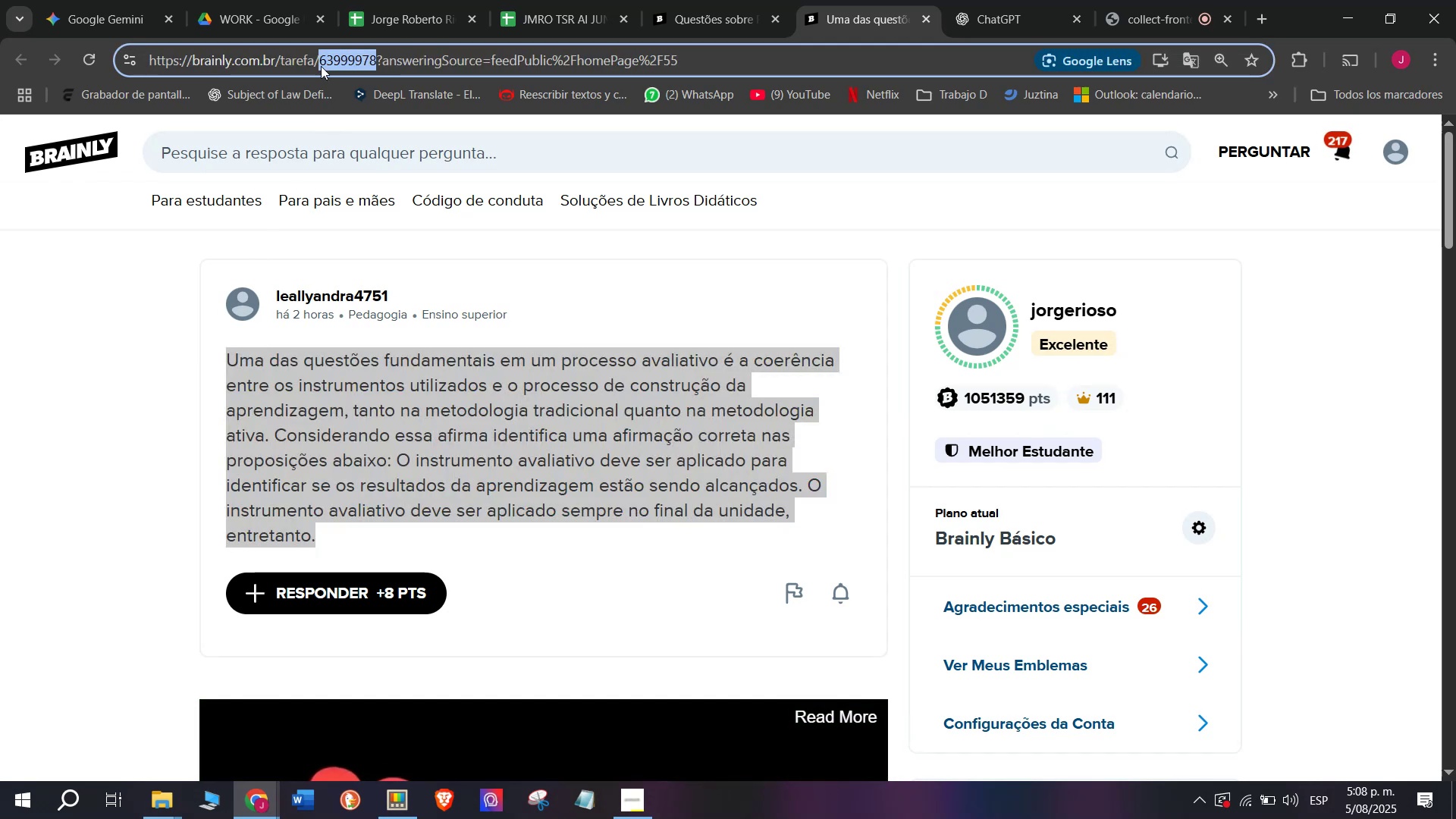 
triple_click([321, 66])
 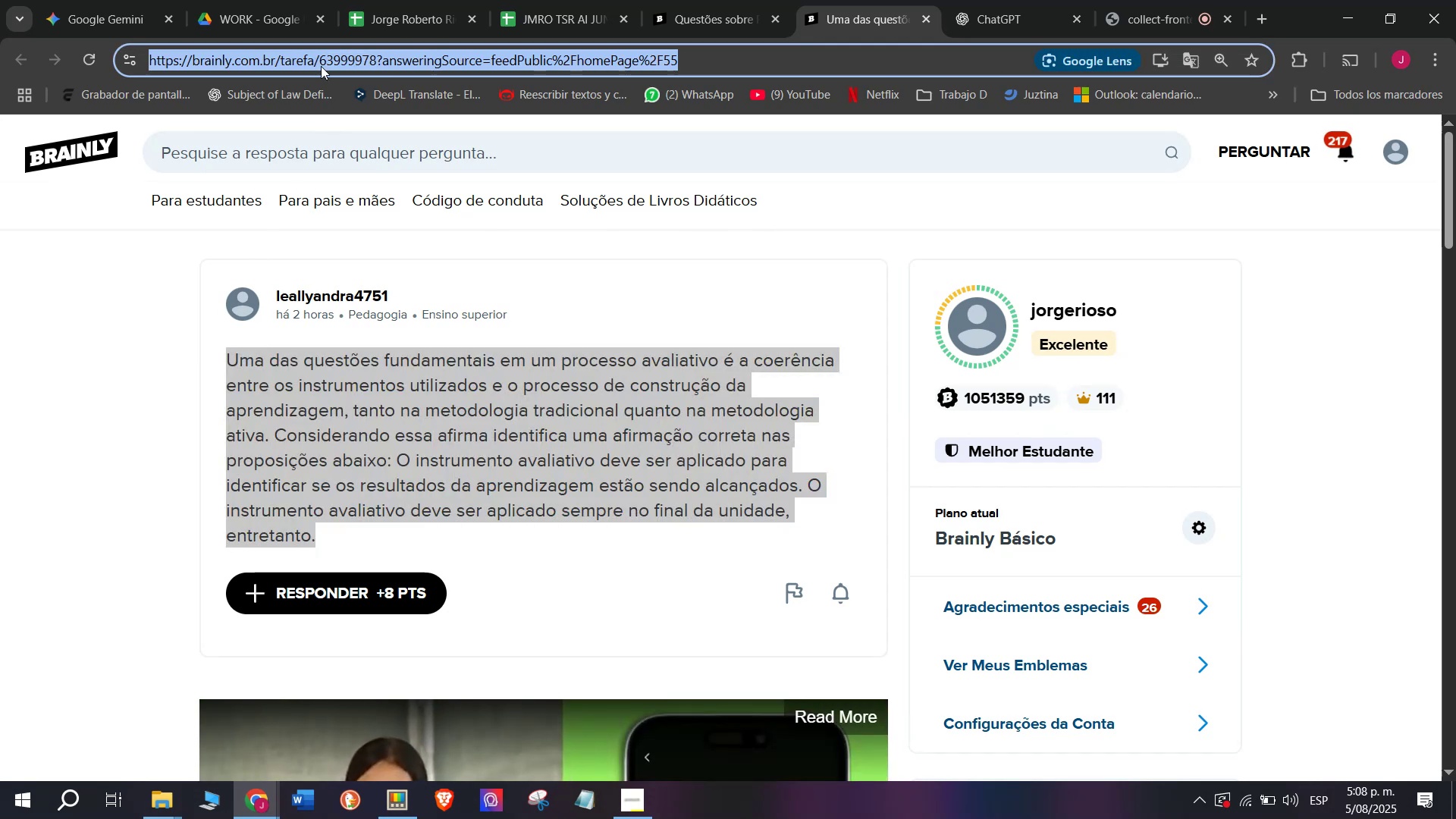 
key(Control+ControlLeft)
 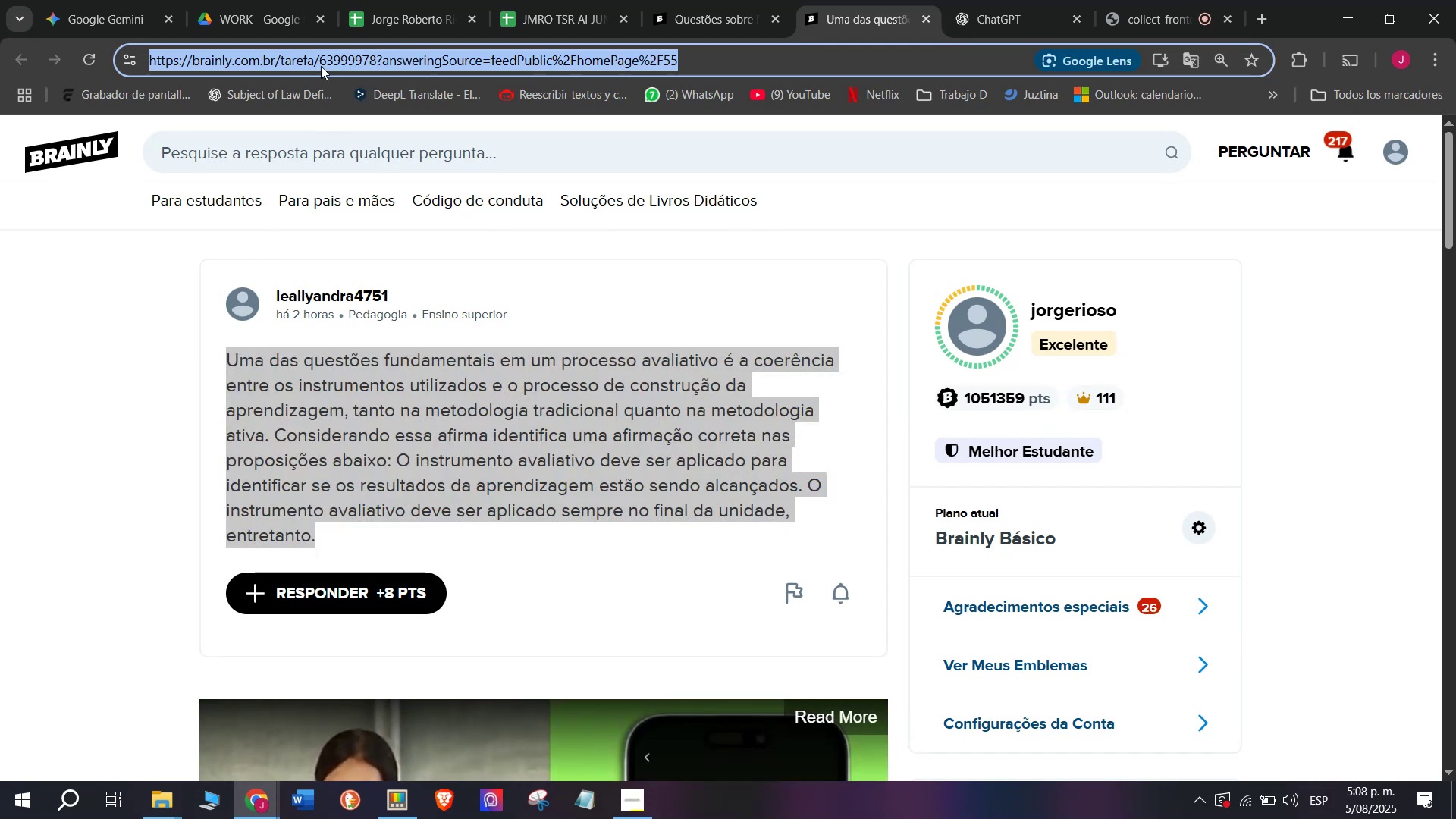 
key(Break)
 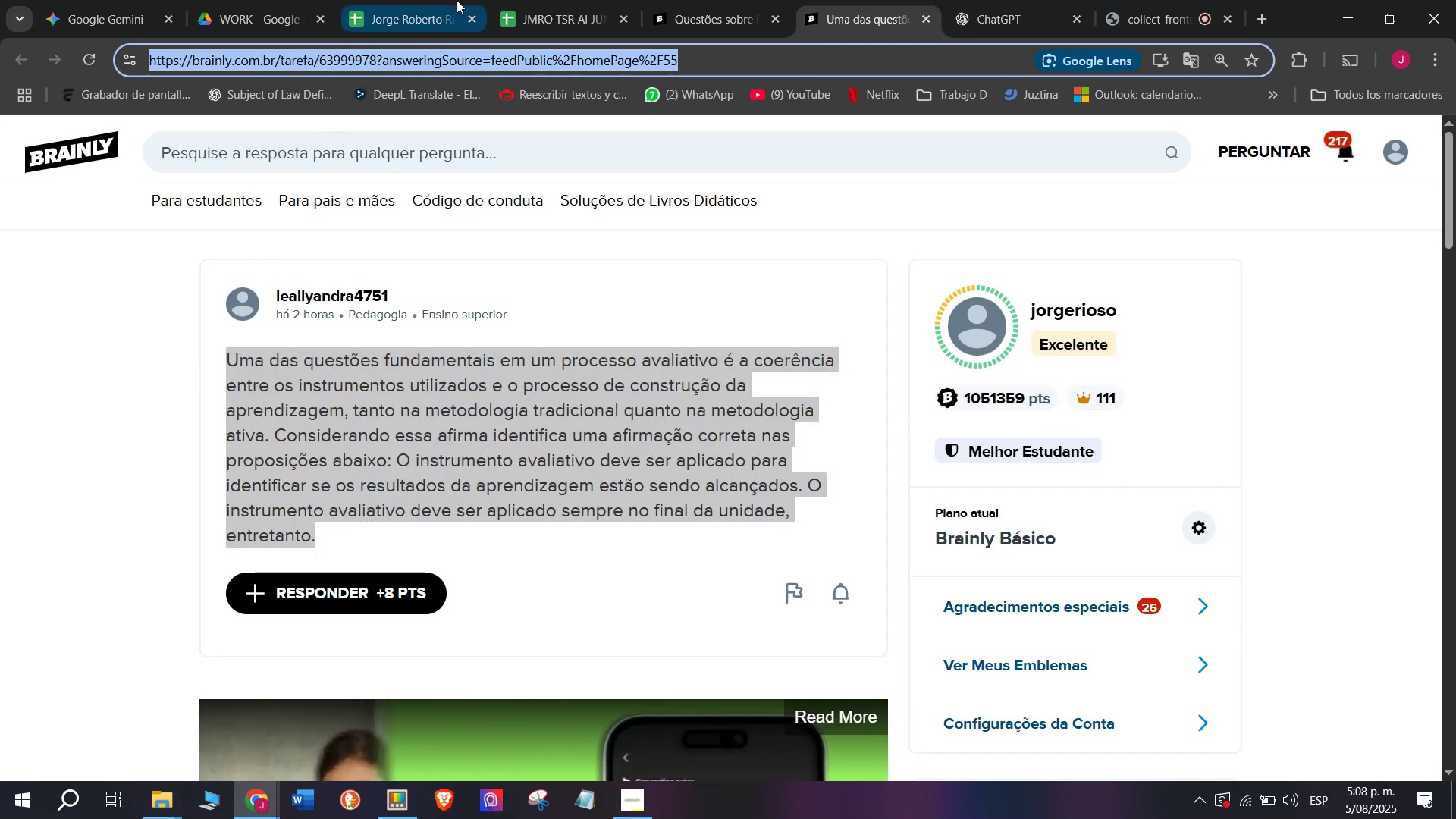 
key(Control+C)
 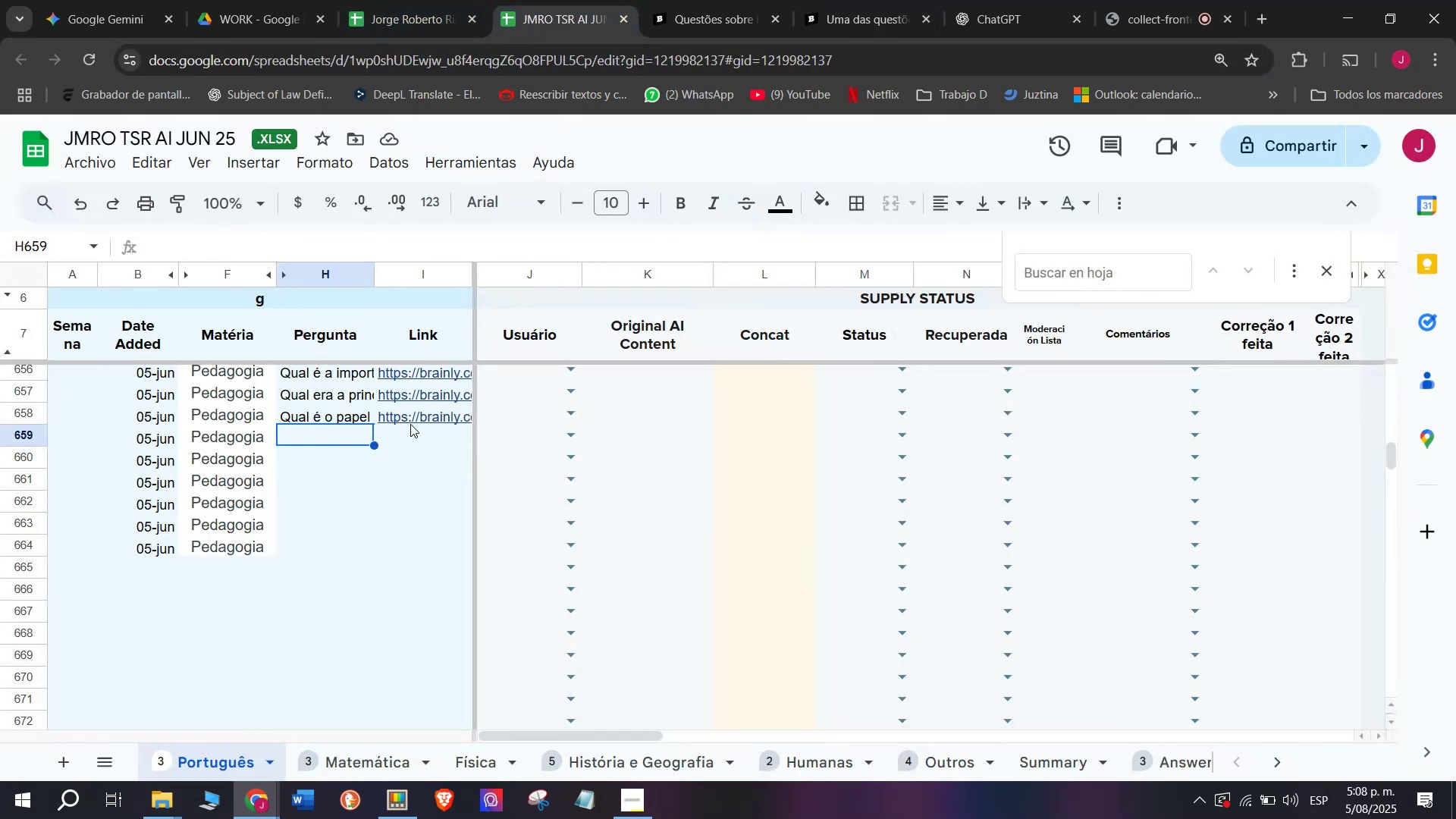 
double_click([410, 435])
 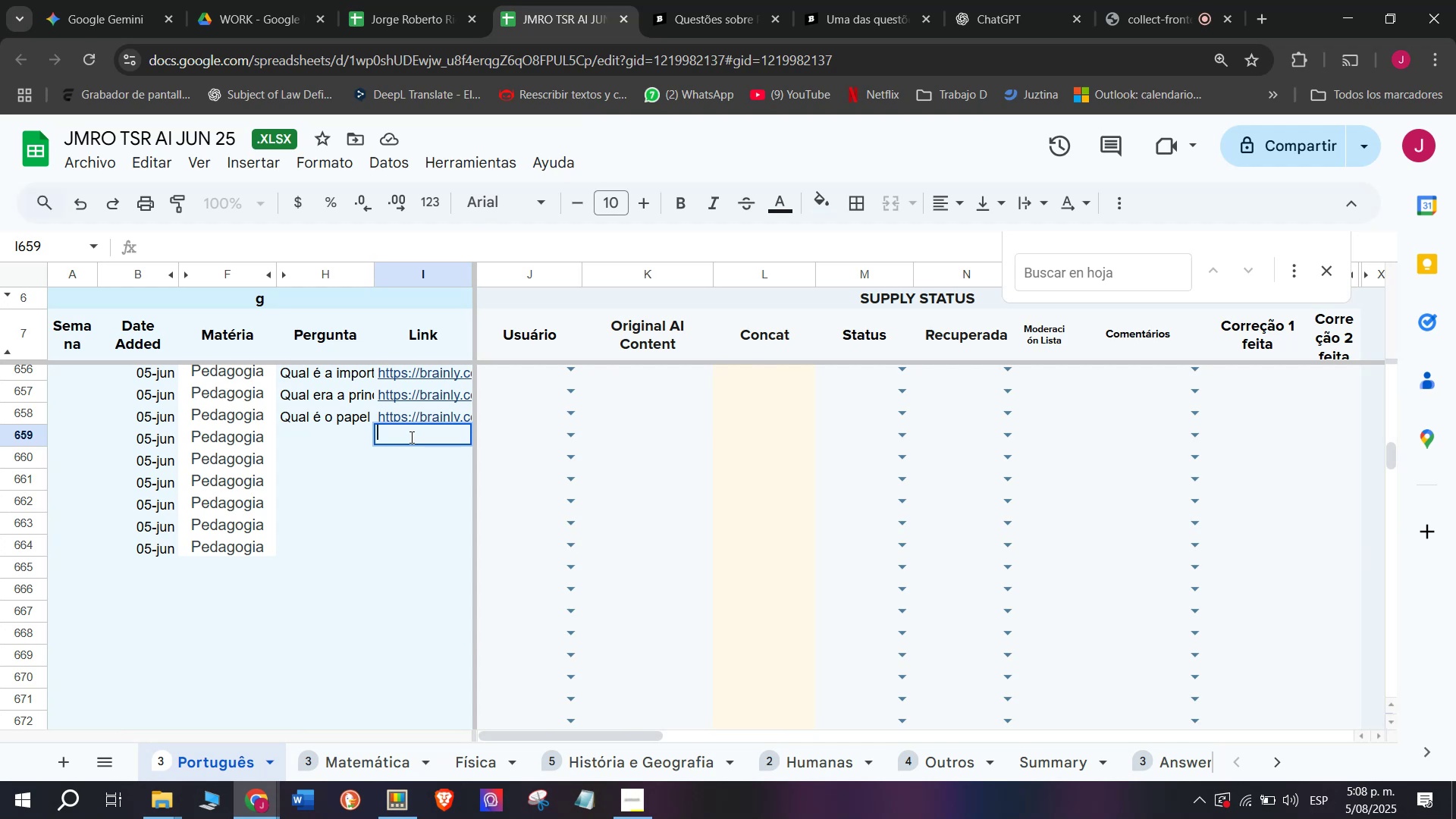 
key(Z)
 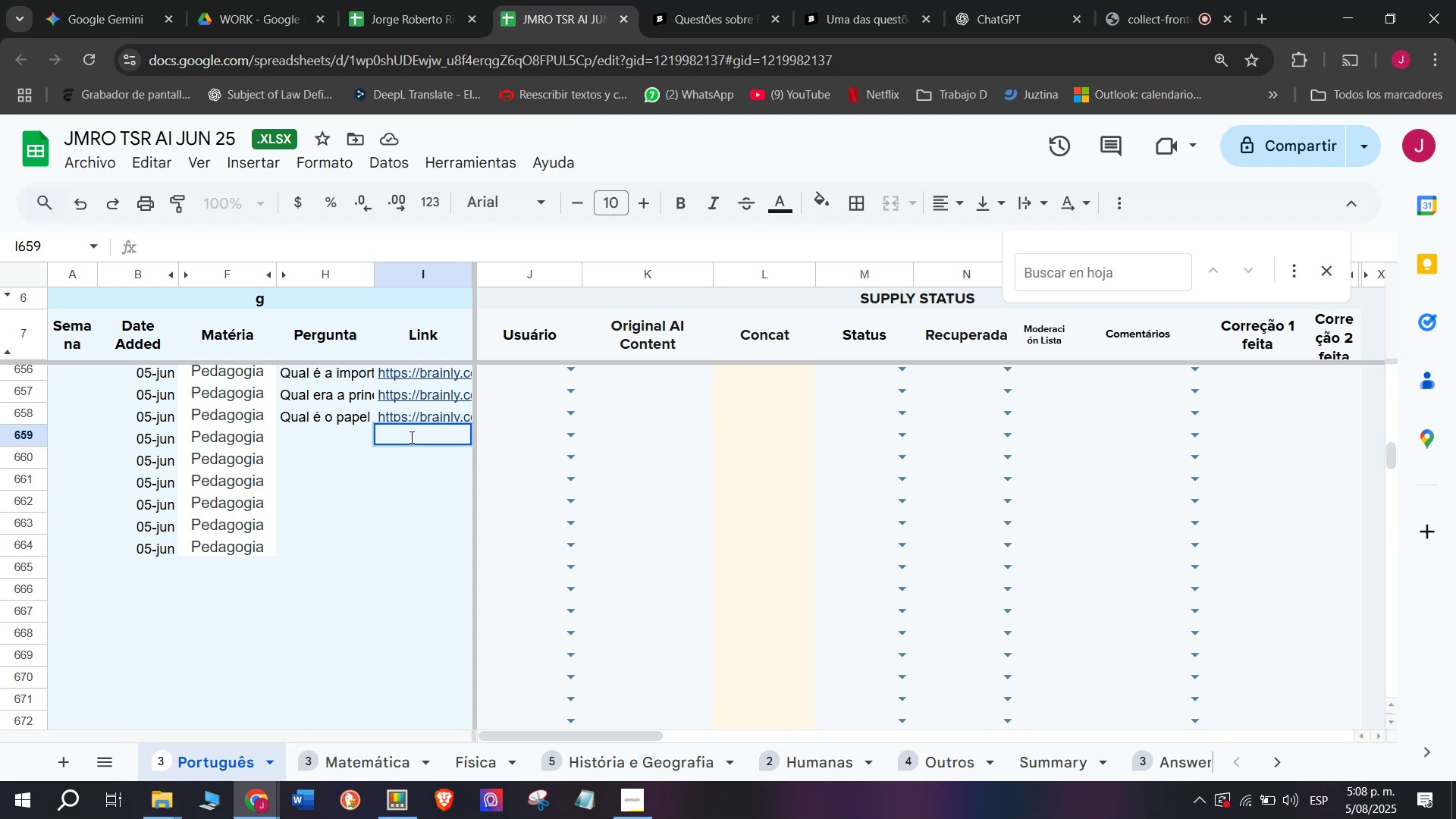 
key(Control+ControlLeft)
 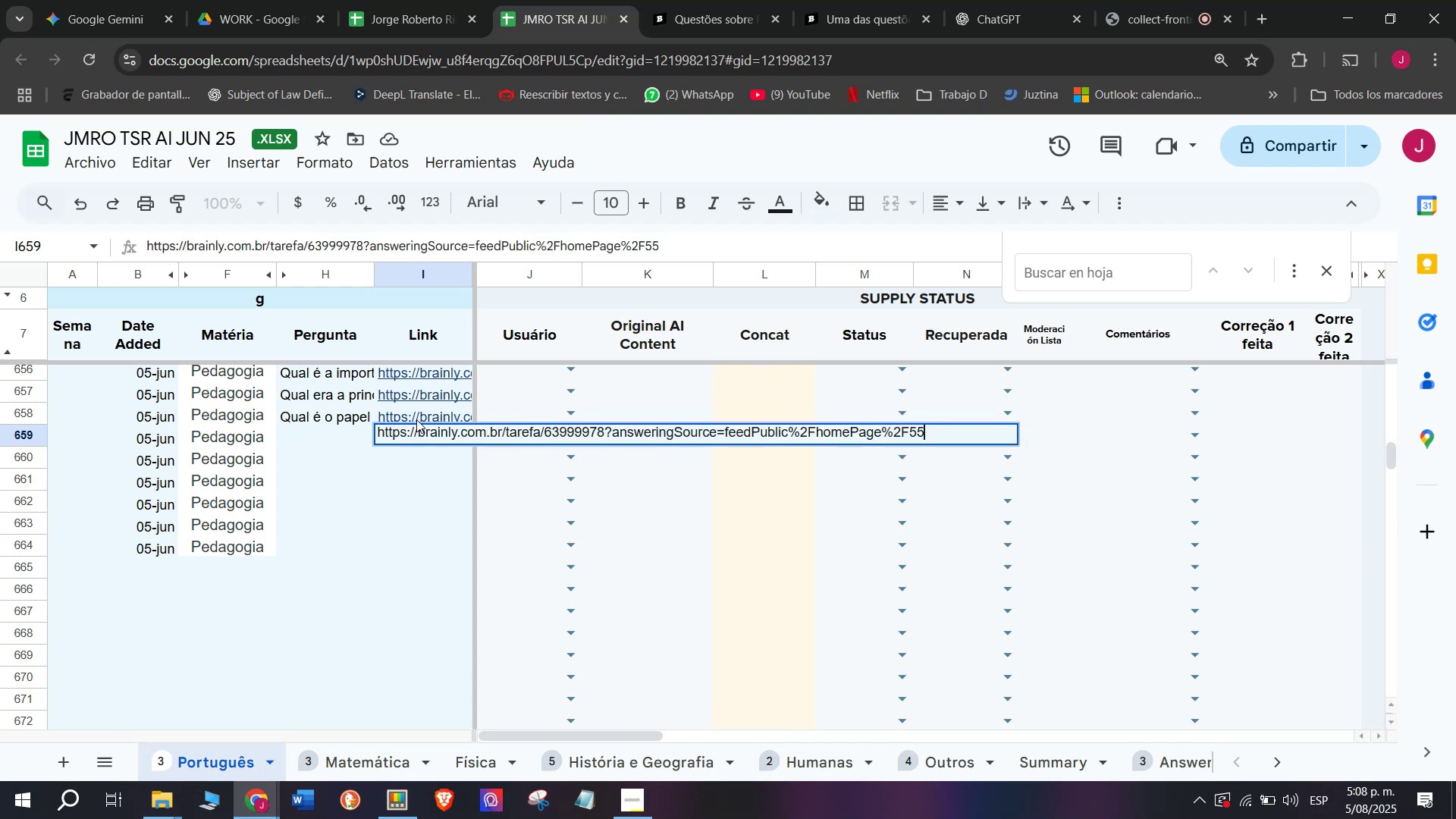 
key(Control+V)
 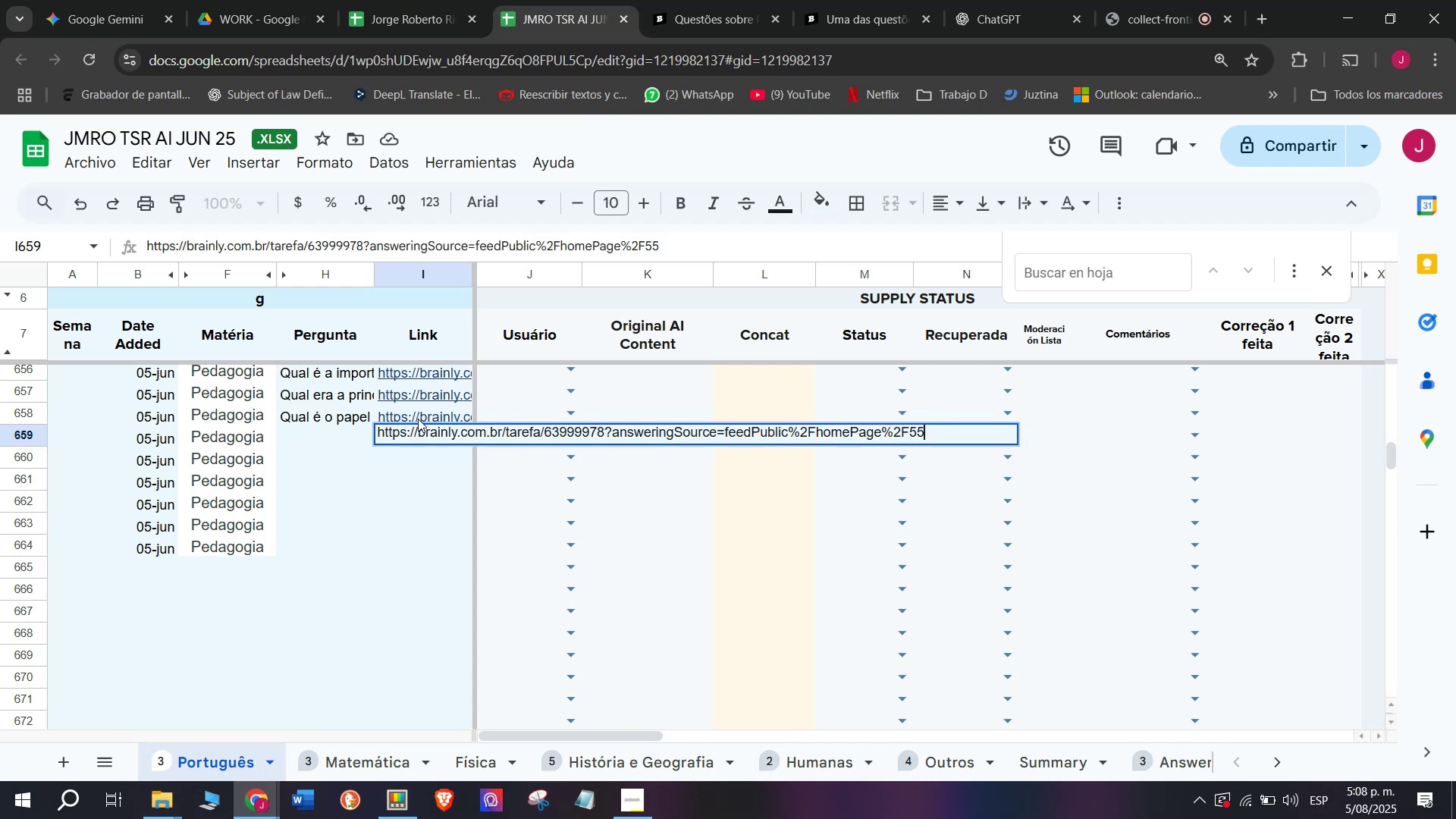 
key(Enter)
 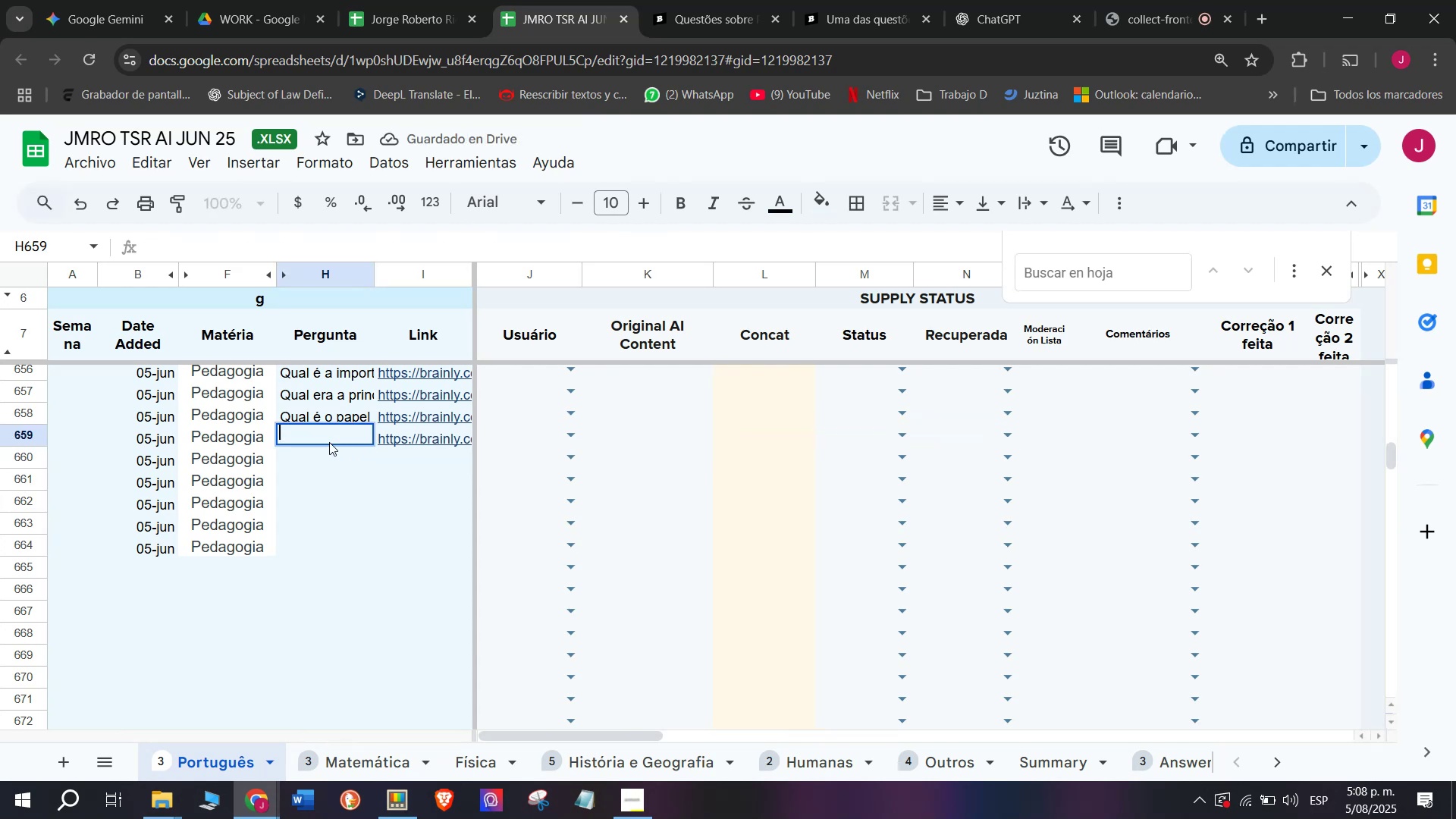 
key(C)
 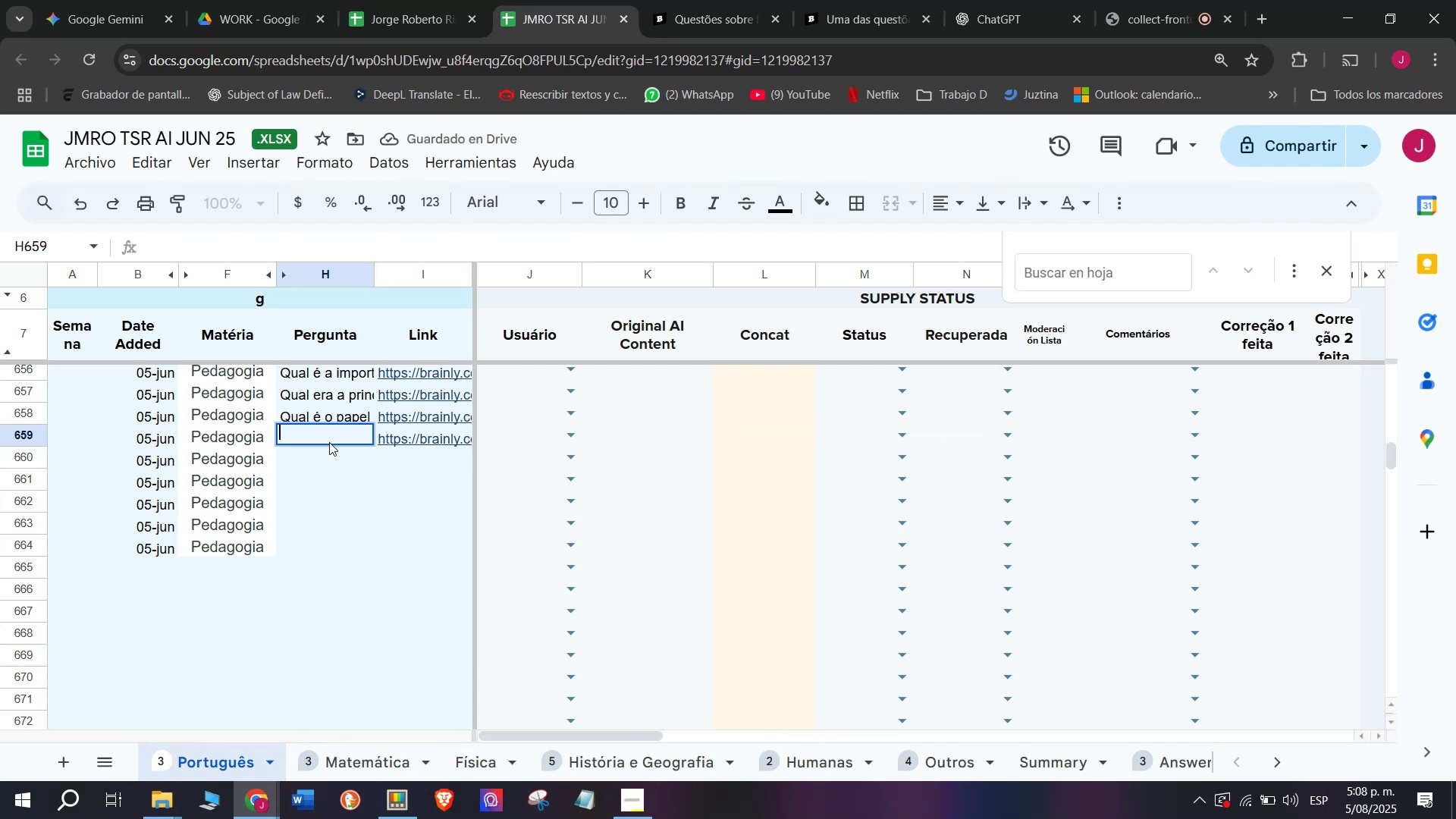 
key(Meta+MetaLeft)
 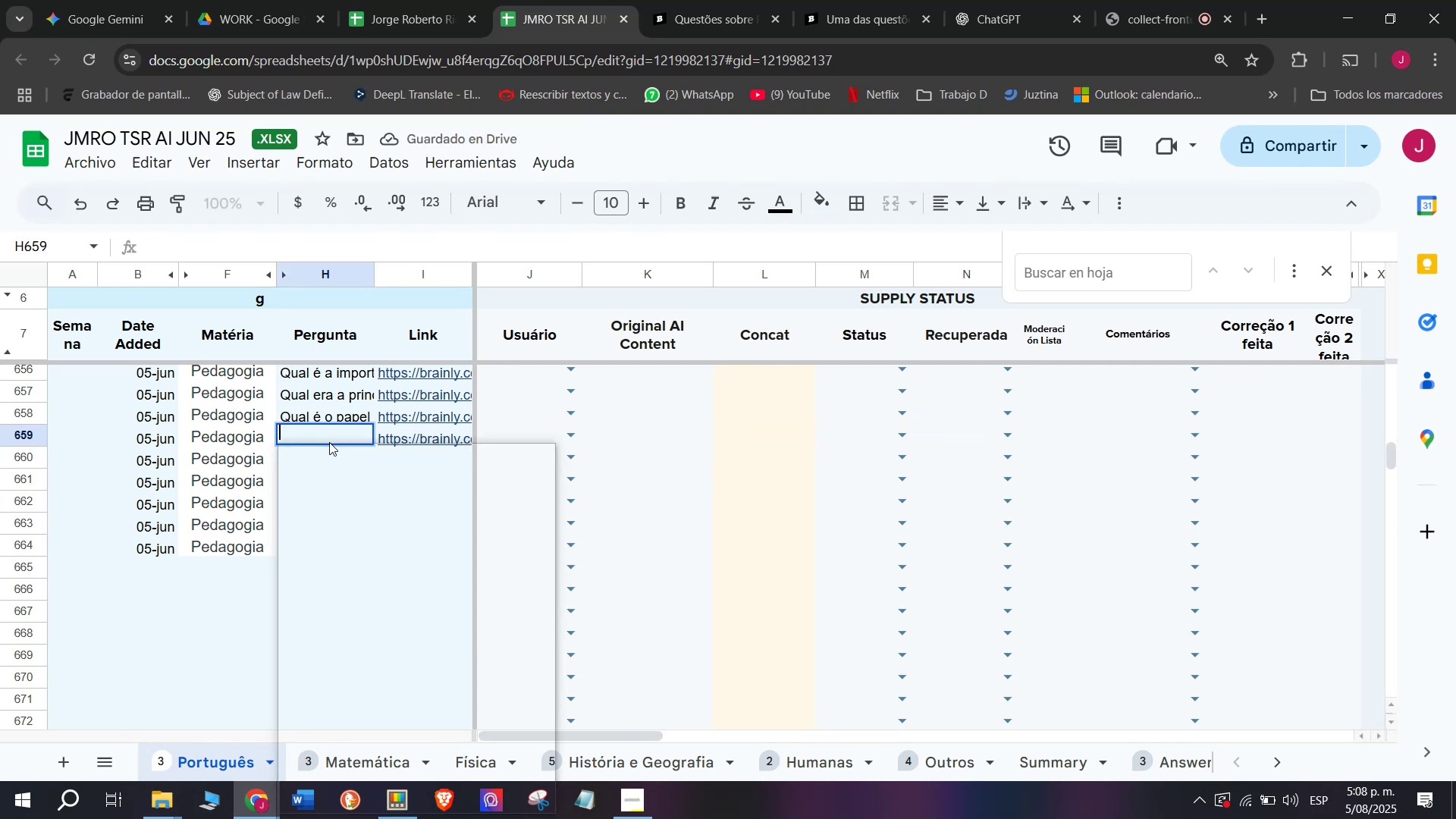 
key(Meta+V)
 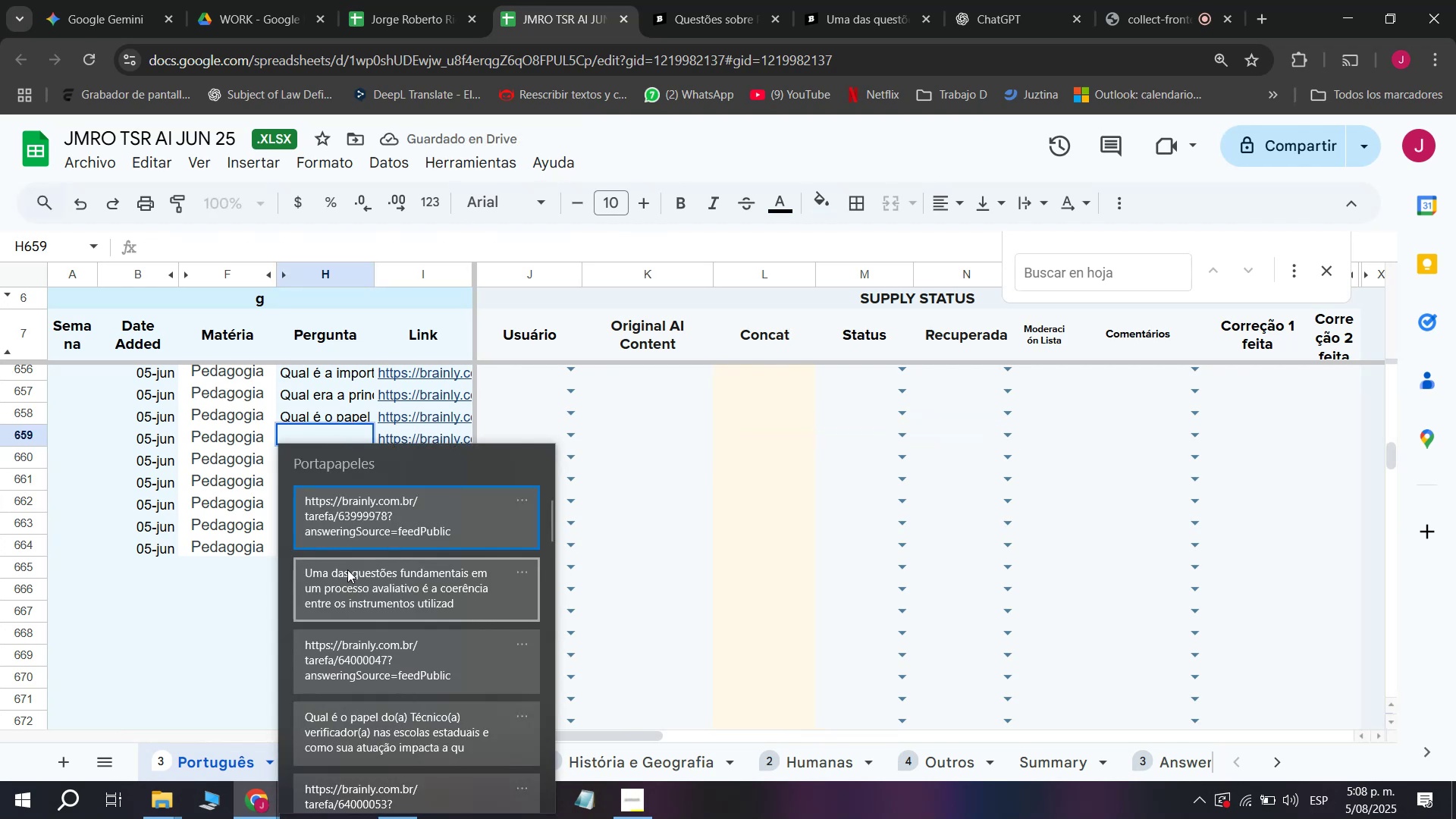 
key(Control+ControlLeft)
 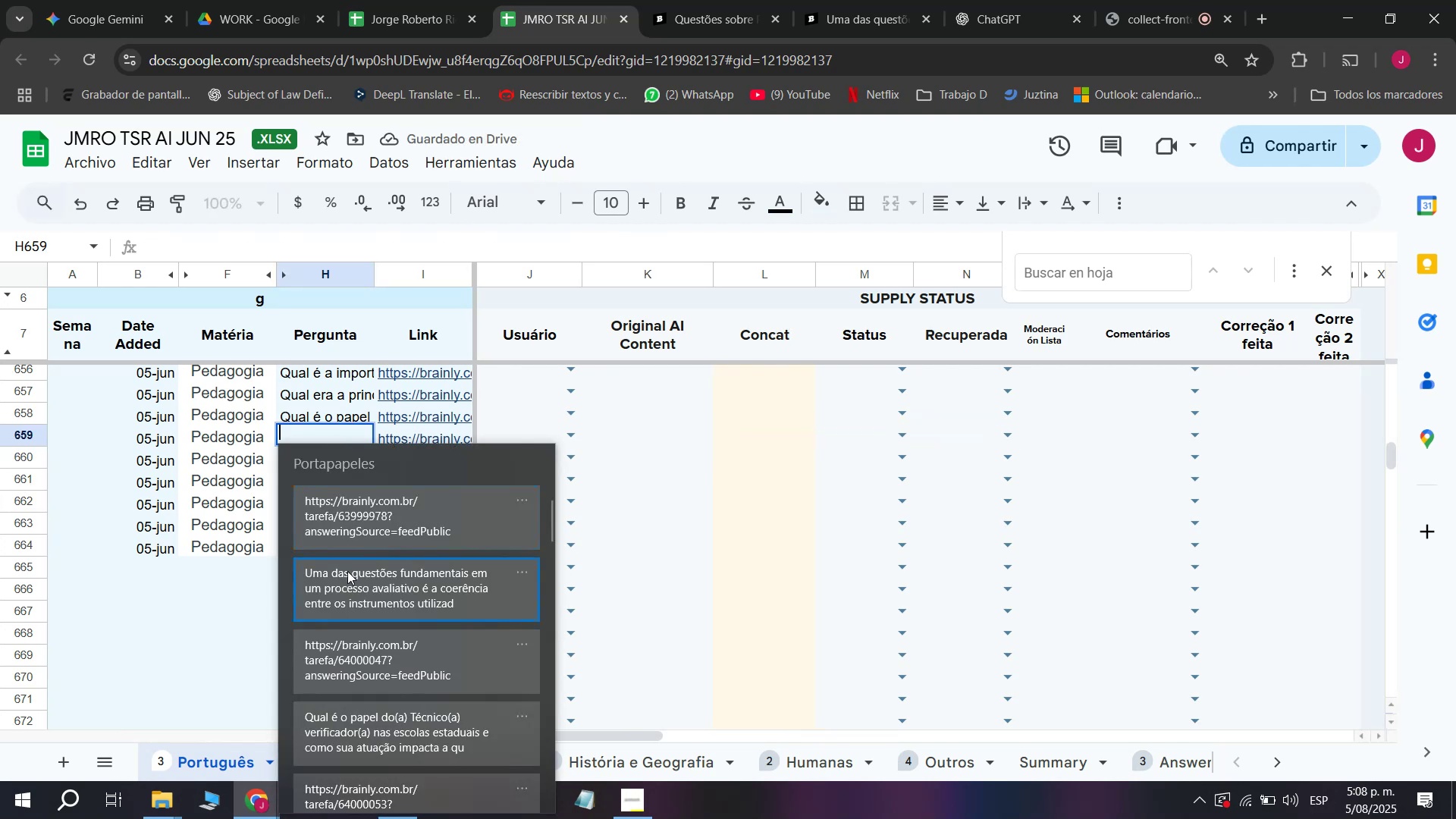 
key(Control+V)
 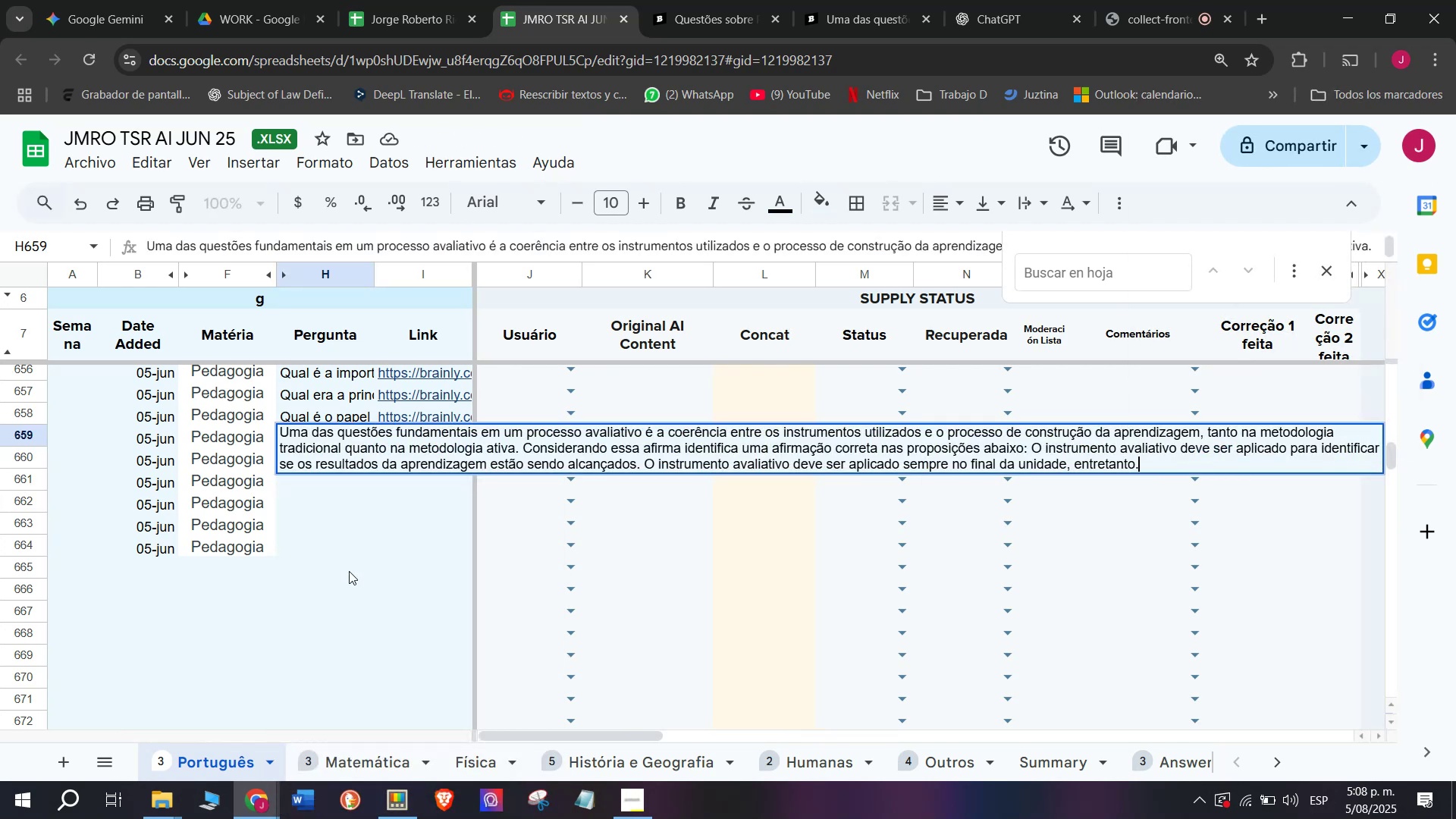 
key(Enter)
 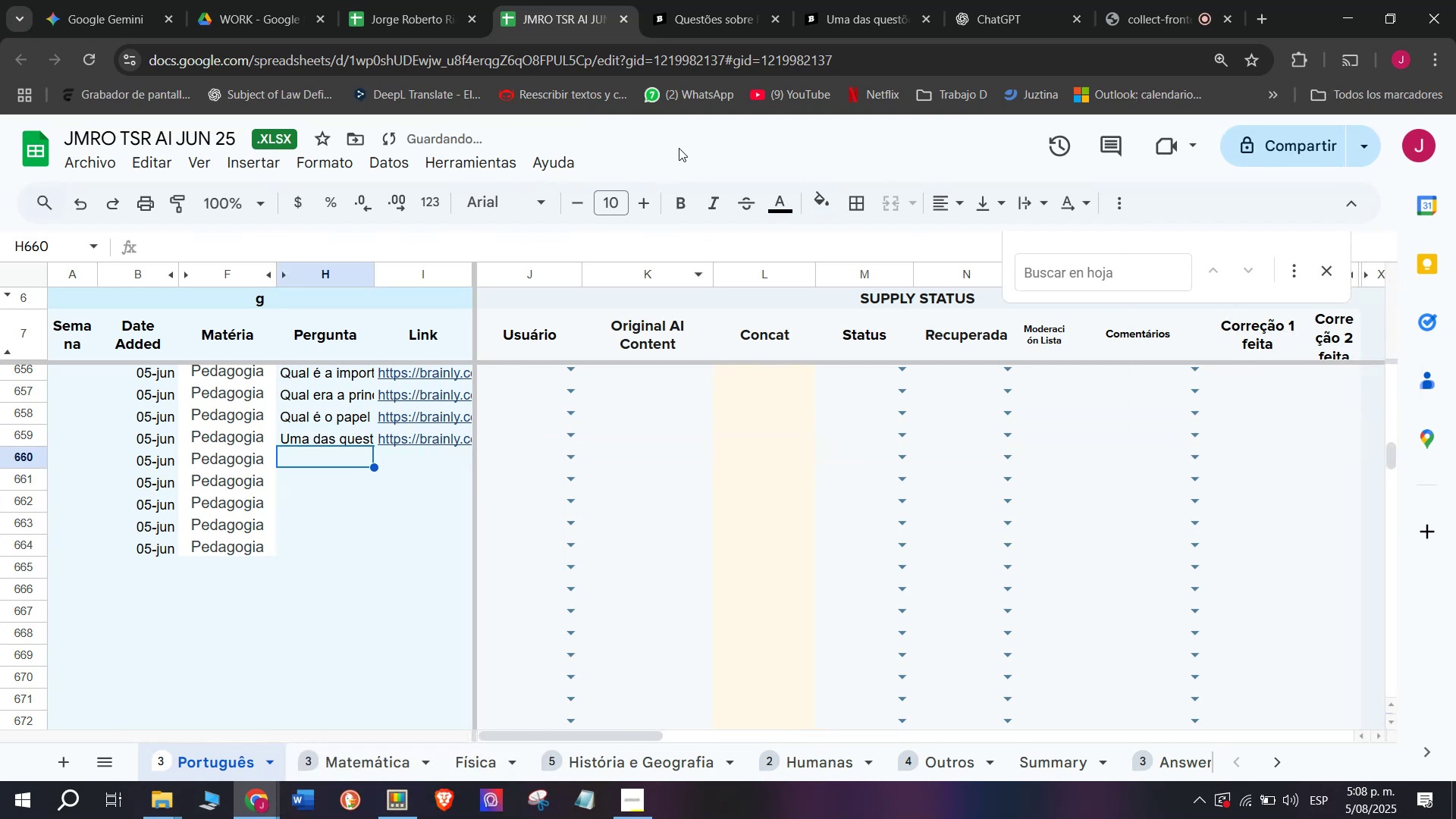 
left_click([652, 0])
 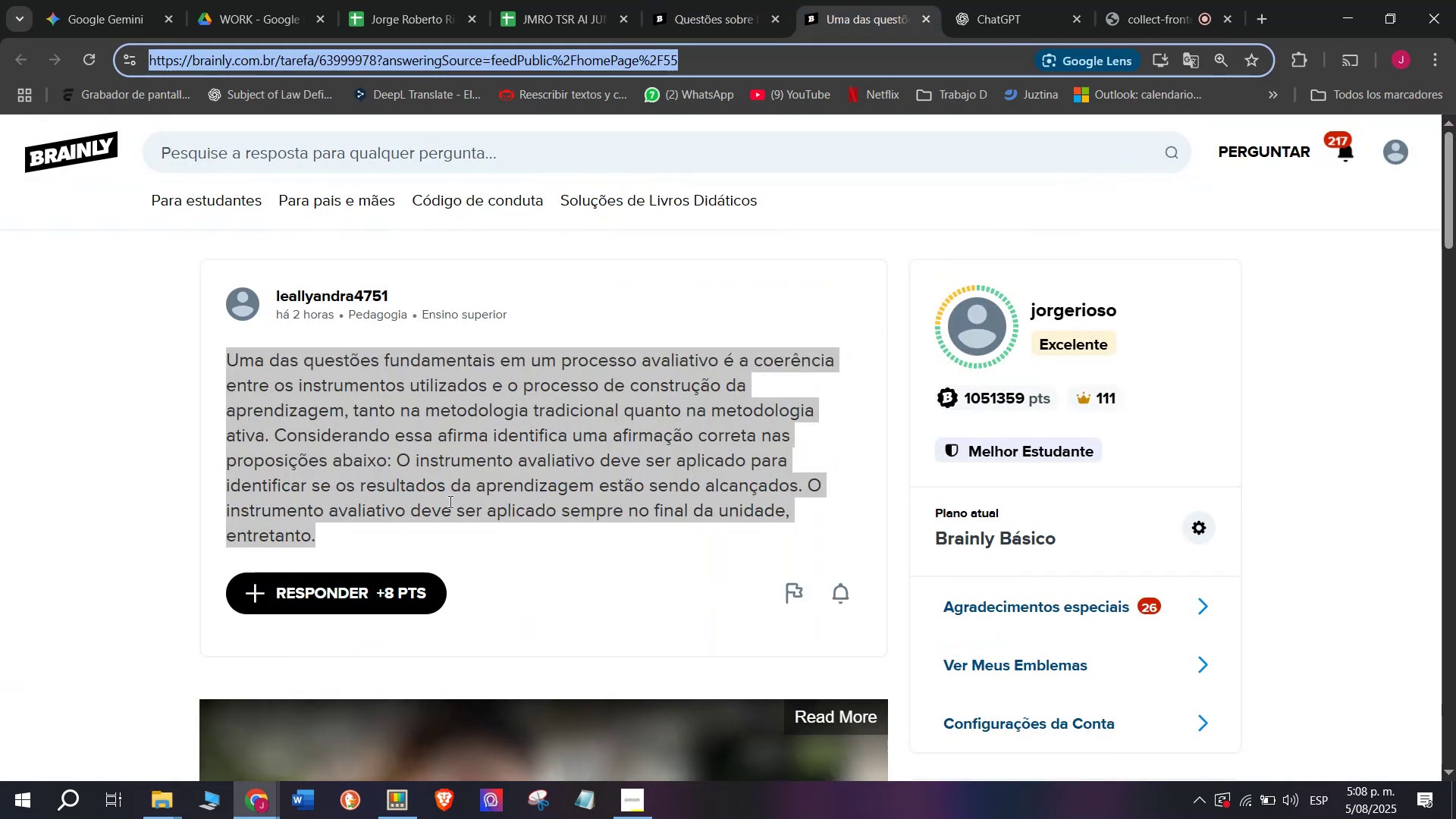 
left_click([880, 0])
 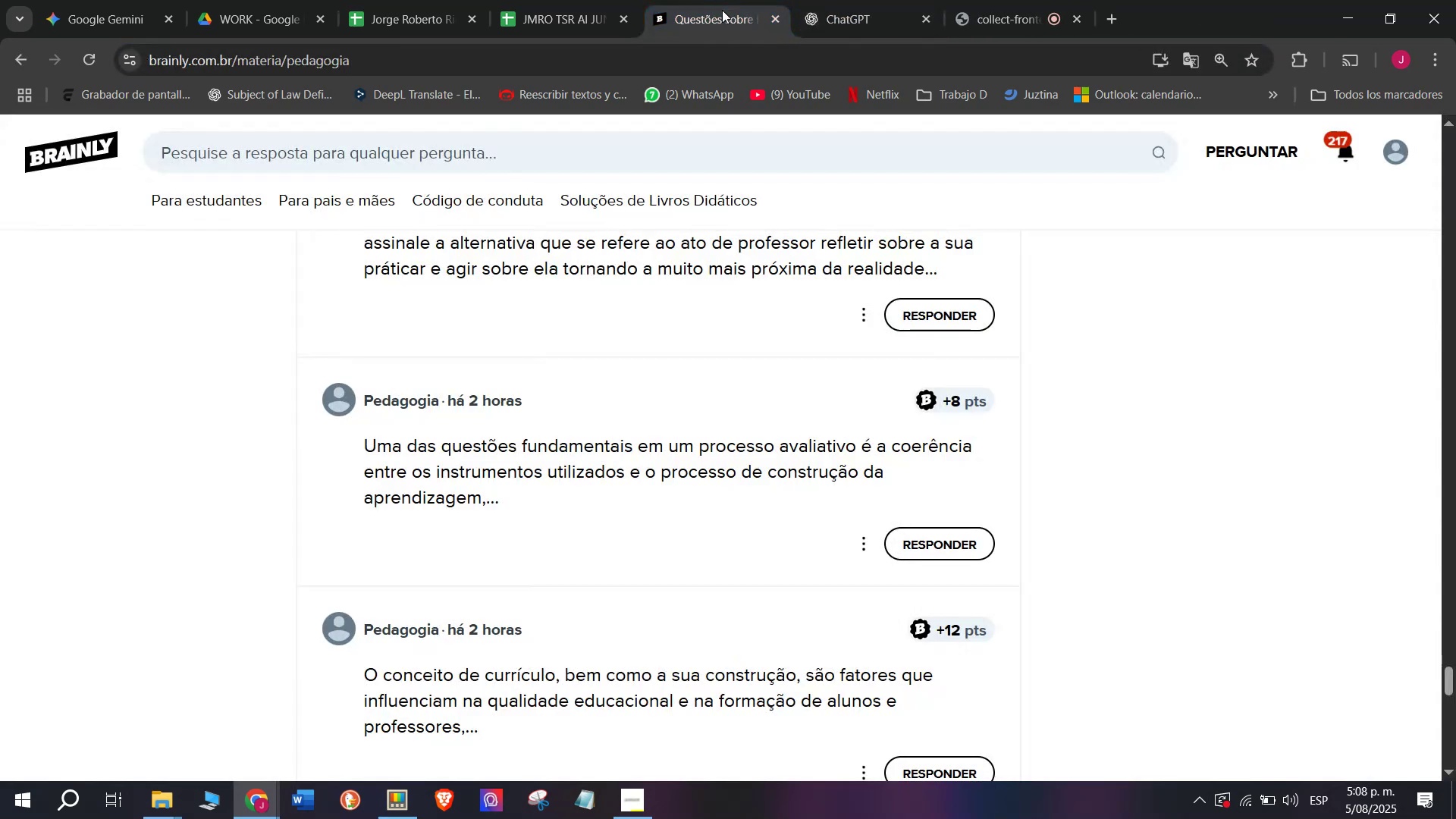 
scroll: coordinate [586, 454], scroll_direction: down, amount: 1.0
 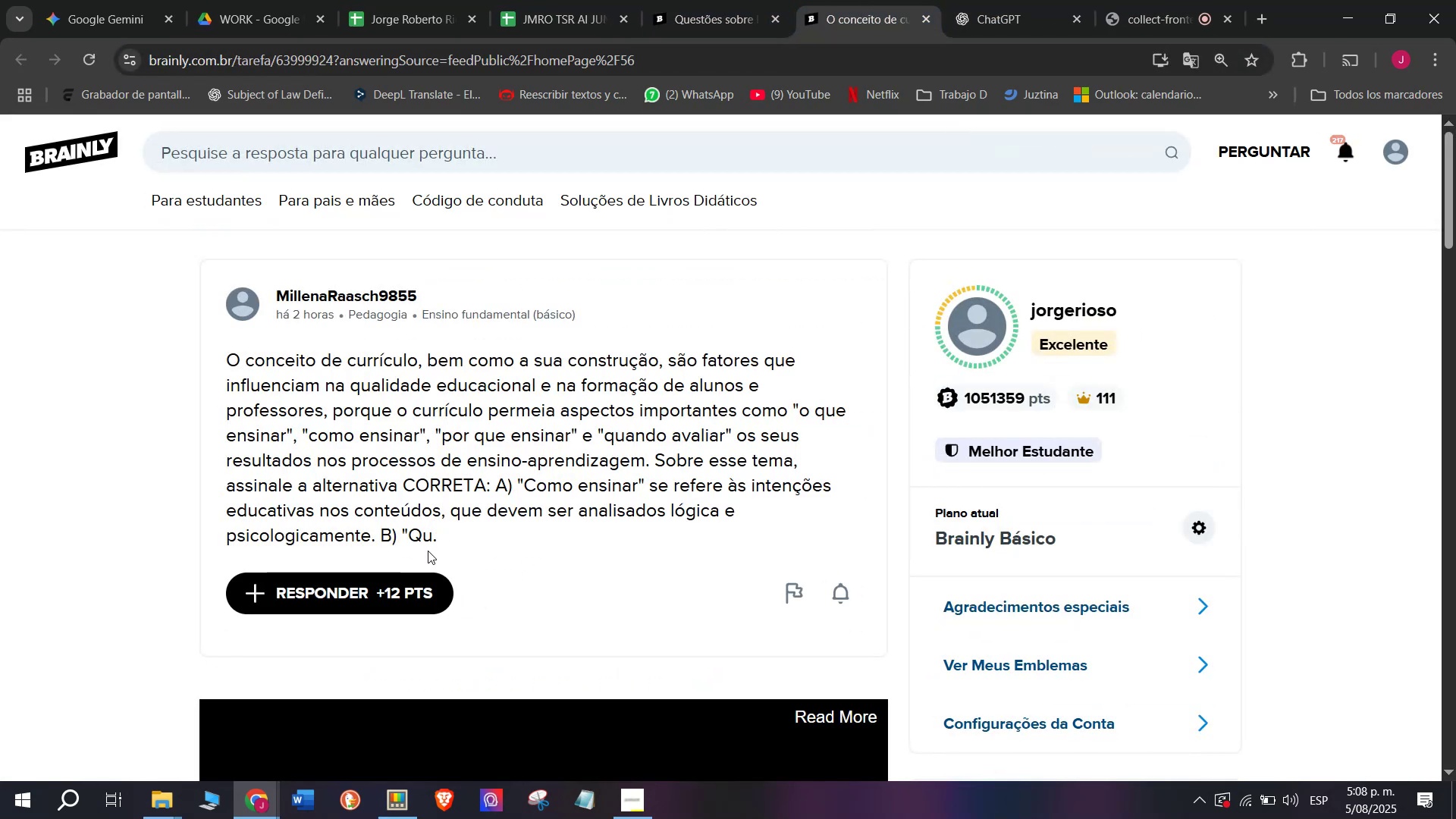 
wait(5.78)
 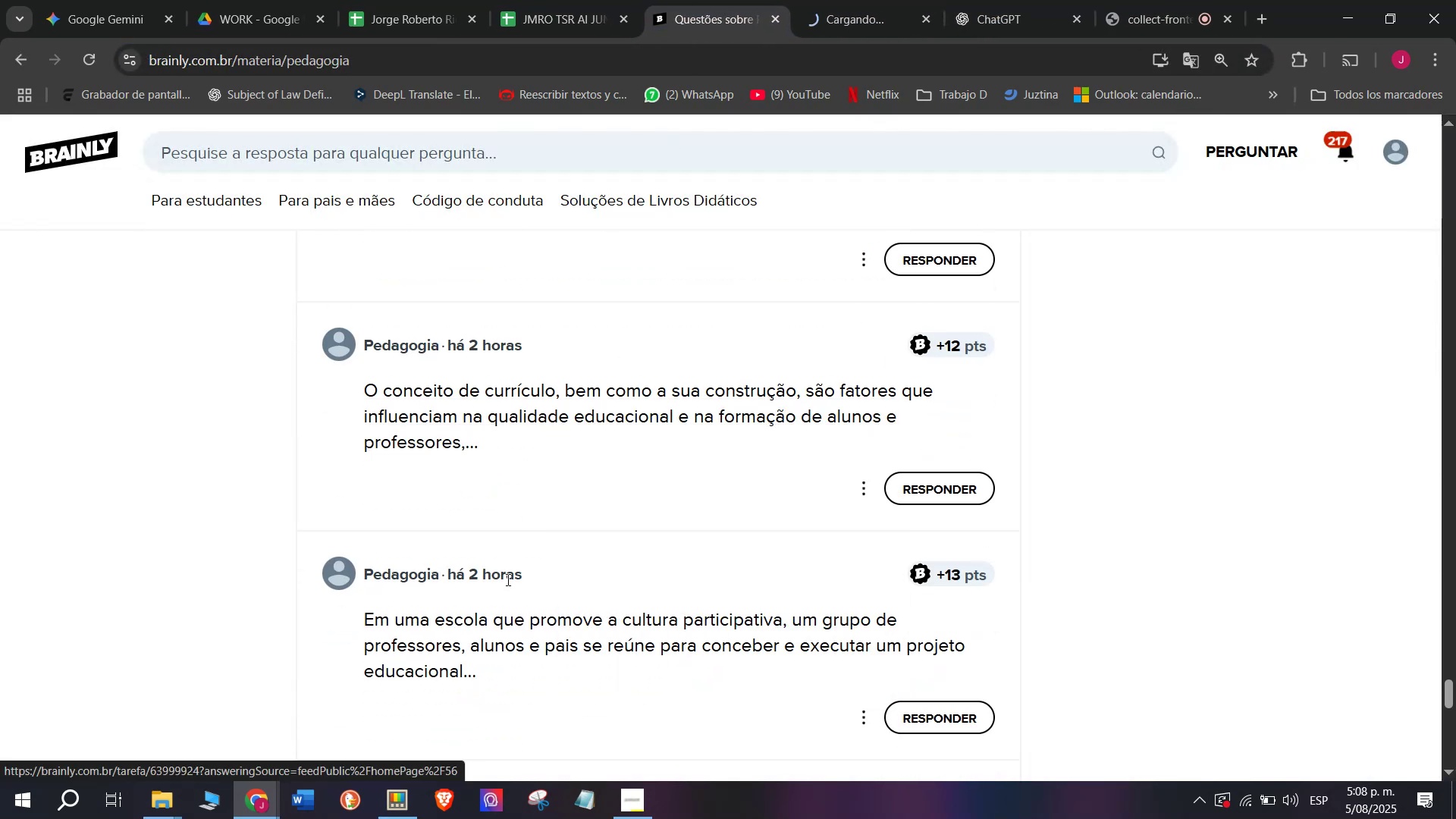 
left_click([1002, 0])
 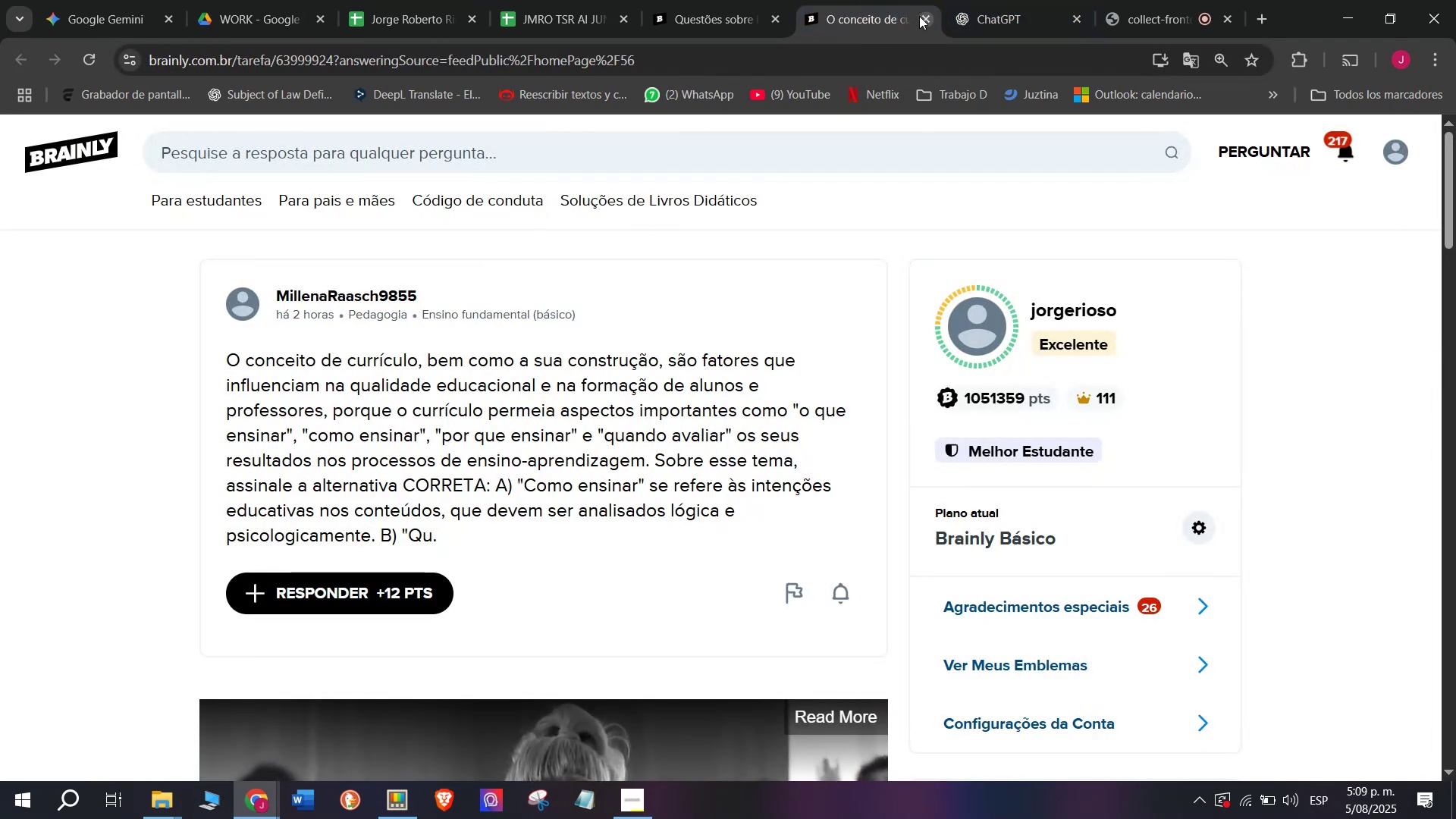 
double_click([737, 0])
 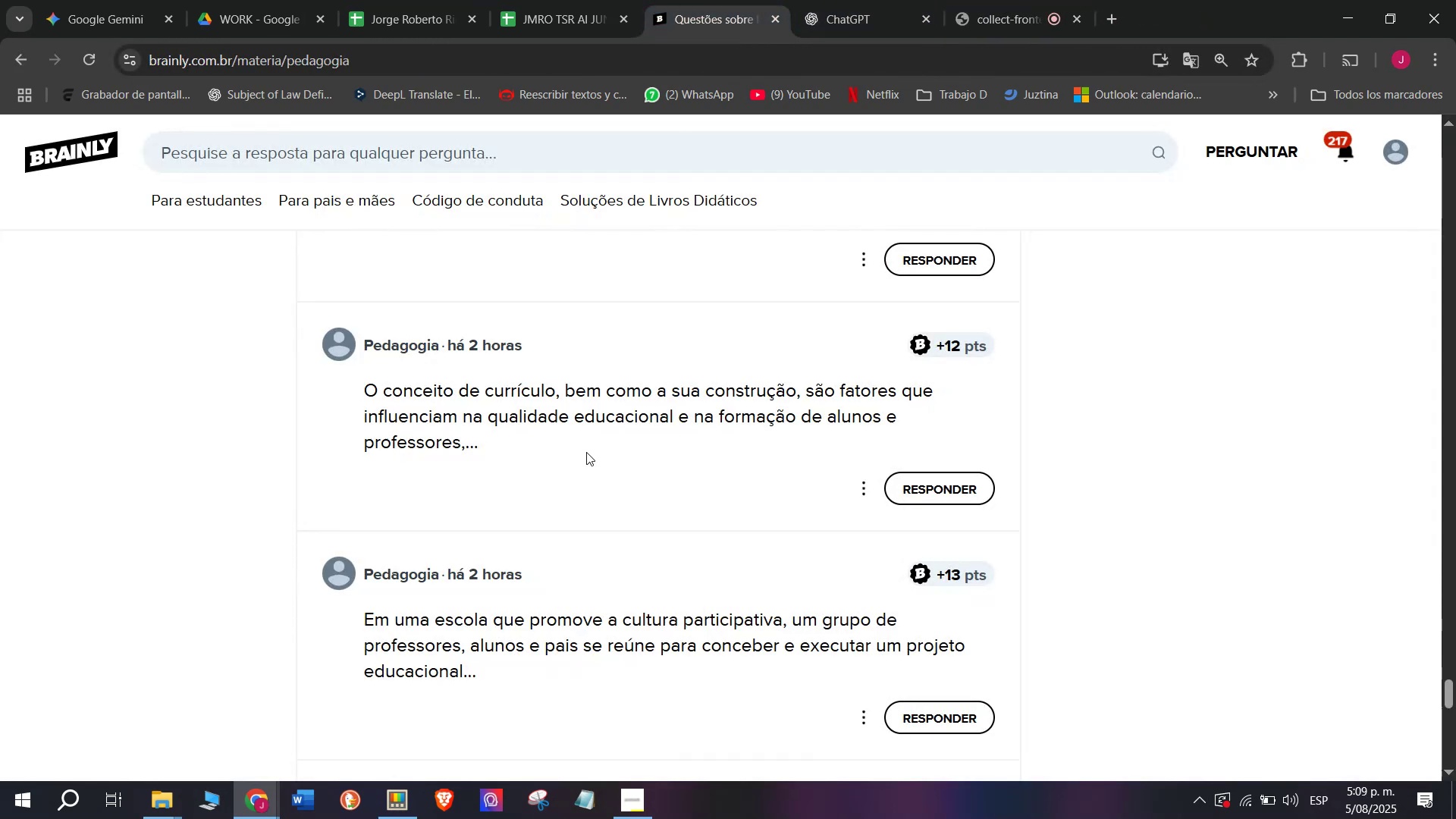 
scroll: coordinate [582, 463], scroll_direction: down, amount: 1.0
 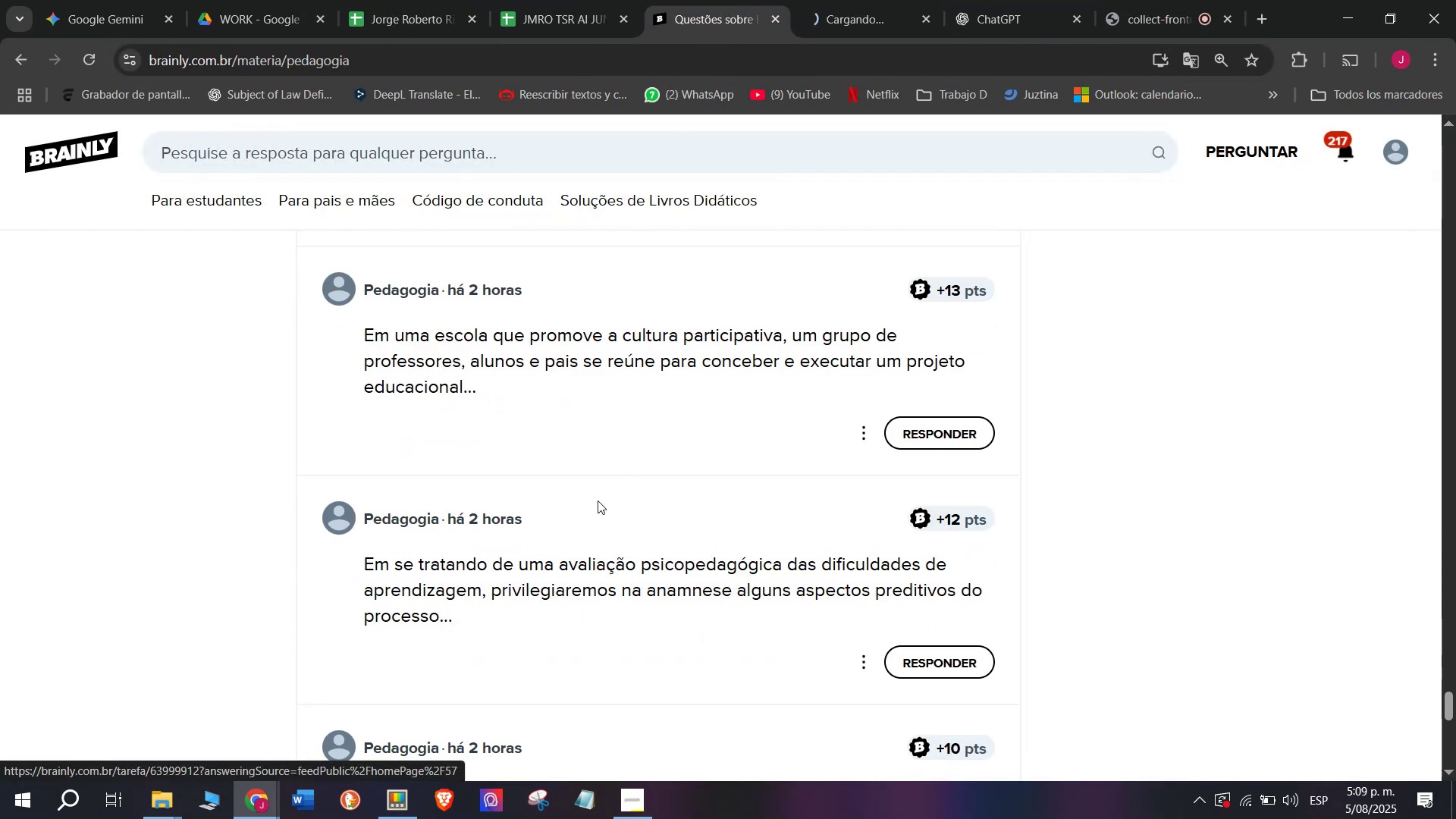 
left_click([881, 0])
 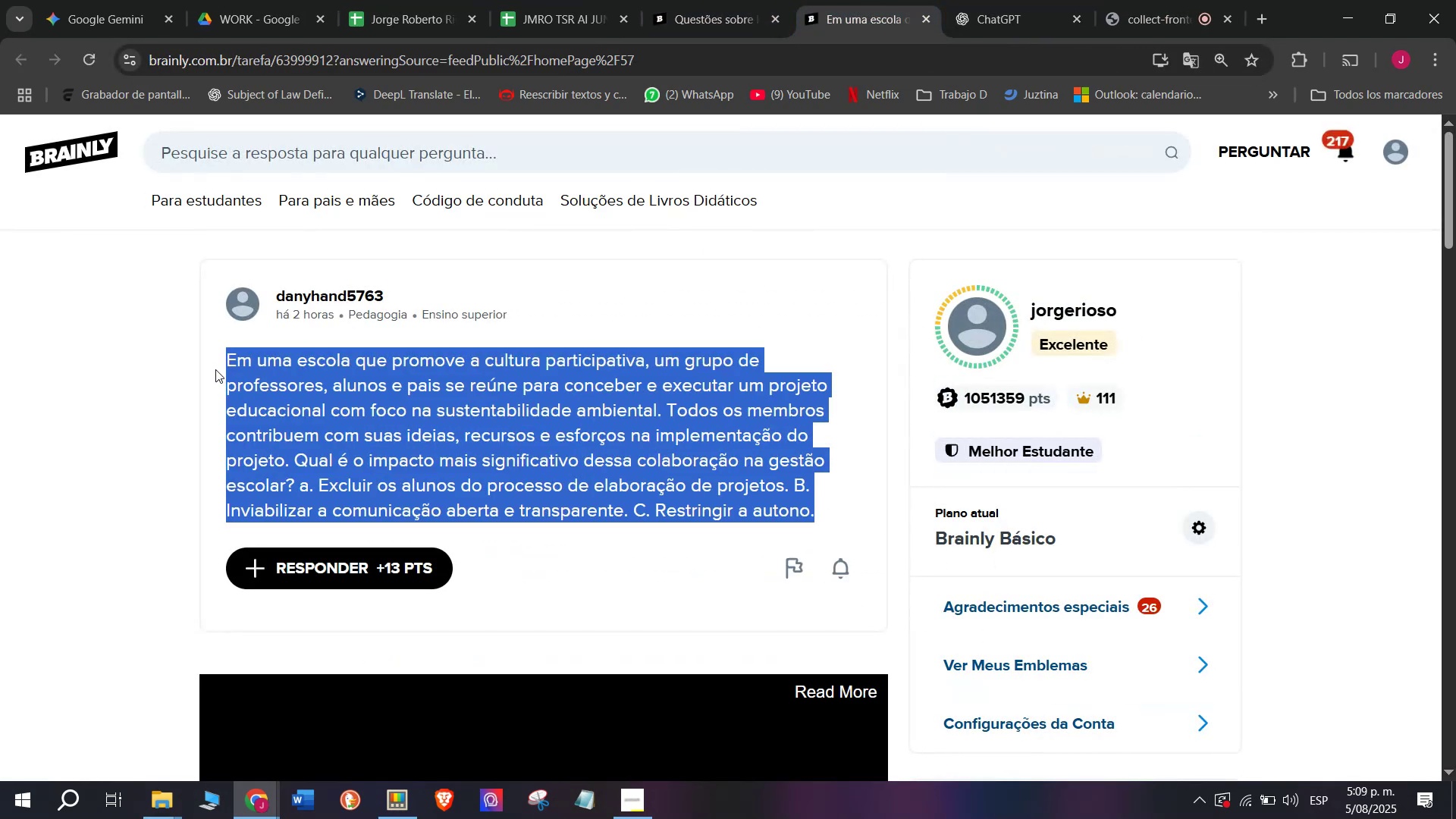 
key(Break)
 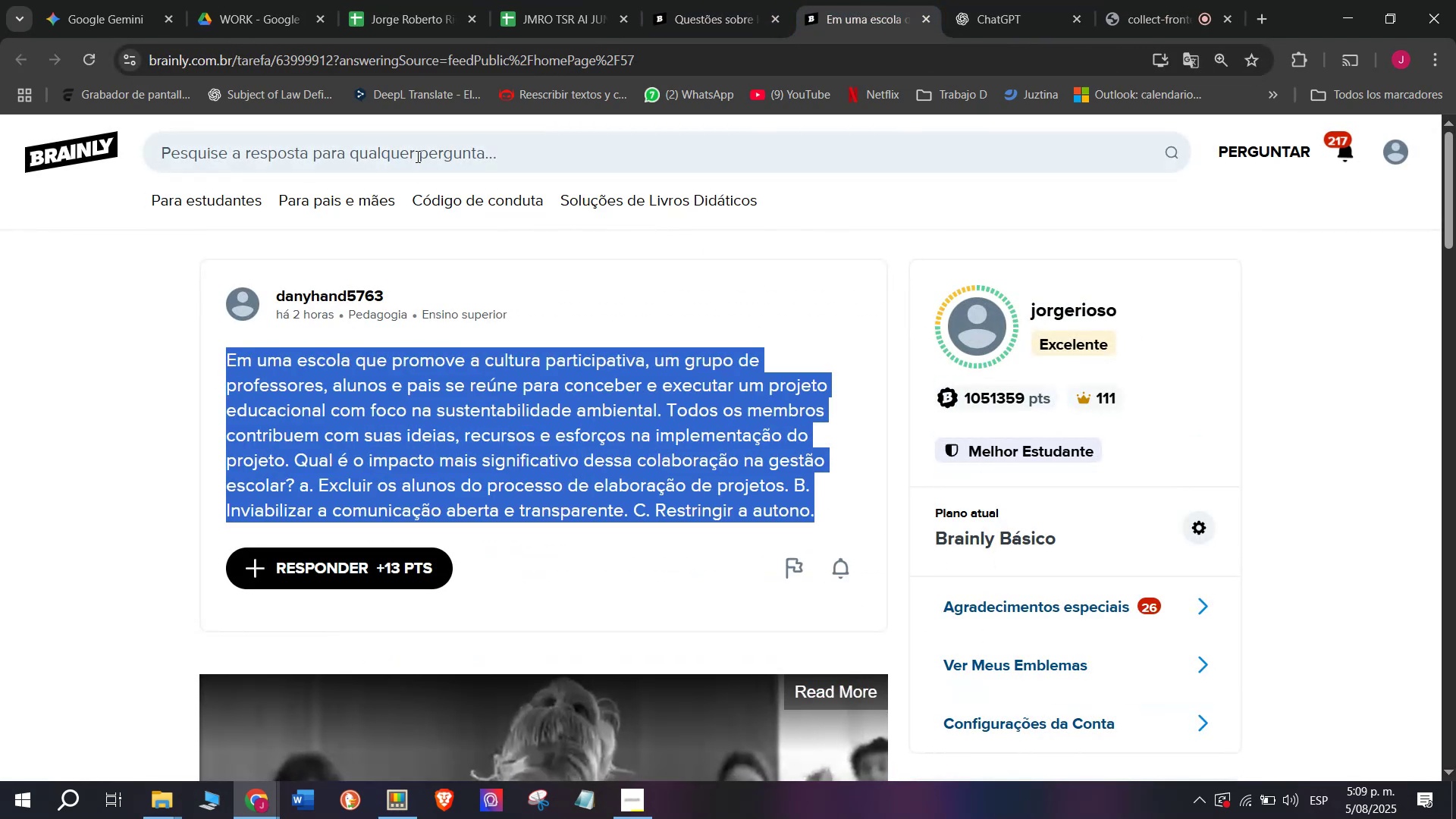 
key(Control+ControlLeft)
 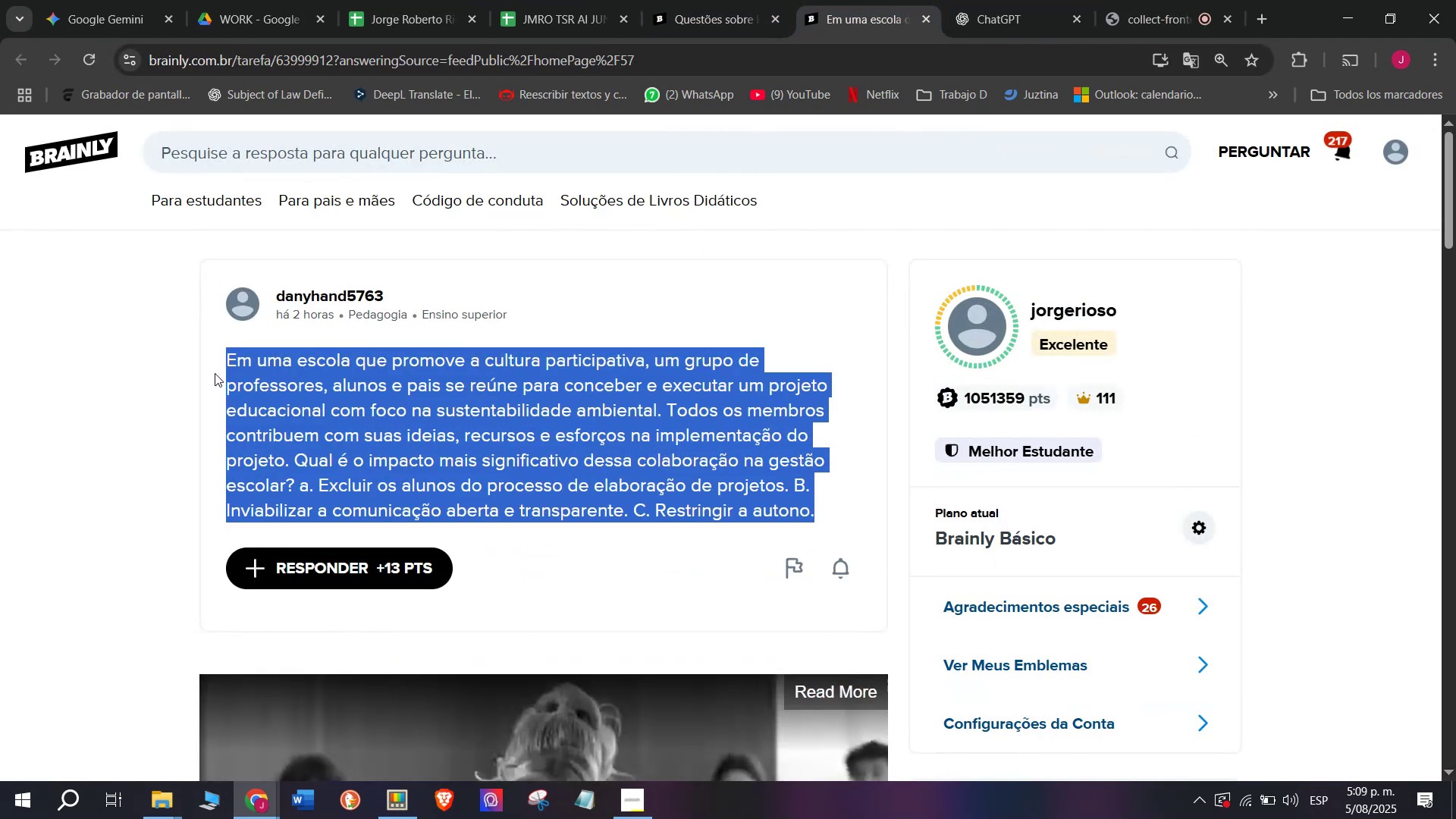 
key(Control+C)
 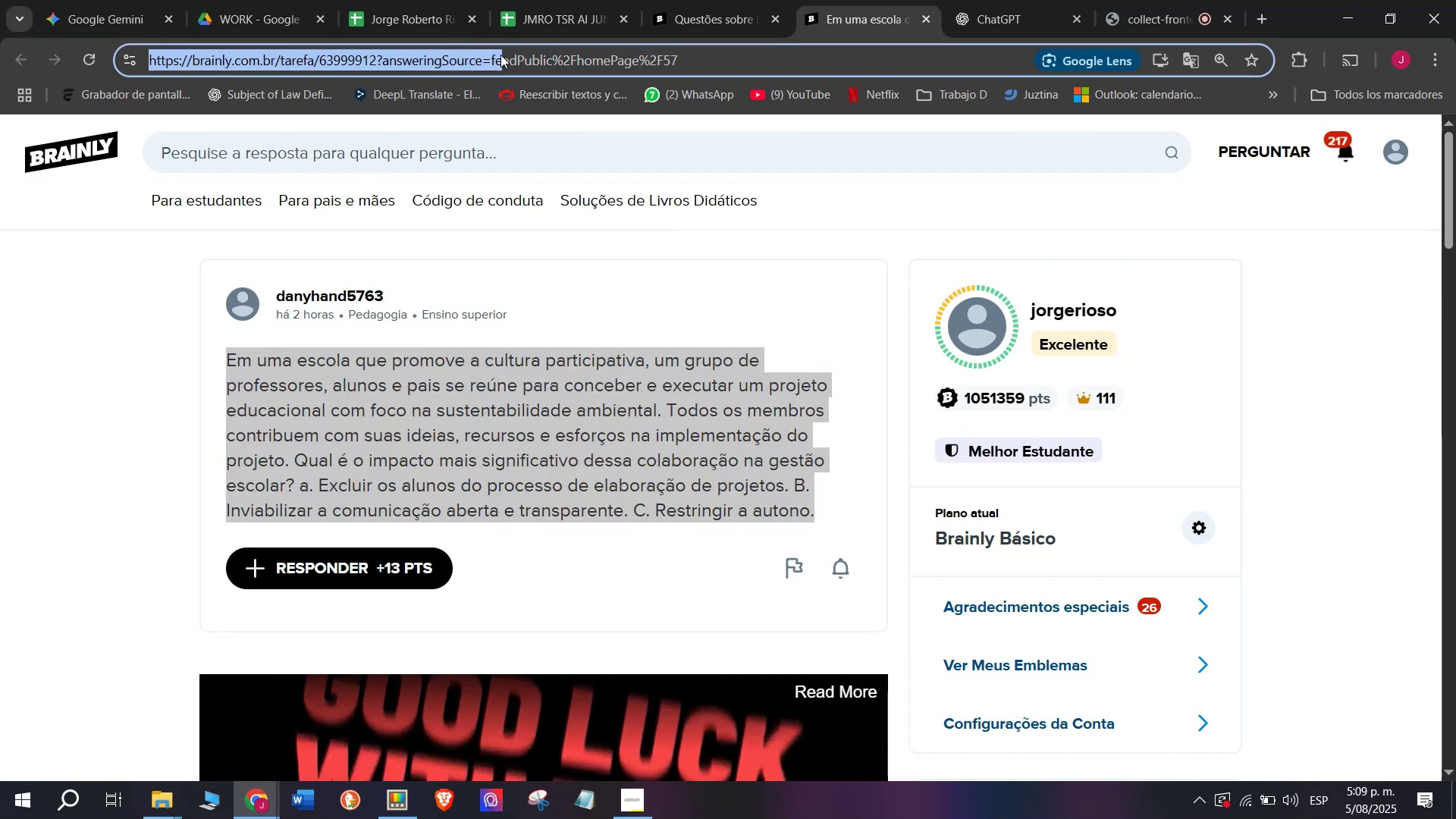 
wait(9.91)
 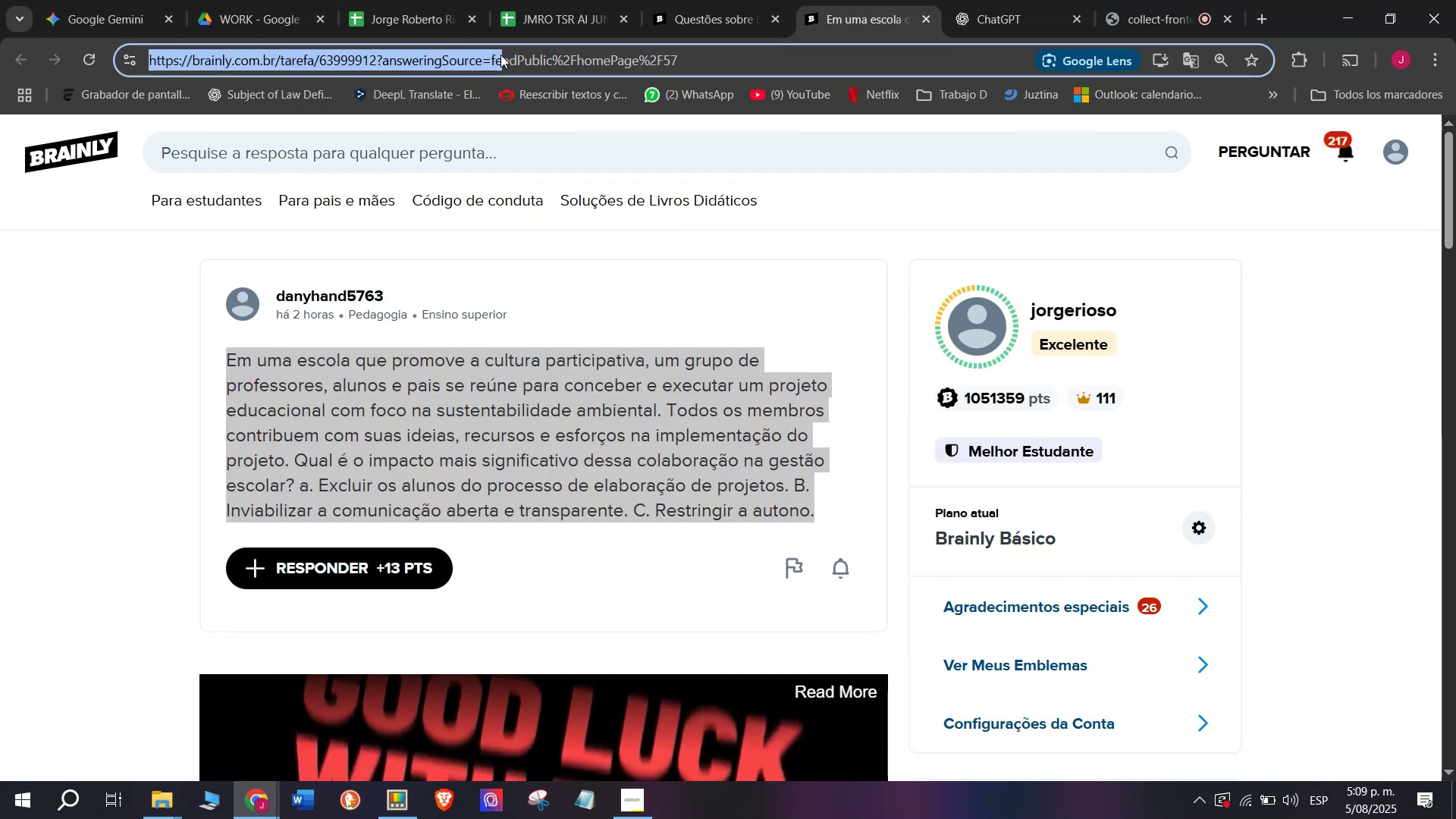 
mouse_move([439, 99])
 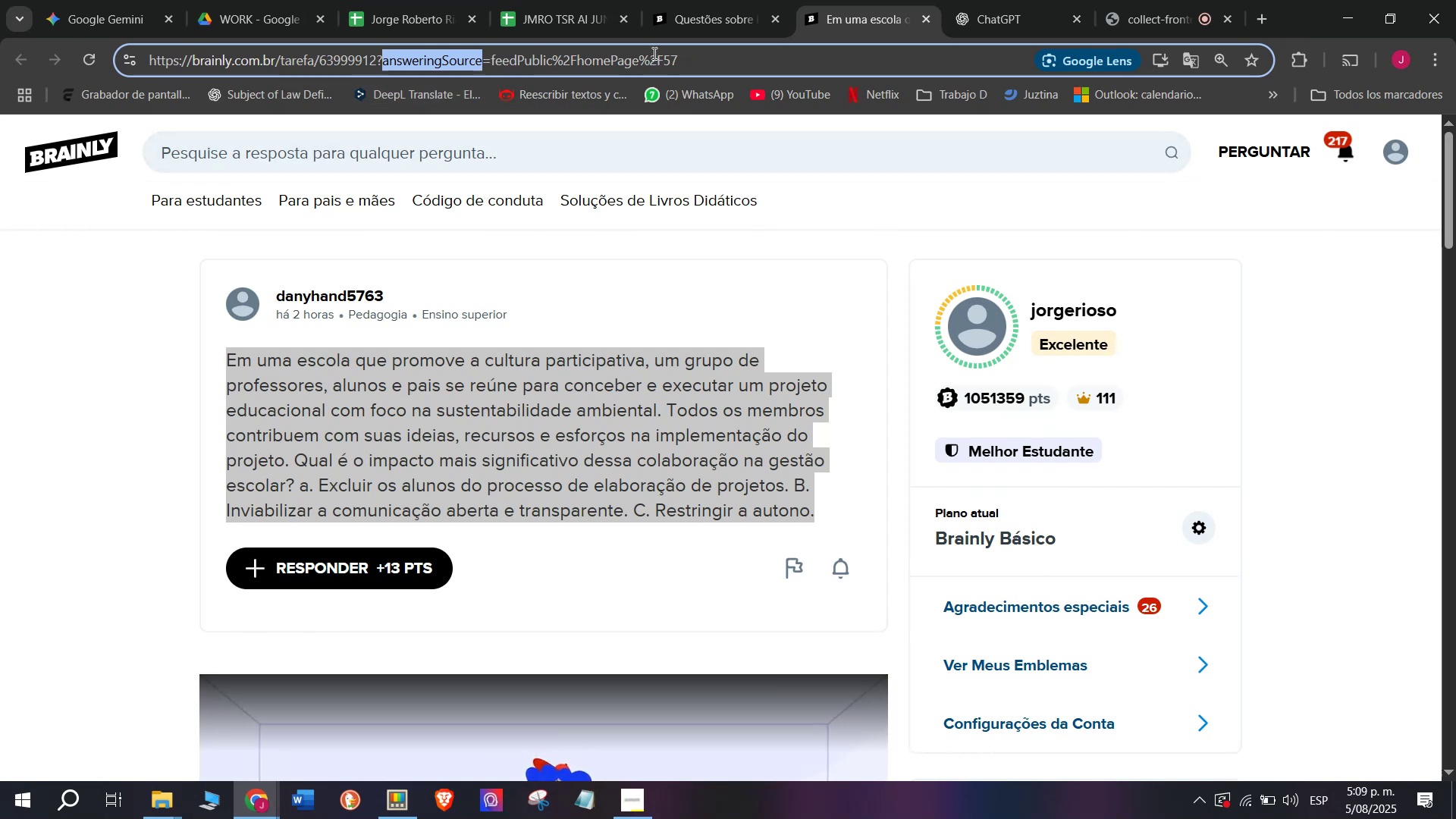 
double_click([653, 49])
 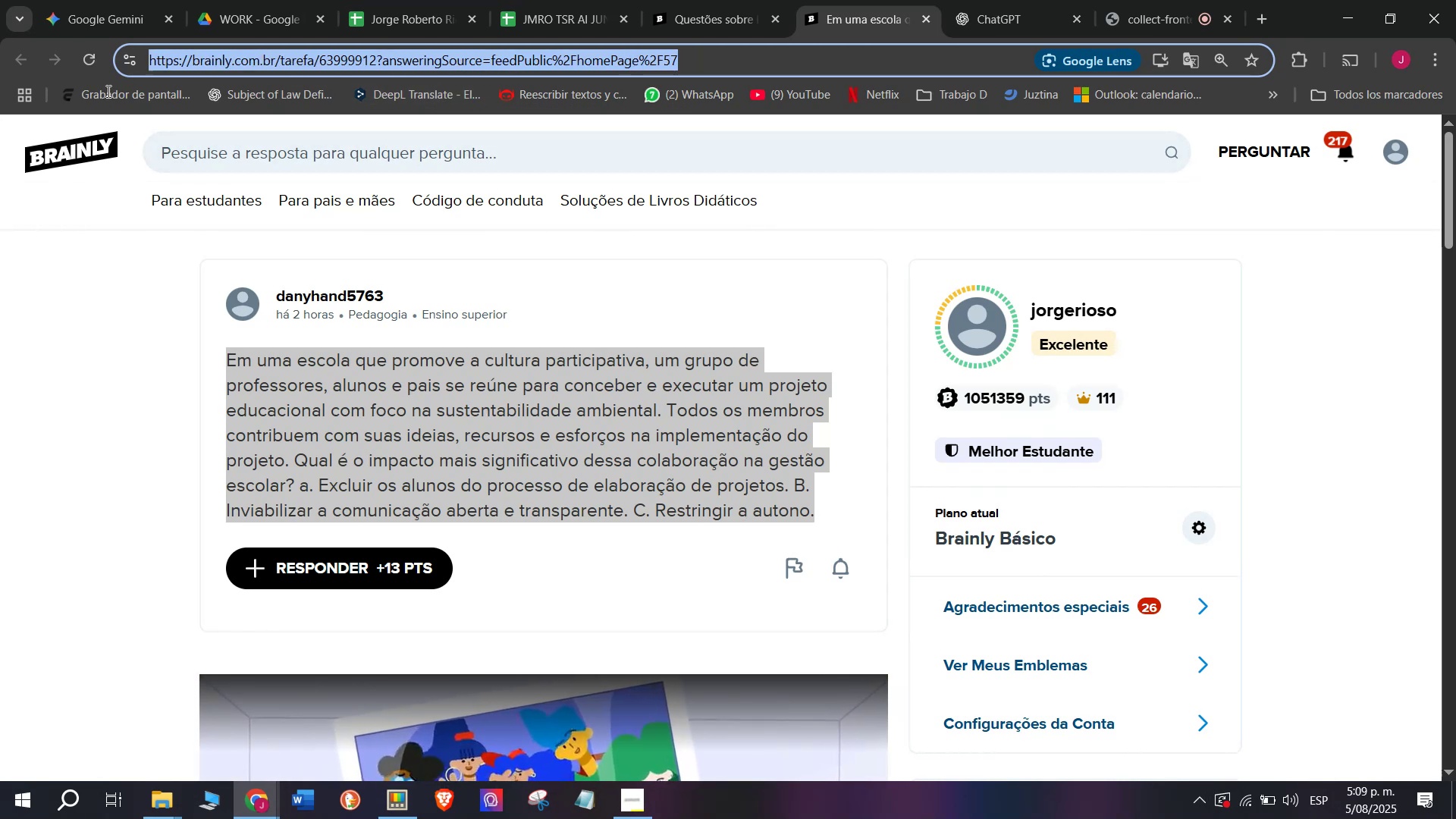 
key(Control+ControlLeft)
 